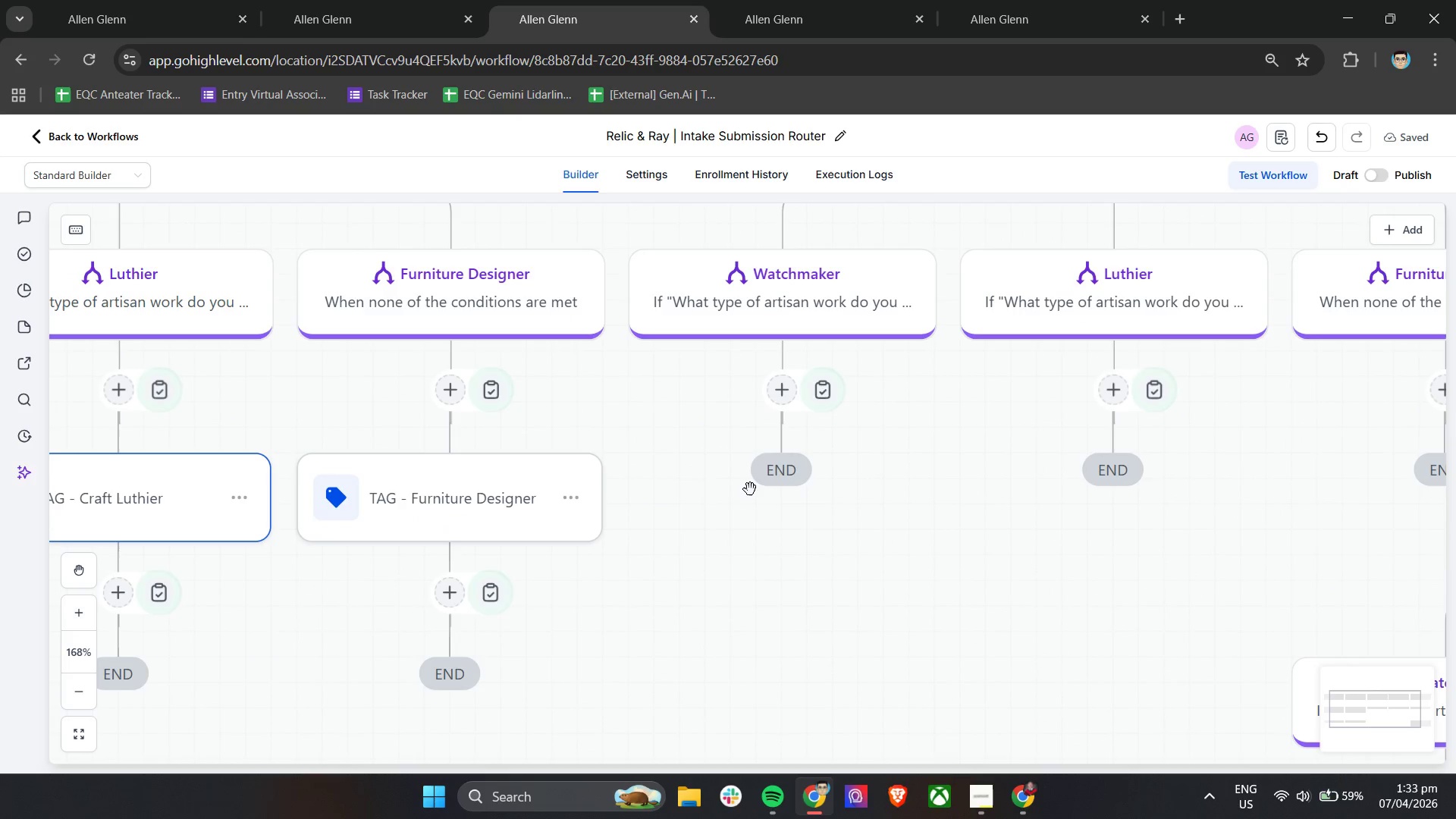 
key(Control+ControlLeft)
 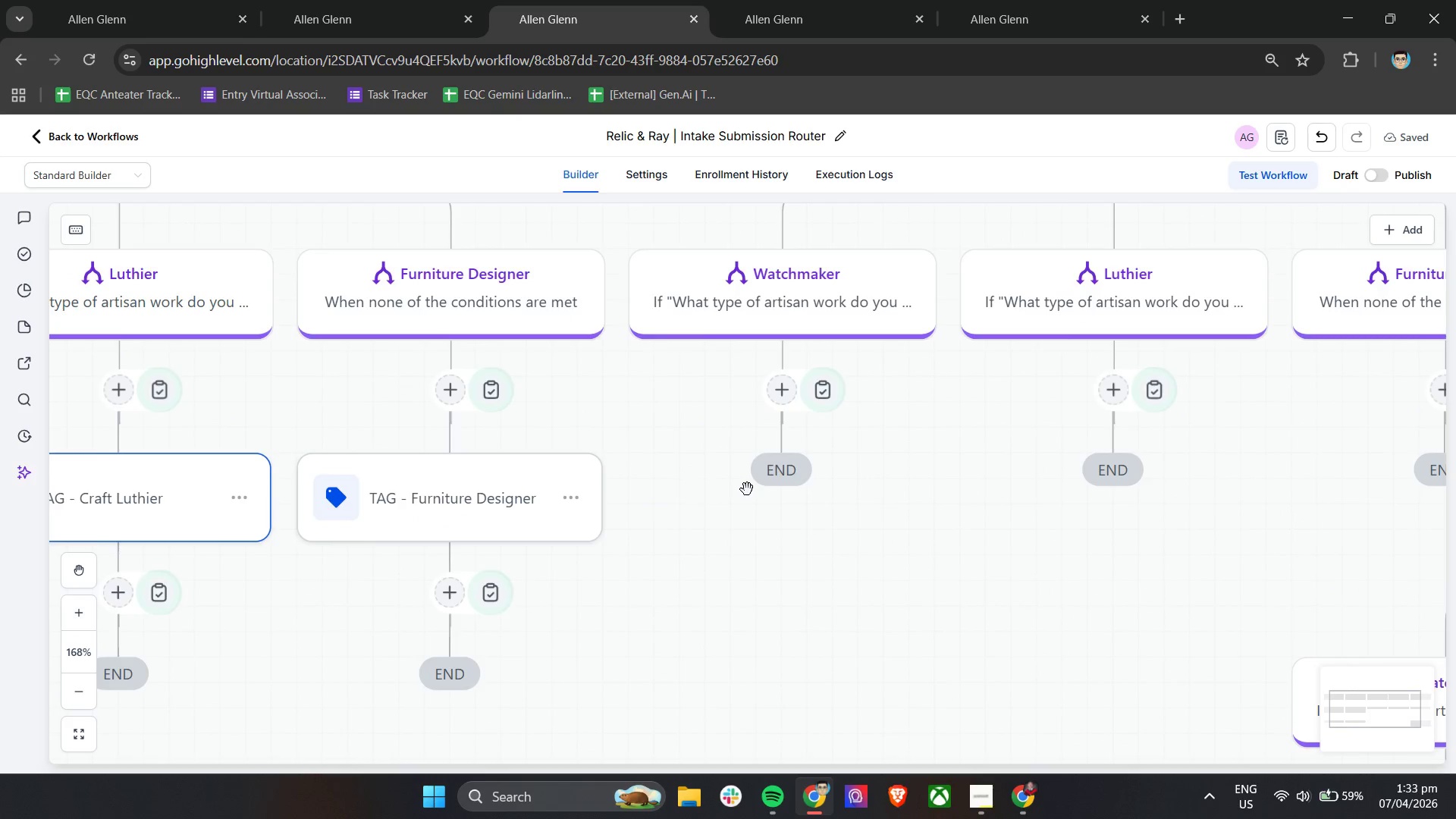 
scroll: coordinate [747, 489], scroll_direction: down, amount: 2.0
 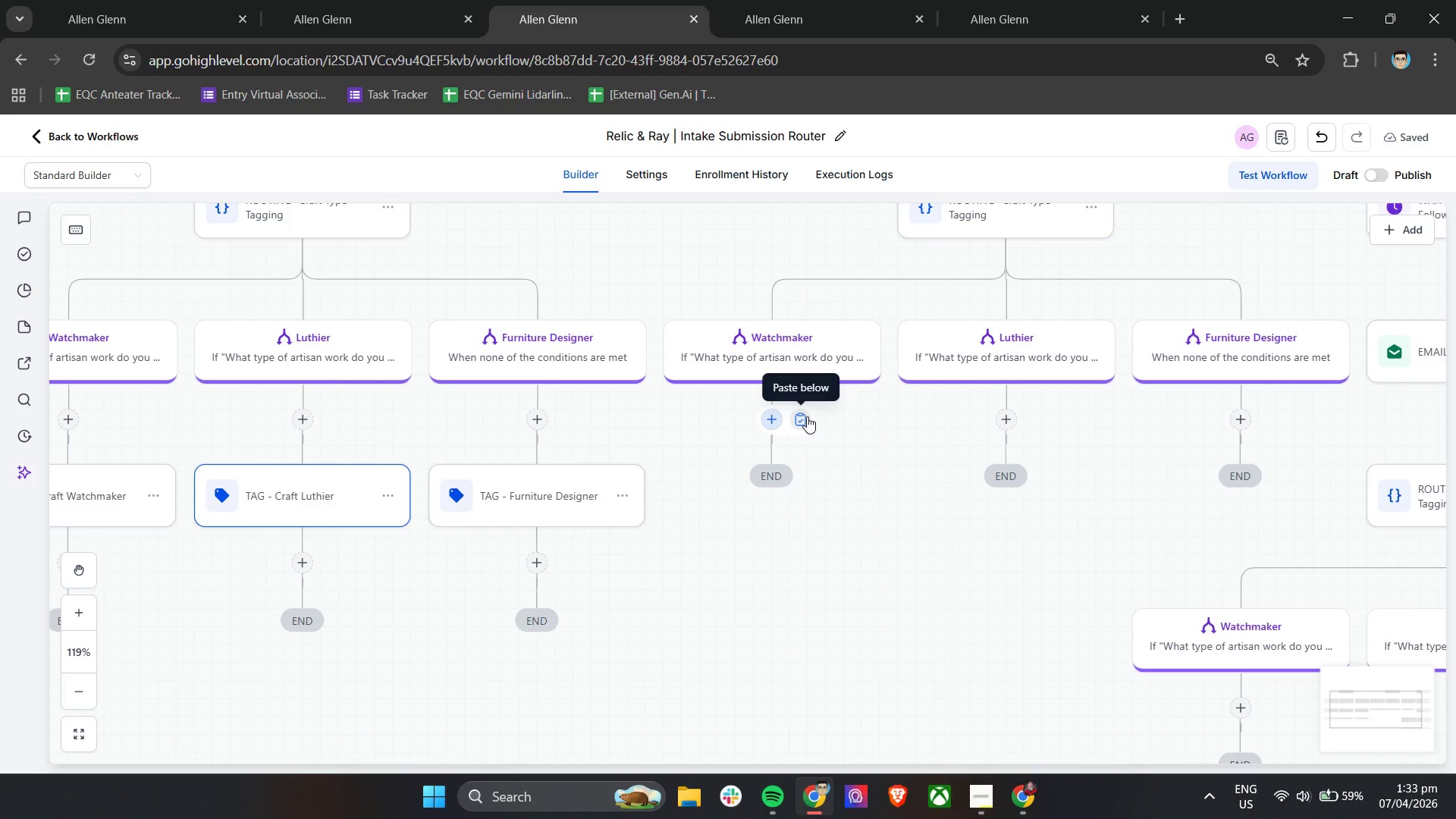 
hold_key(key=ShiftLeft, duration=0.66)
 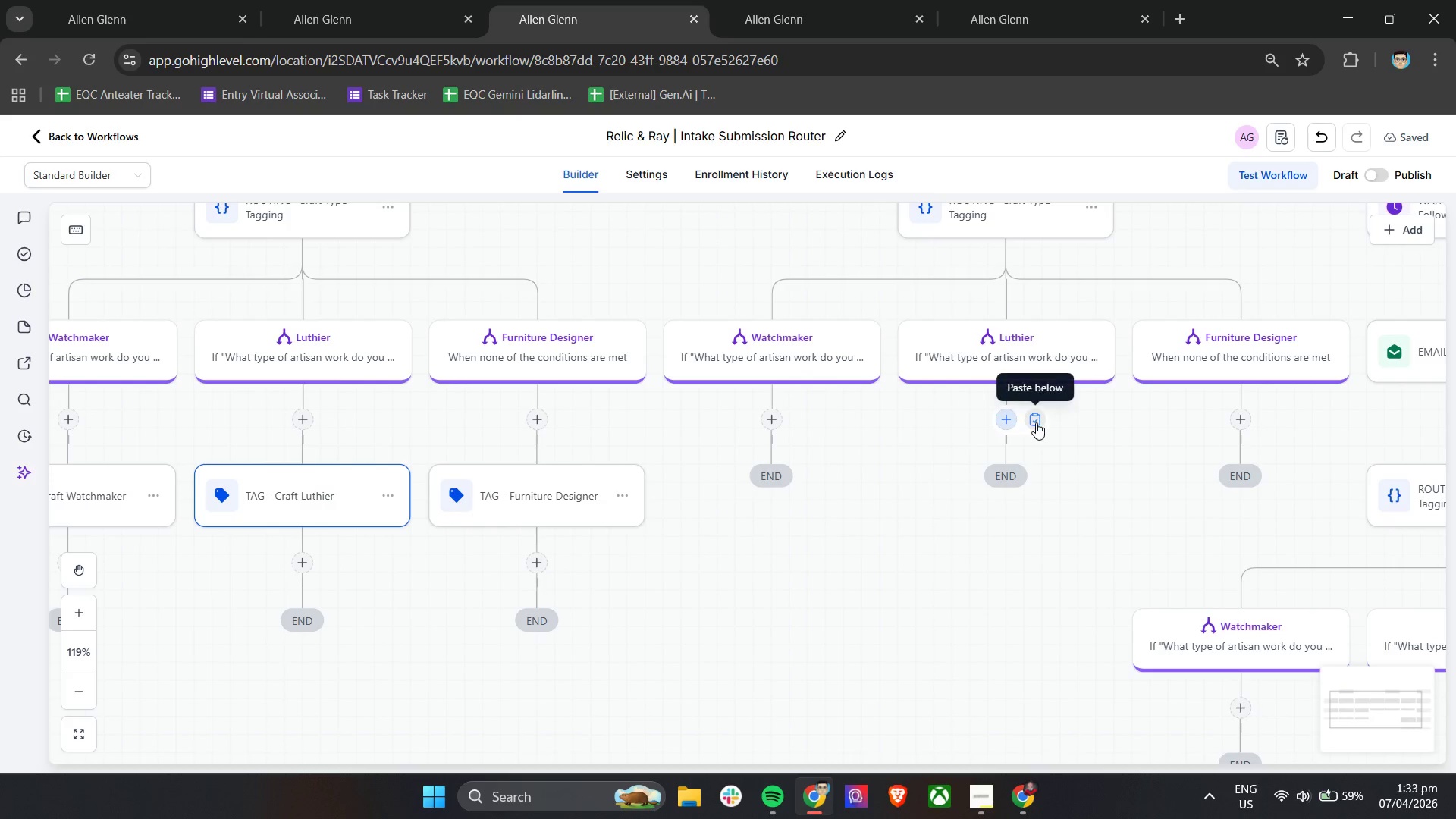 
left_click([1036, 422])
 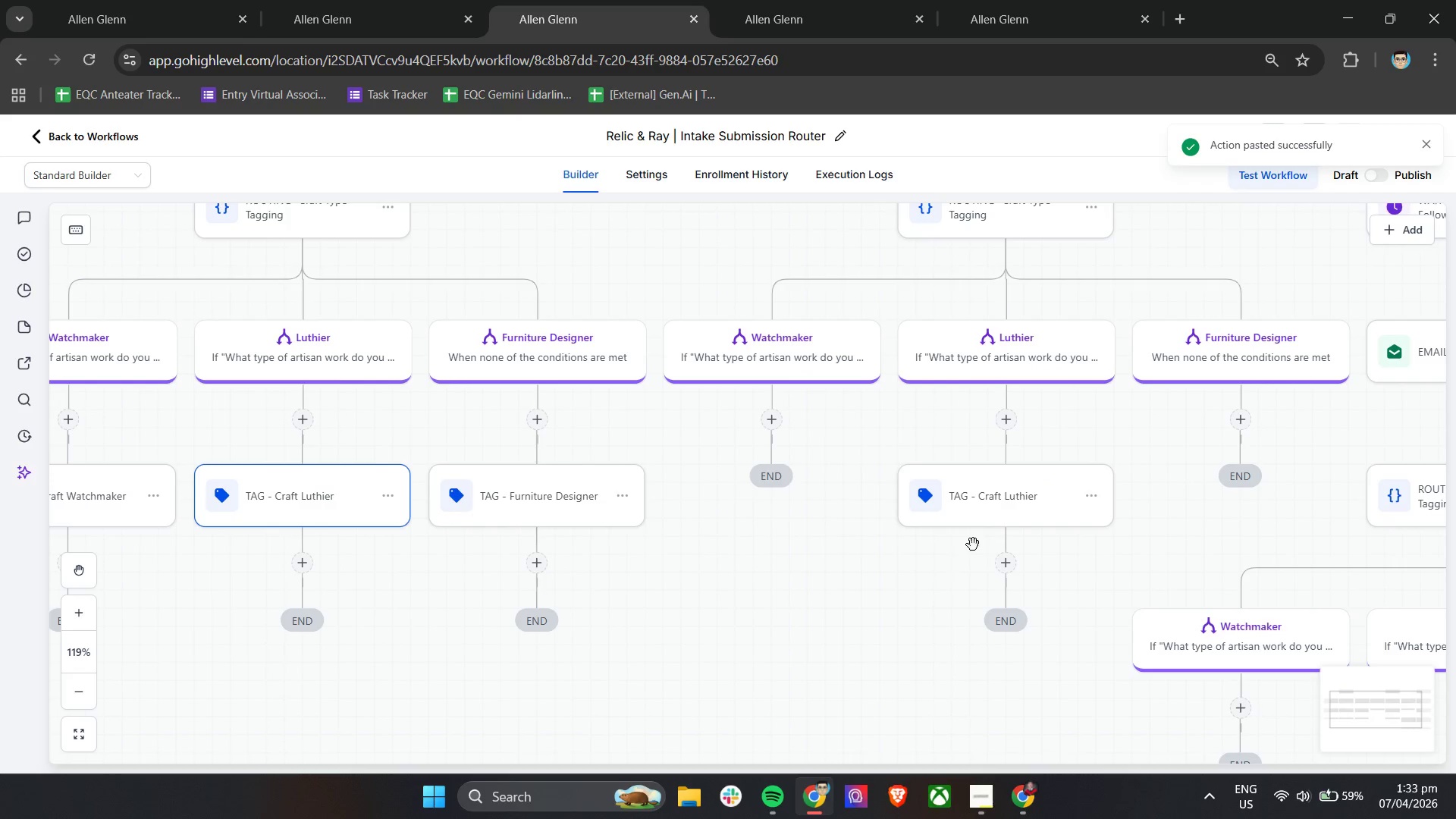 
hold_key(key=ShiftLeft, duration=0.53)
scroll: coordinate [942, 544], scroll_direction: up, amount: 4.0
 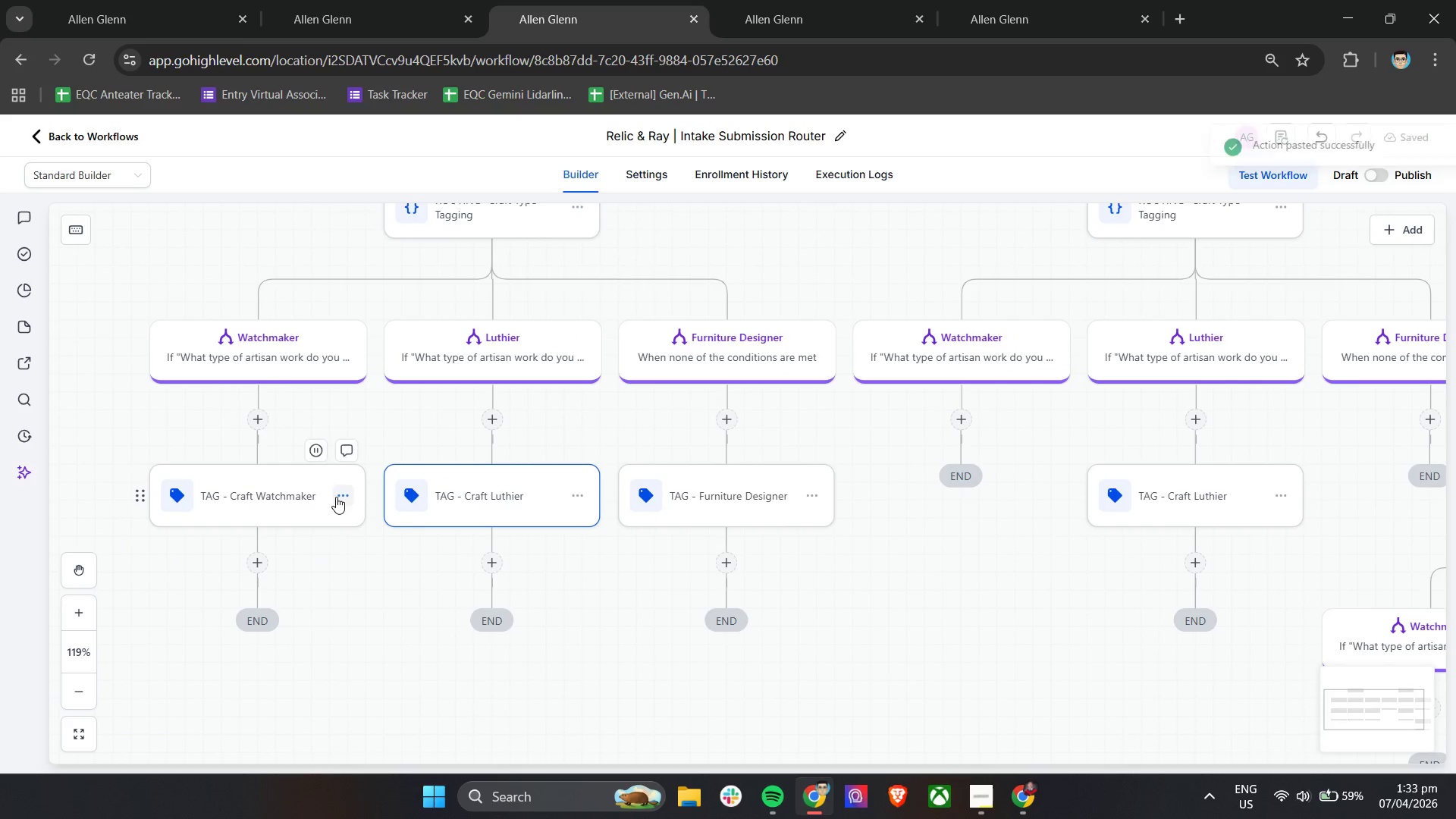 
left_click([337, 497])
 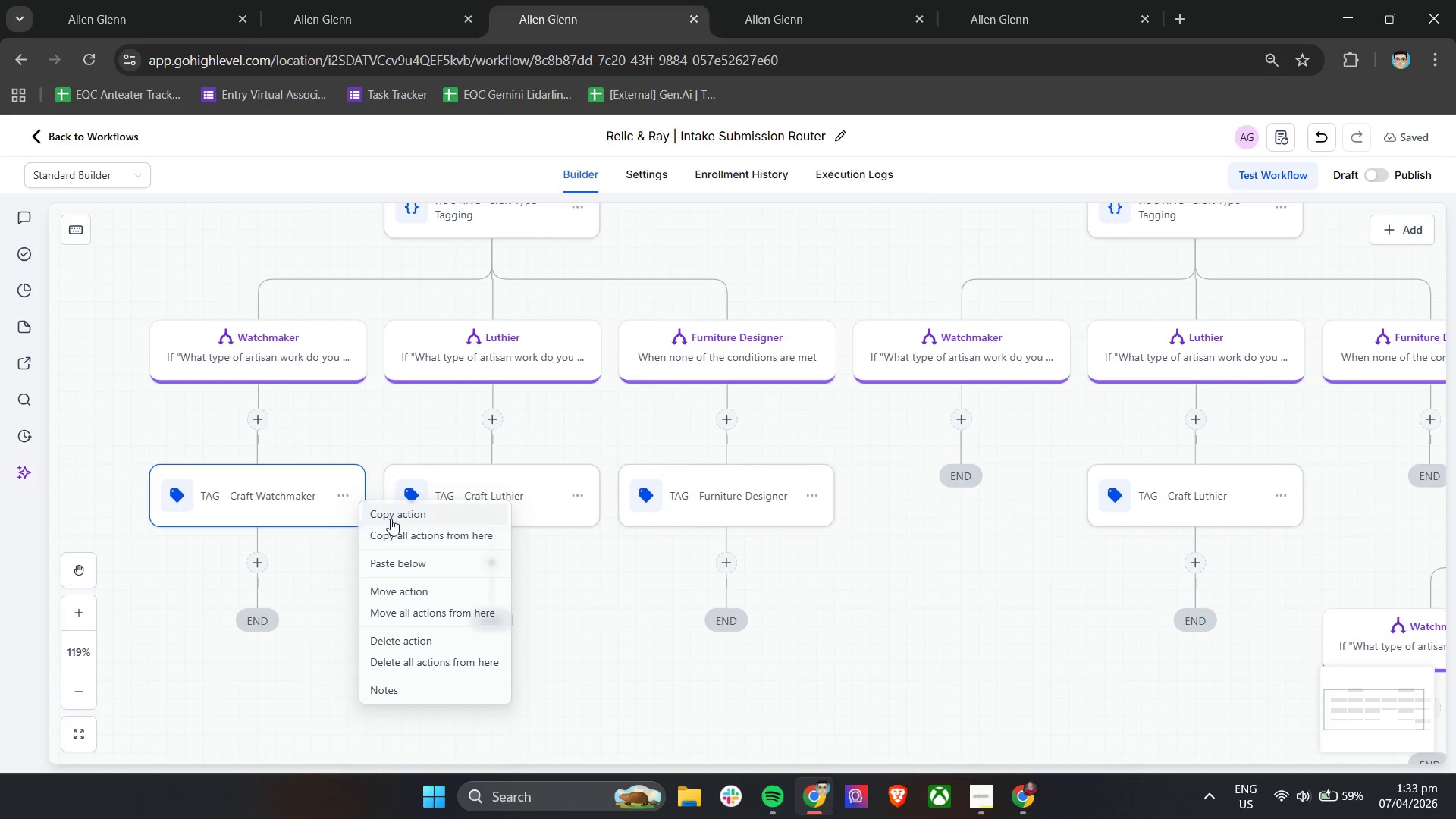 
left_click([391, 519])
 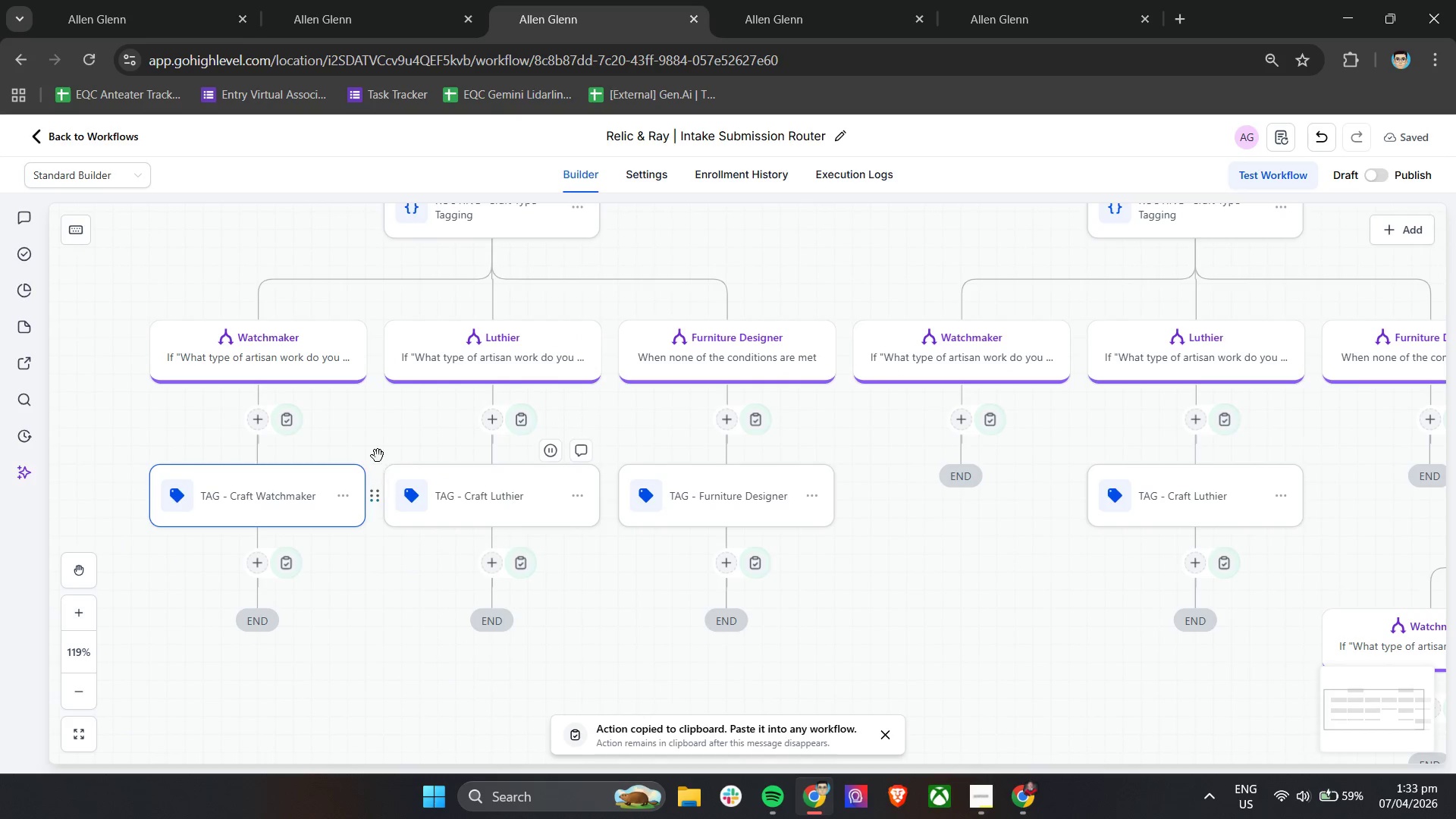 
left_click([370, 438])
 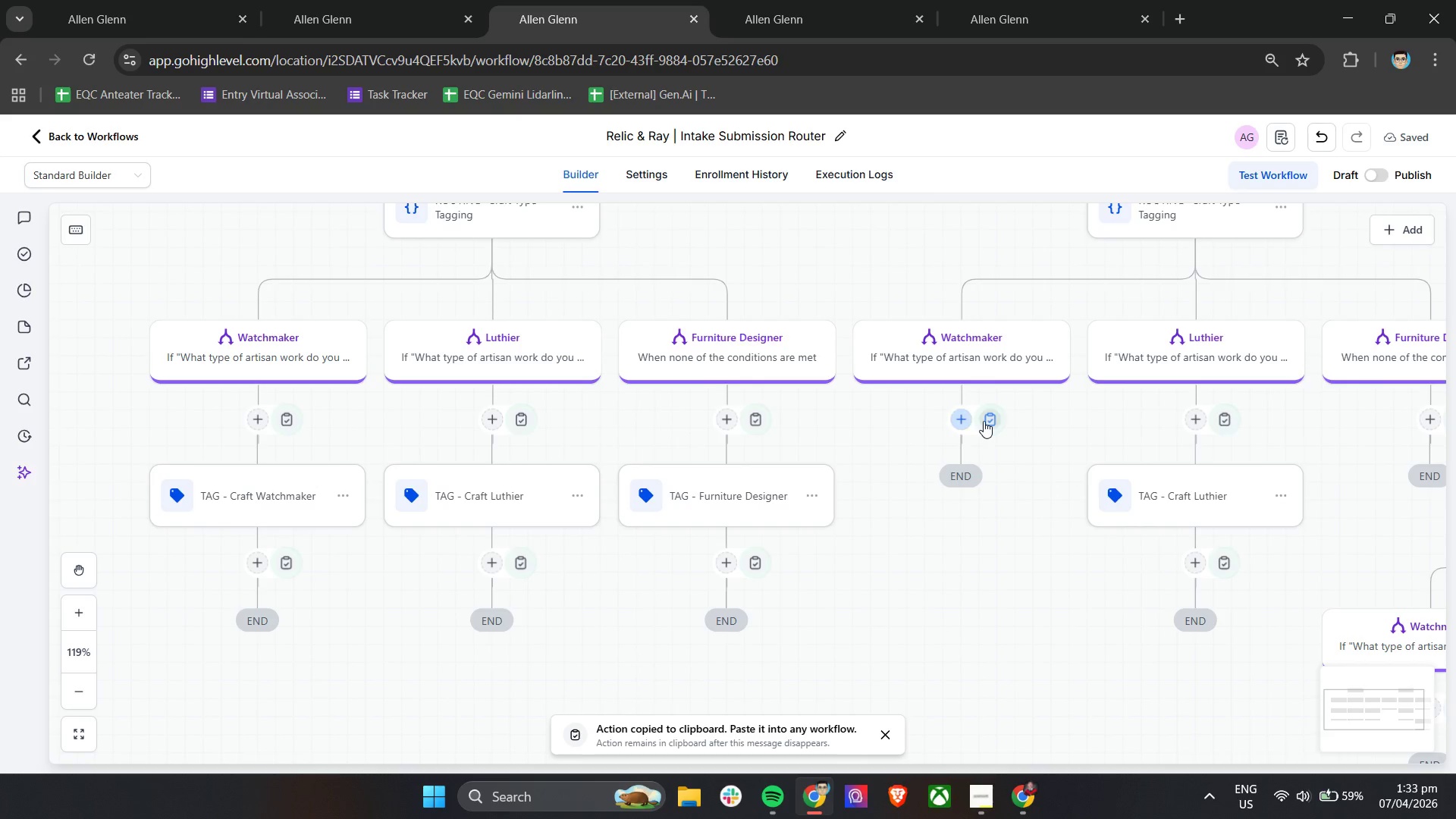 
left_click([987, 421])
 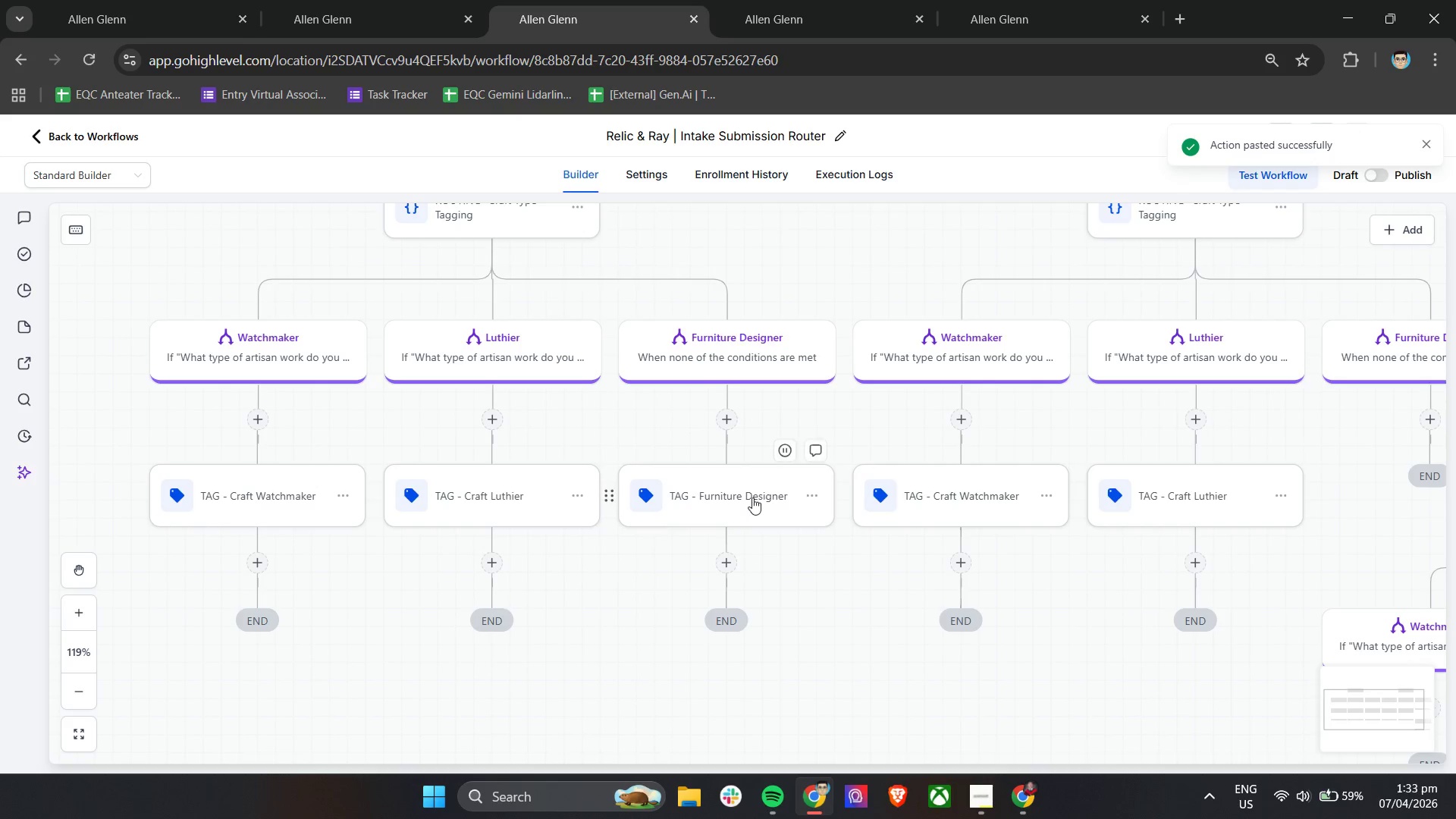 
left_click([810, 496])
 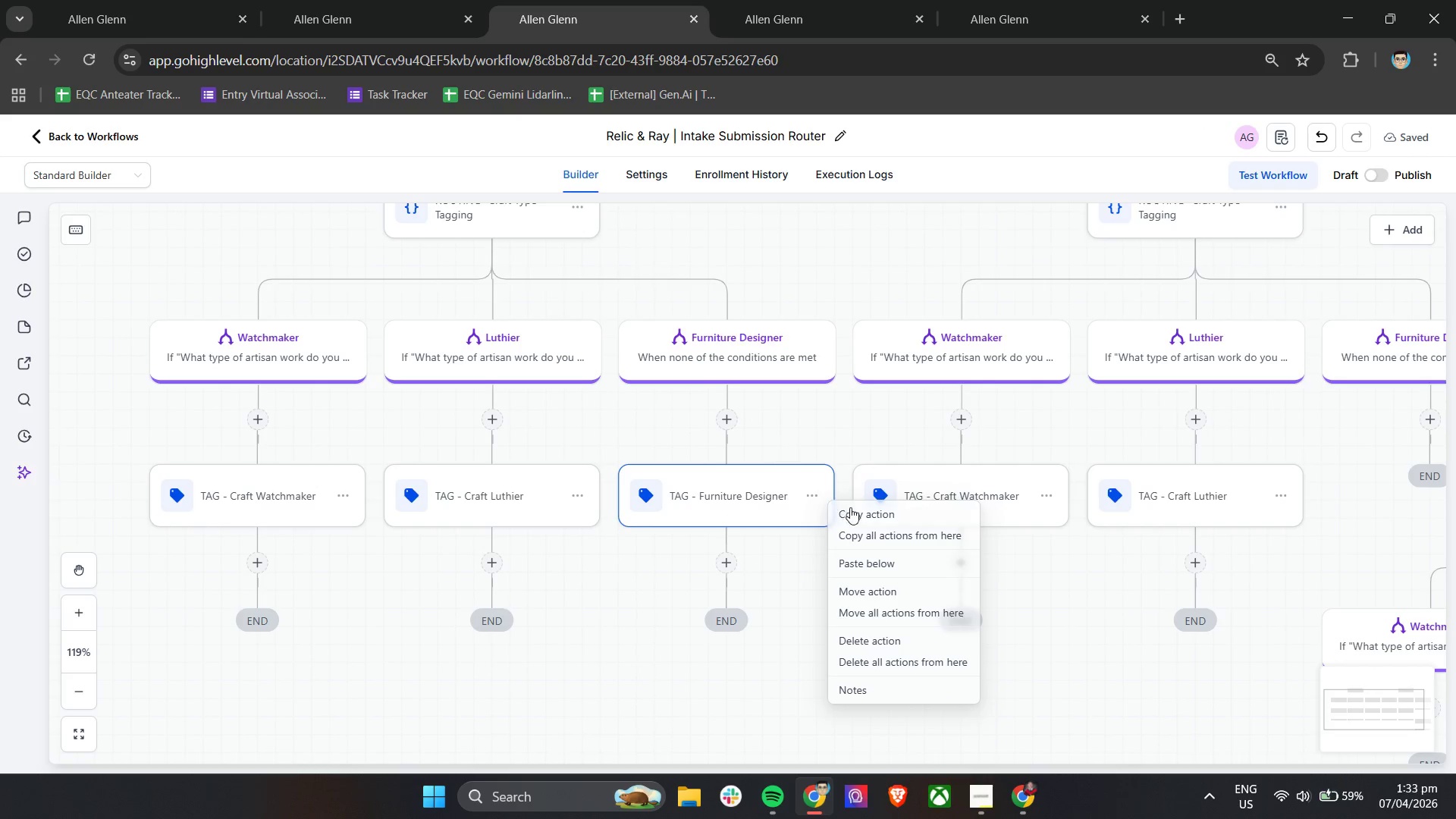 
left_click([858, 512])
 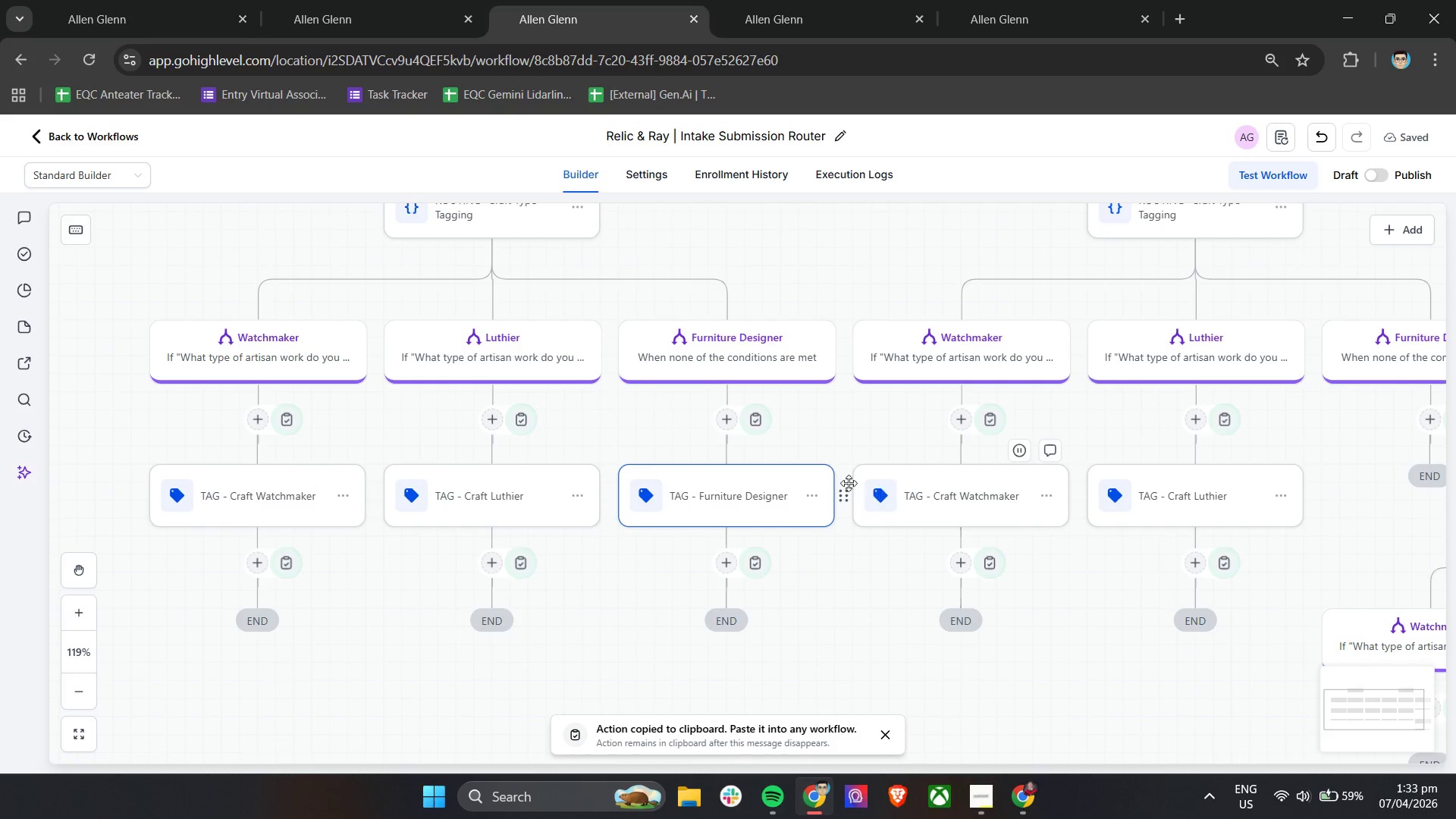 
hold_key(key=ShiftLeft, duration=0.53)
scroll: coordinate [1188, 524], scroll_direction: down, amount: 3.0
 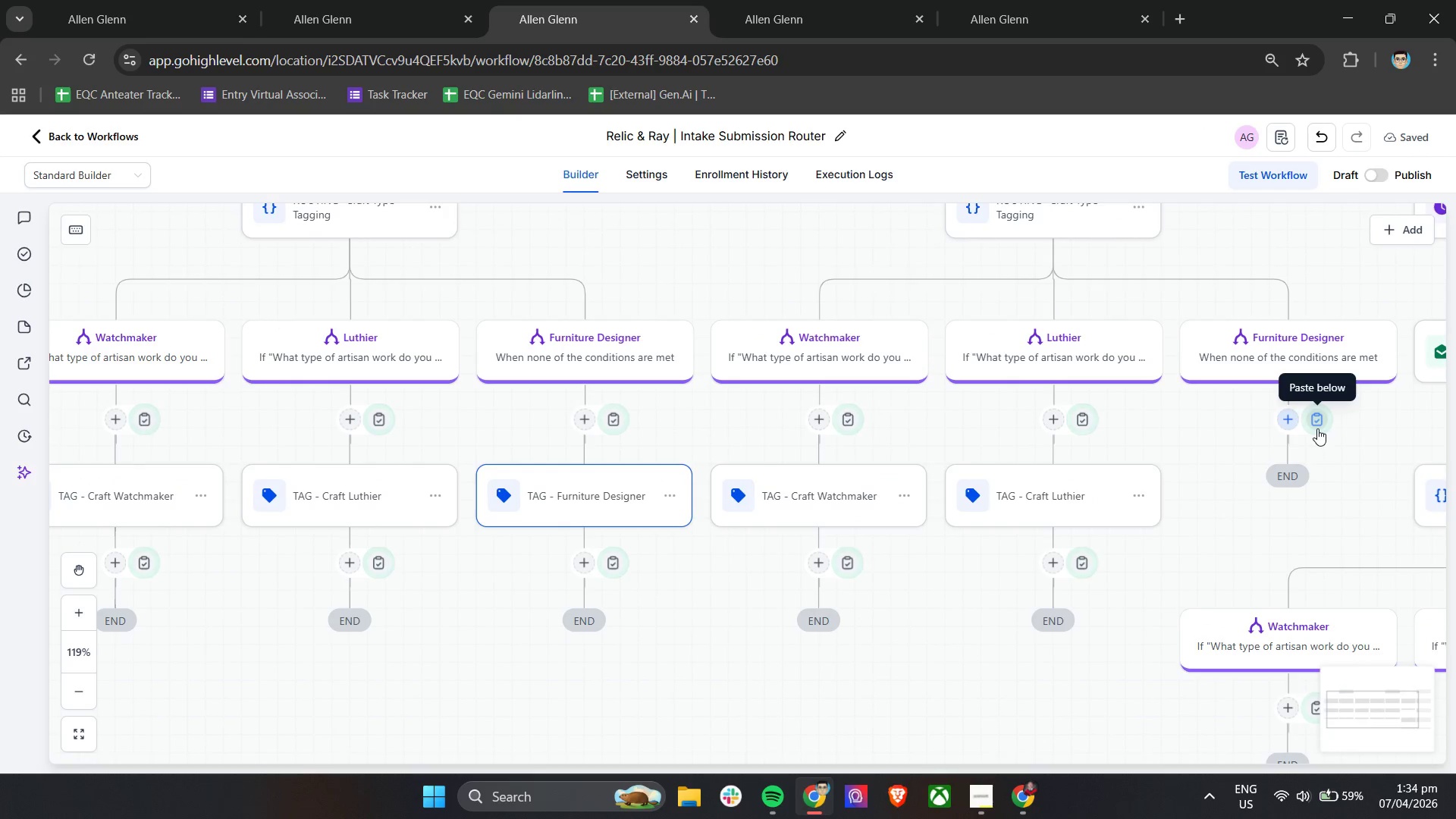 
left_click([1317, 428])
 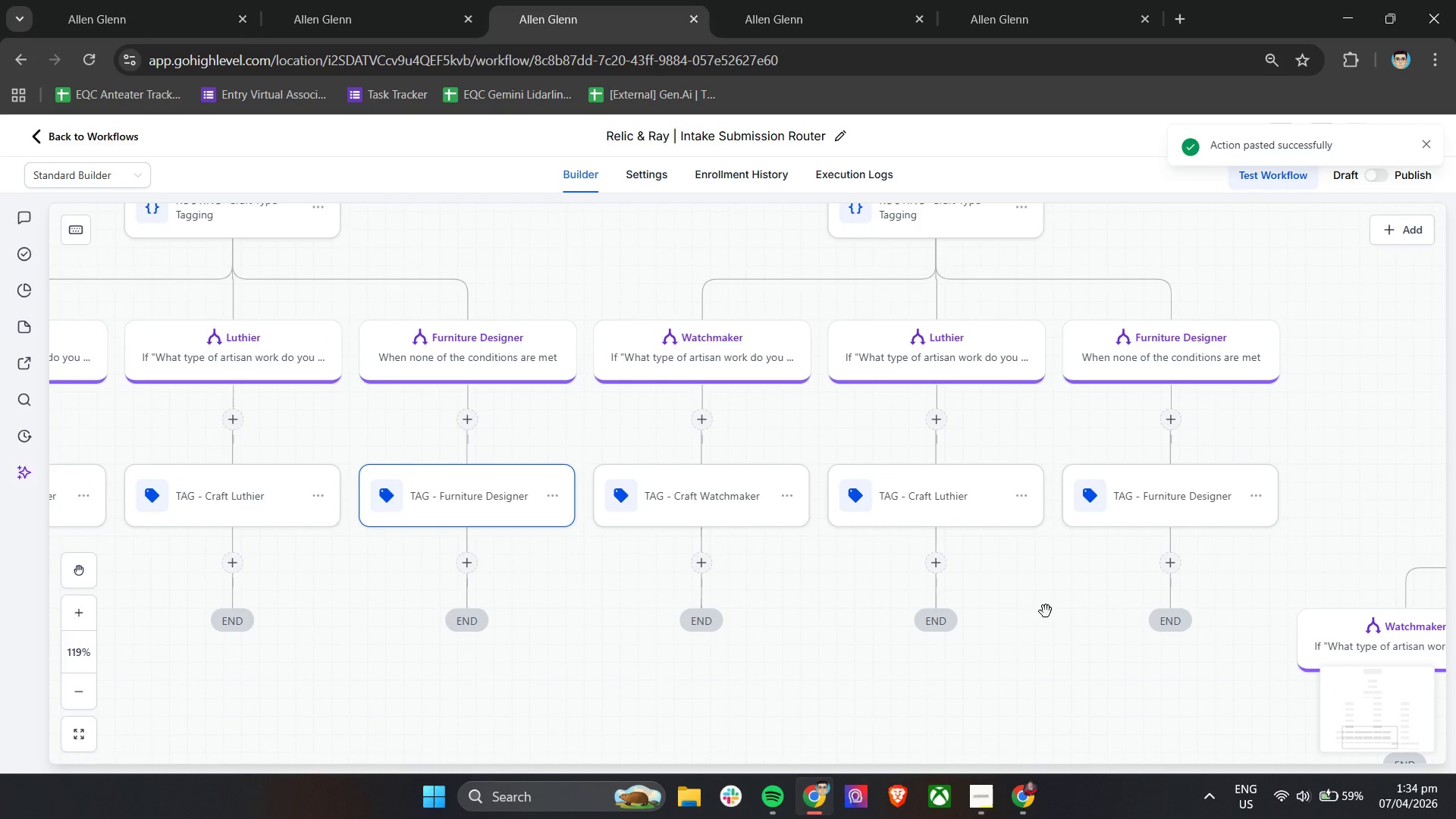 
scroll: coordinate [999, 635], scroll_direction: down, amount: 5.0
 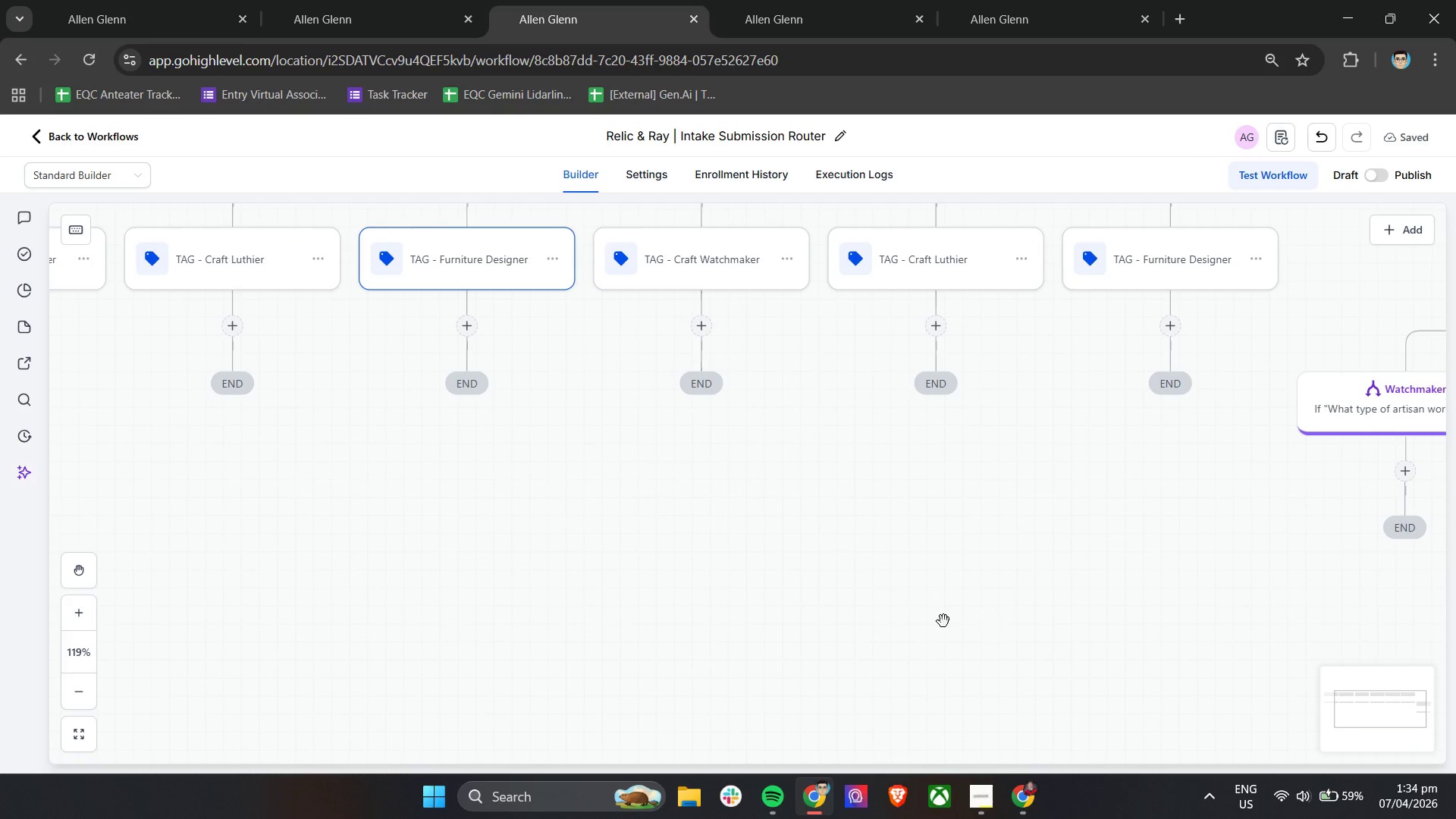 
hold_key(key=ShiftLeft, duration=1.16)
scroll: coordinate [903, 613], scroll_direction: down, amount: 15.0
 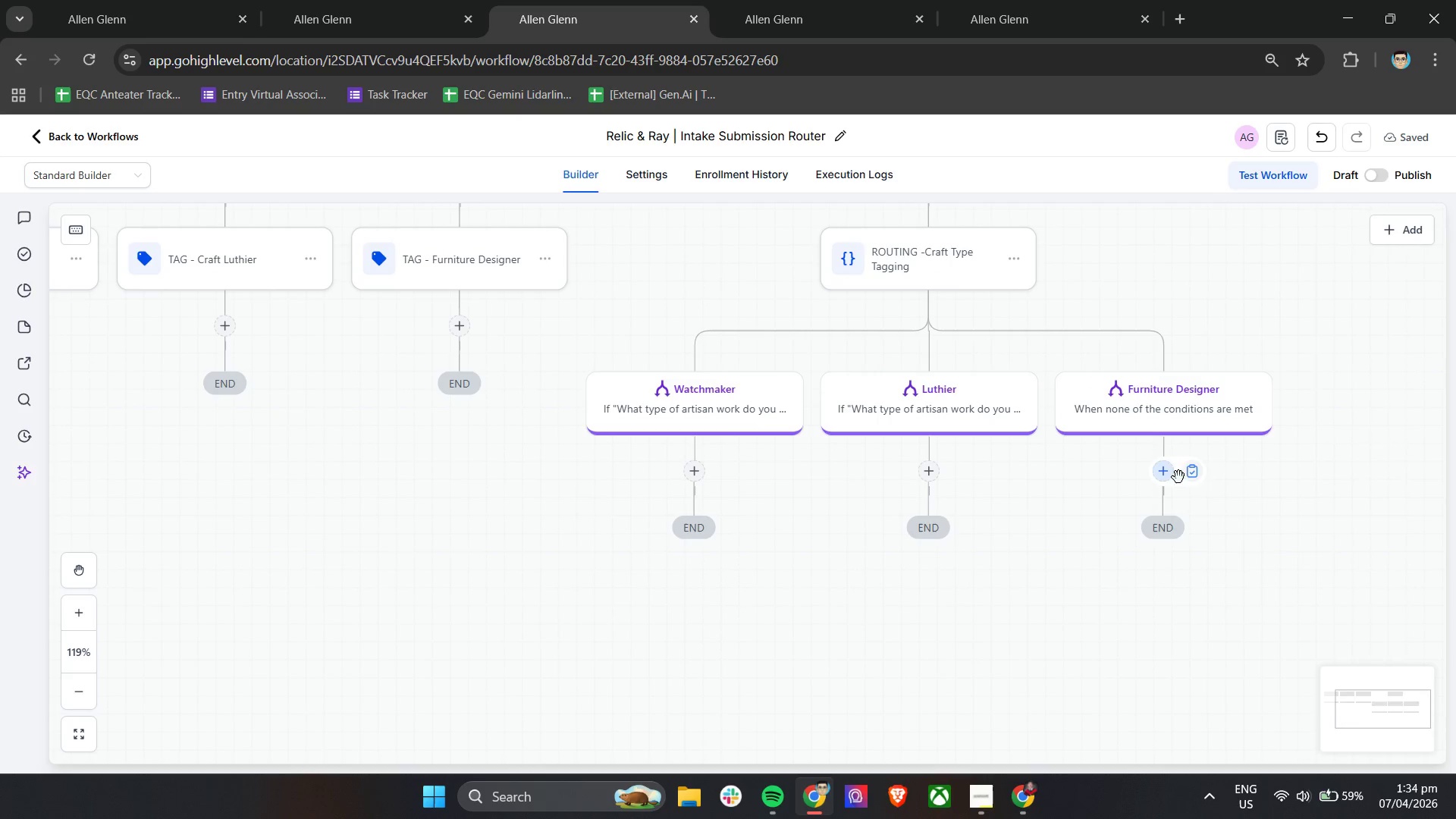 
left_click([1197, 481])
 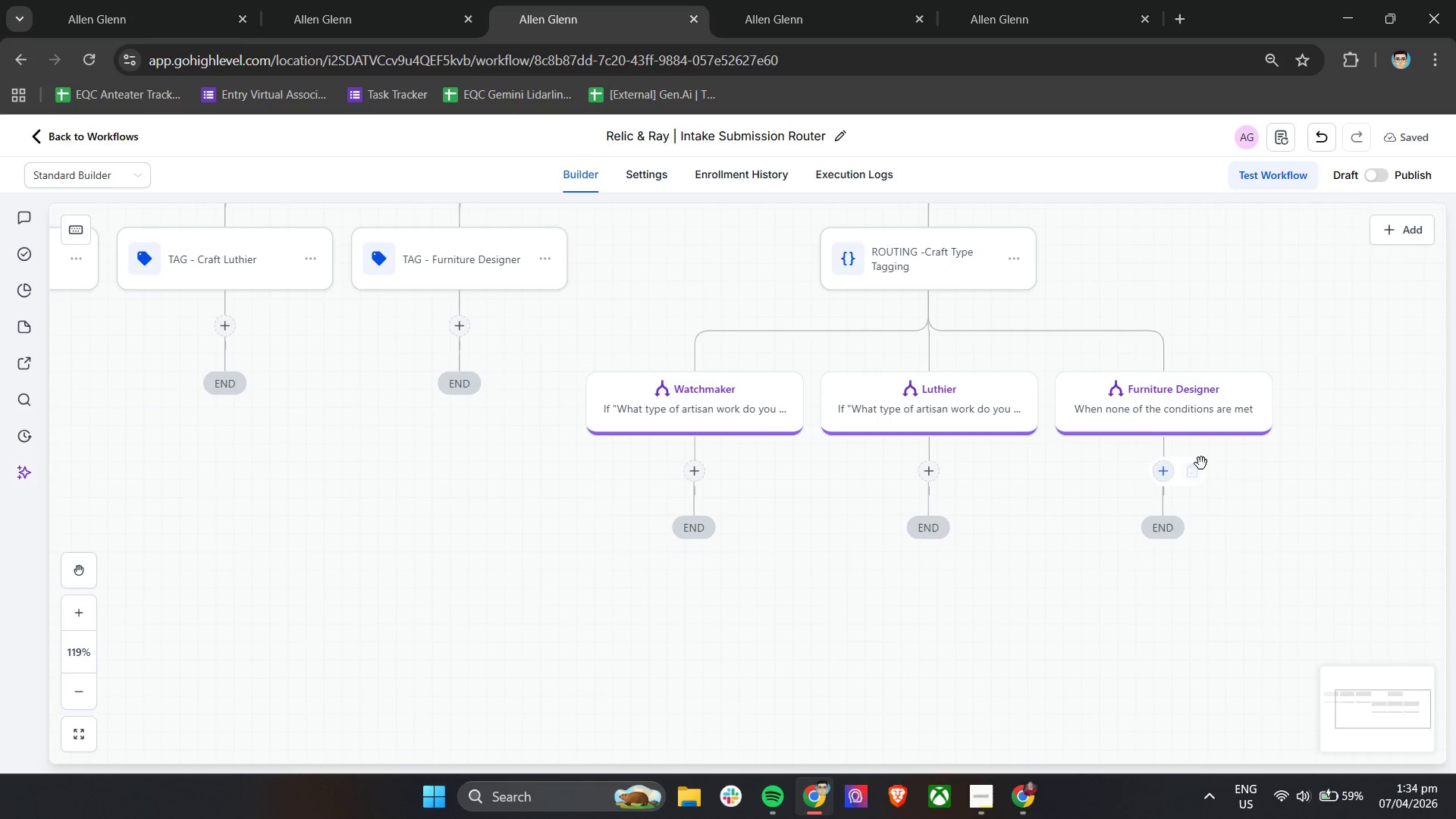 
left_click([1192, 469])
 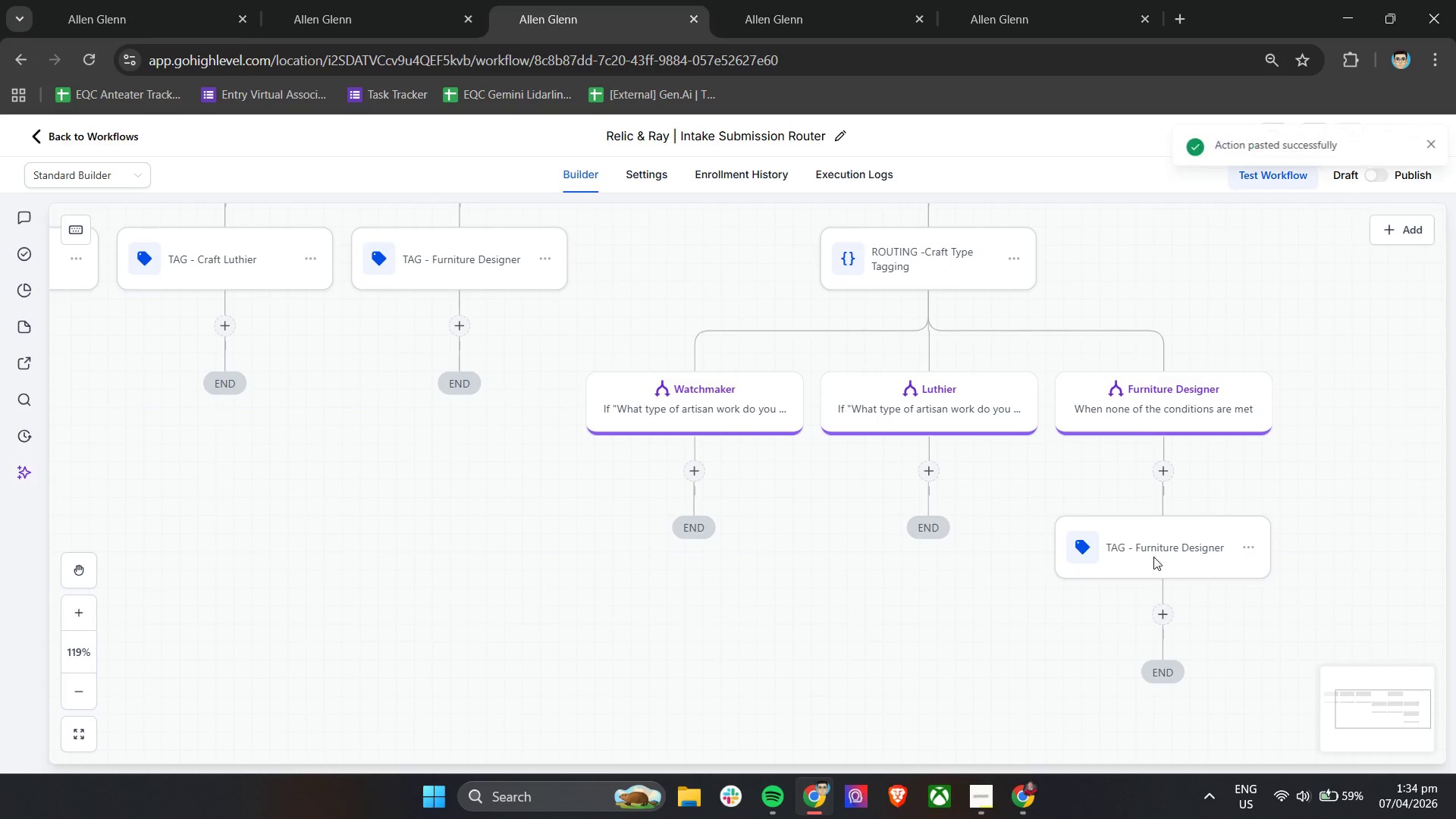 
hold_key(key=ShiftLeft, duration=0.81)
scroll: coordinate [914, 558], scroll_direction: up, amount: 5.0
 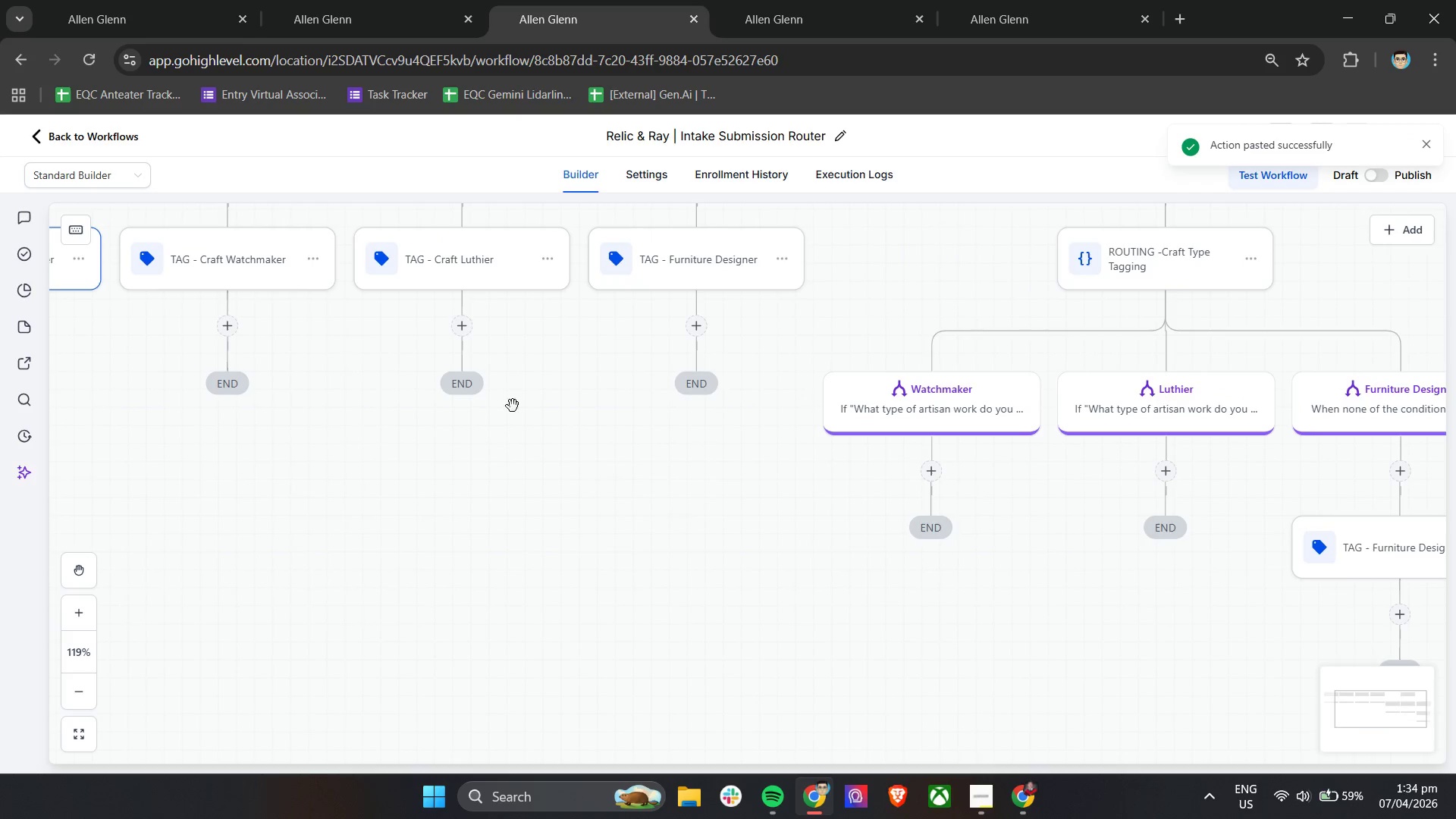 
hold_key(key=ShiftLeft, duration=14.12)
left_click([600, 280])
 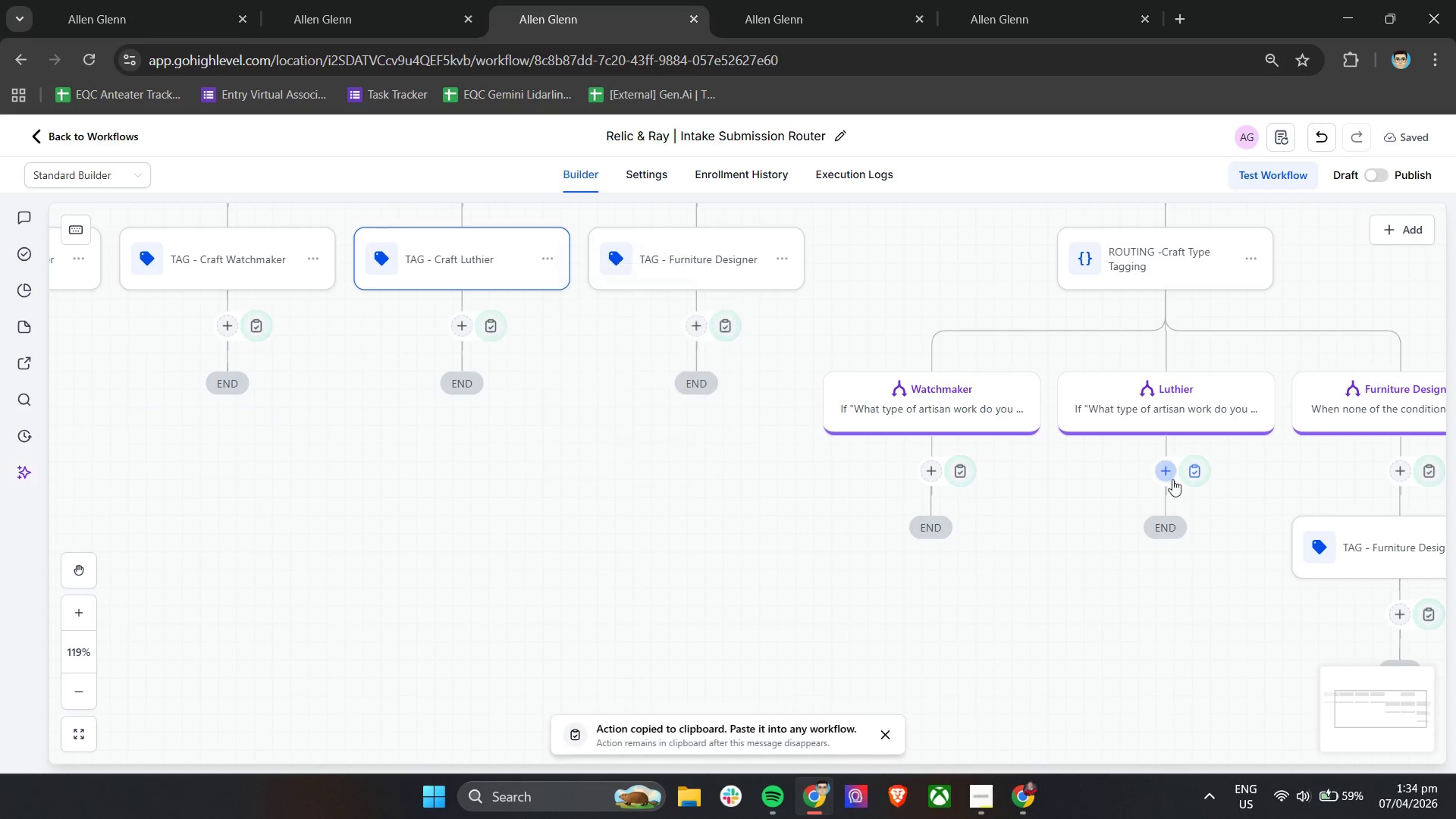 
left_click([1190, 479])
 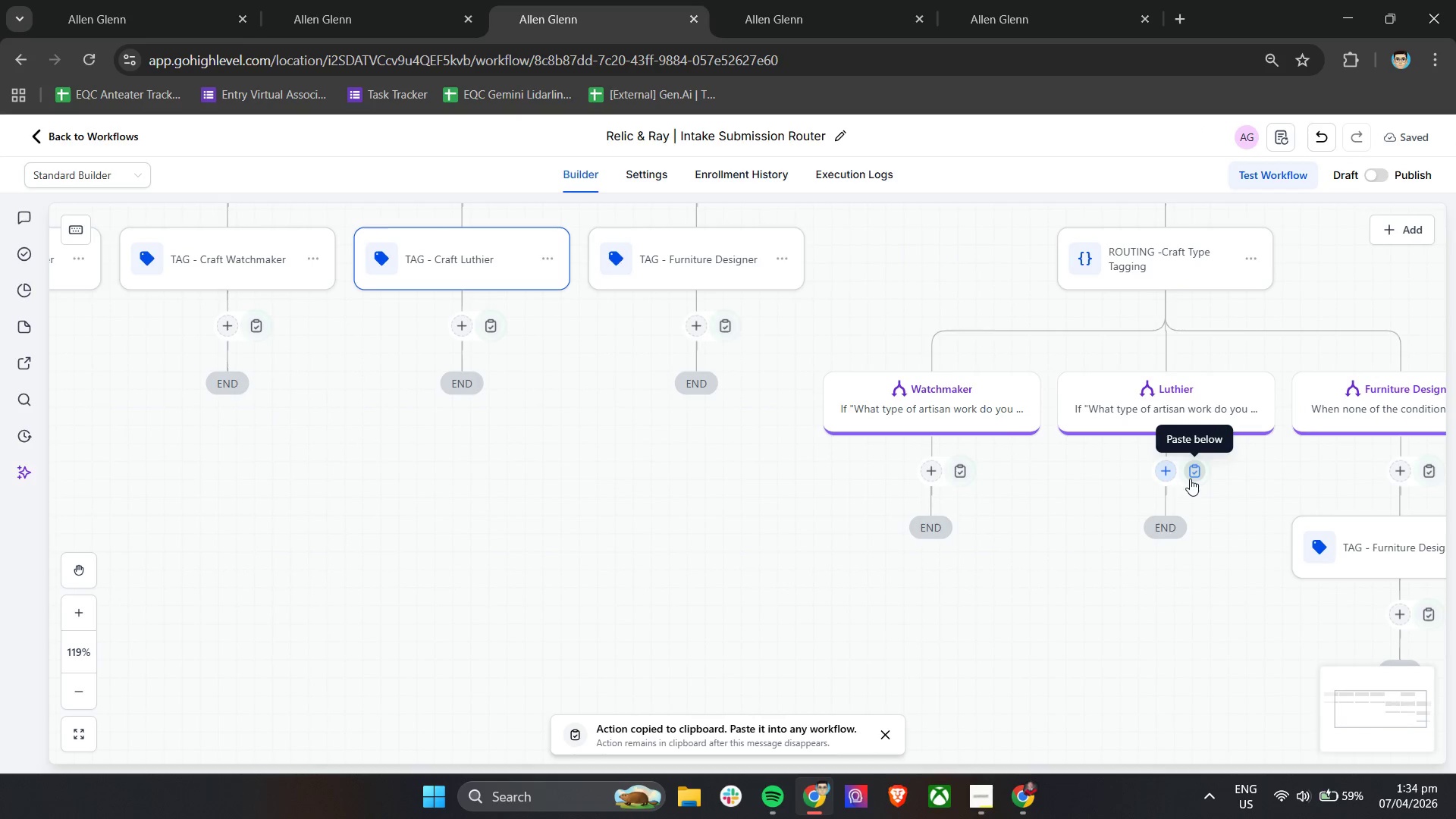 
left_click([1191, 477])
 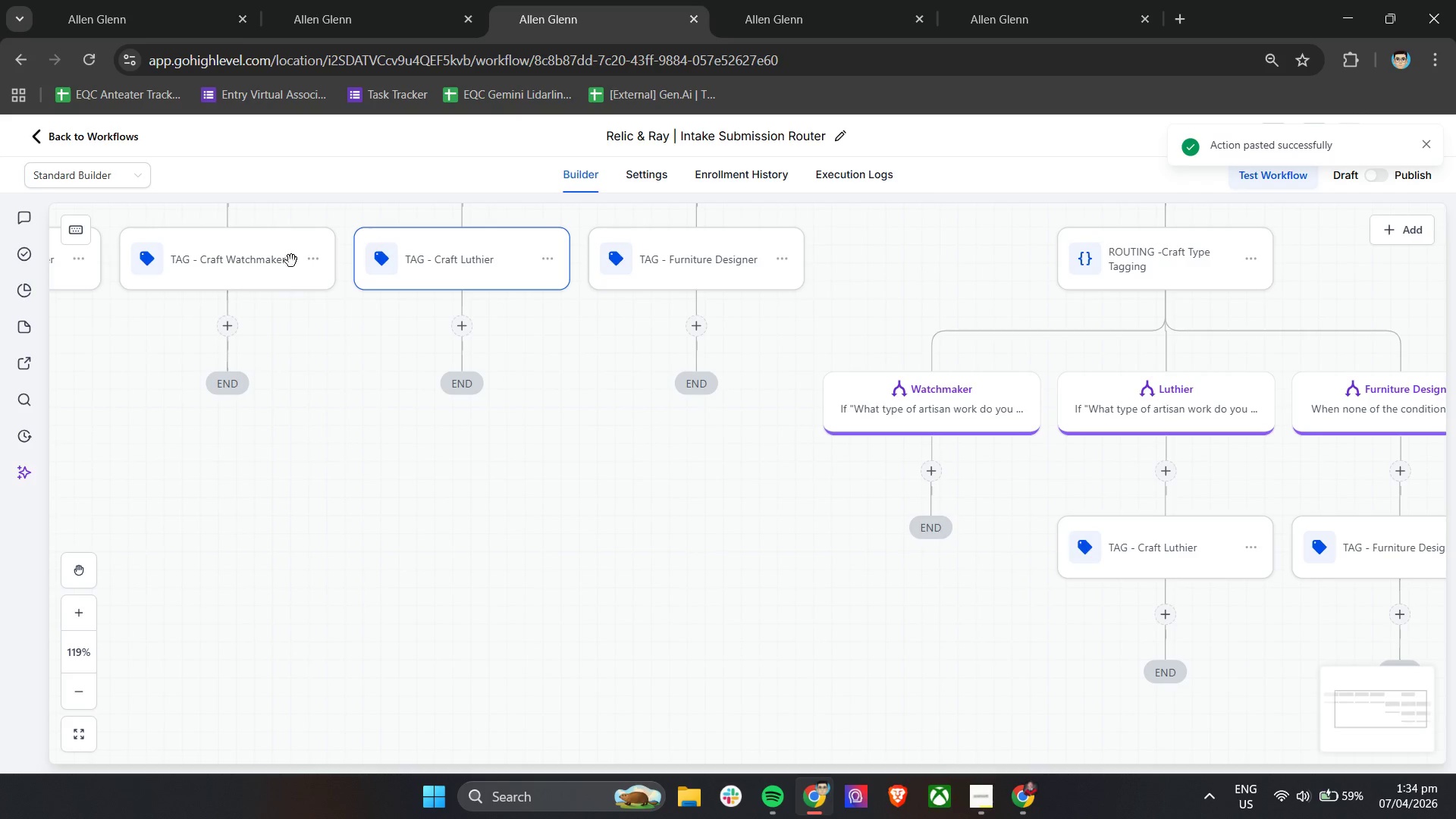 
left_click([317, 260])
 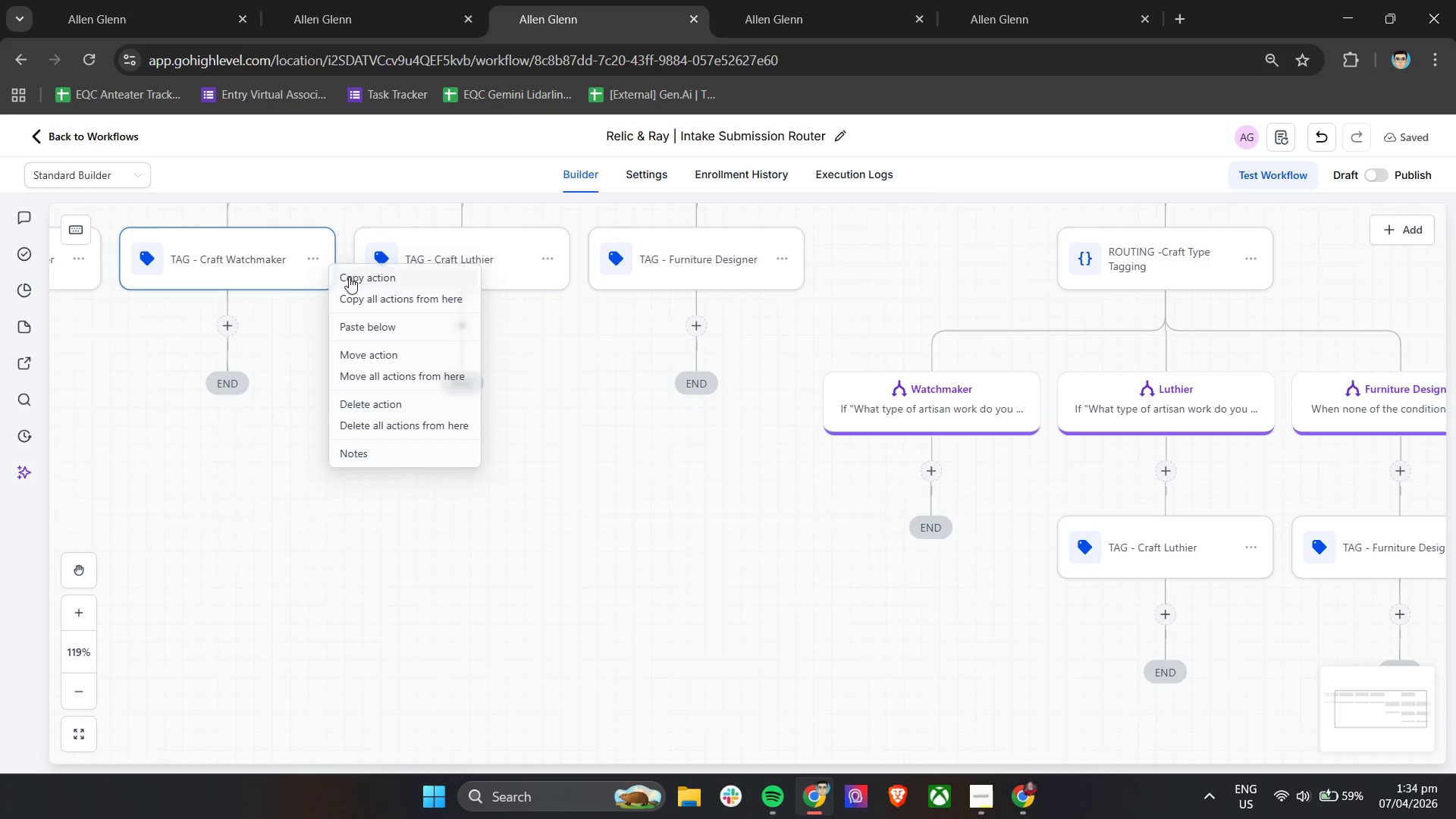 
left_click([351, 280])
 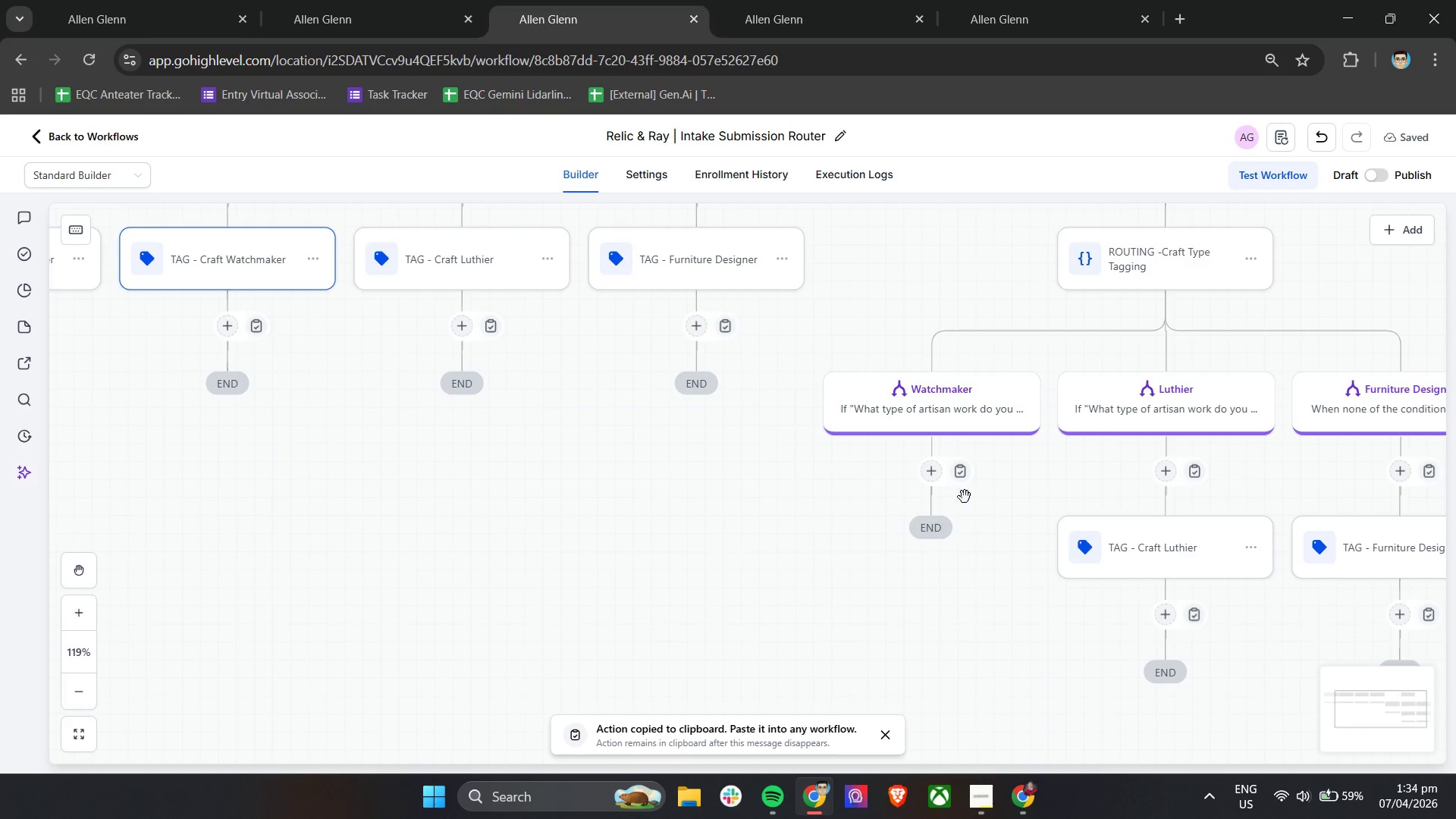 
left_click([965, 479])
 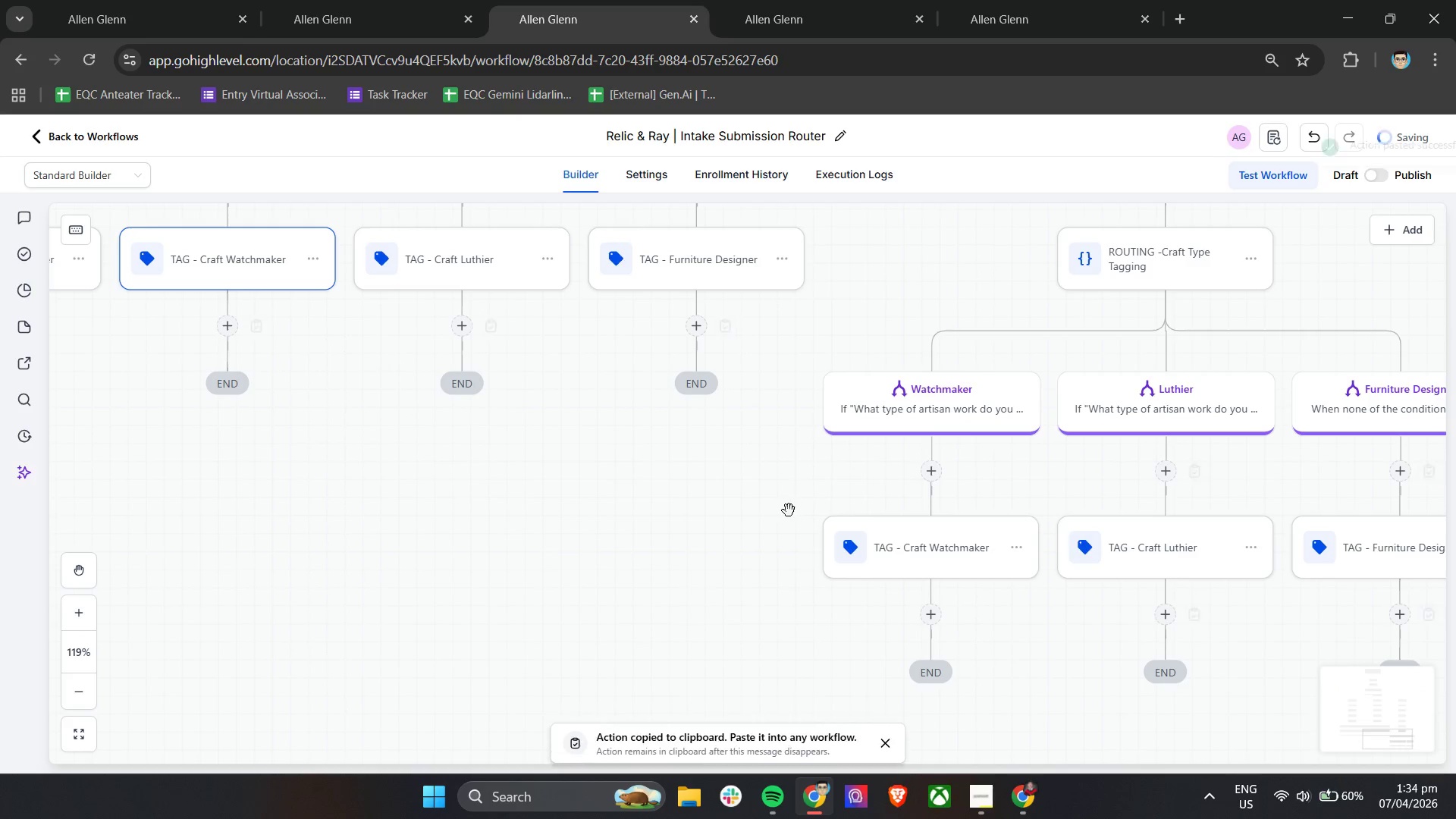 
left_click([724, 513])
 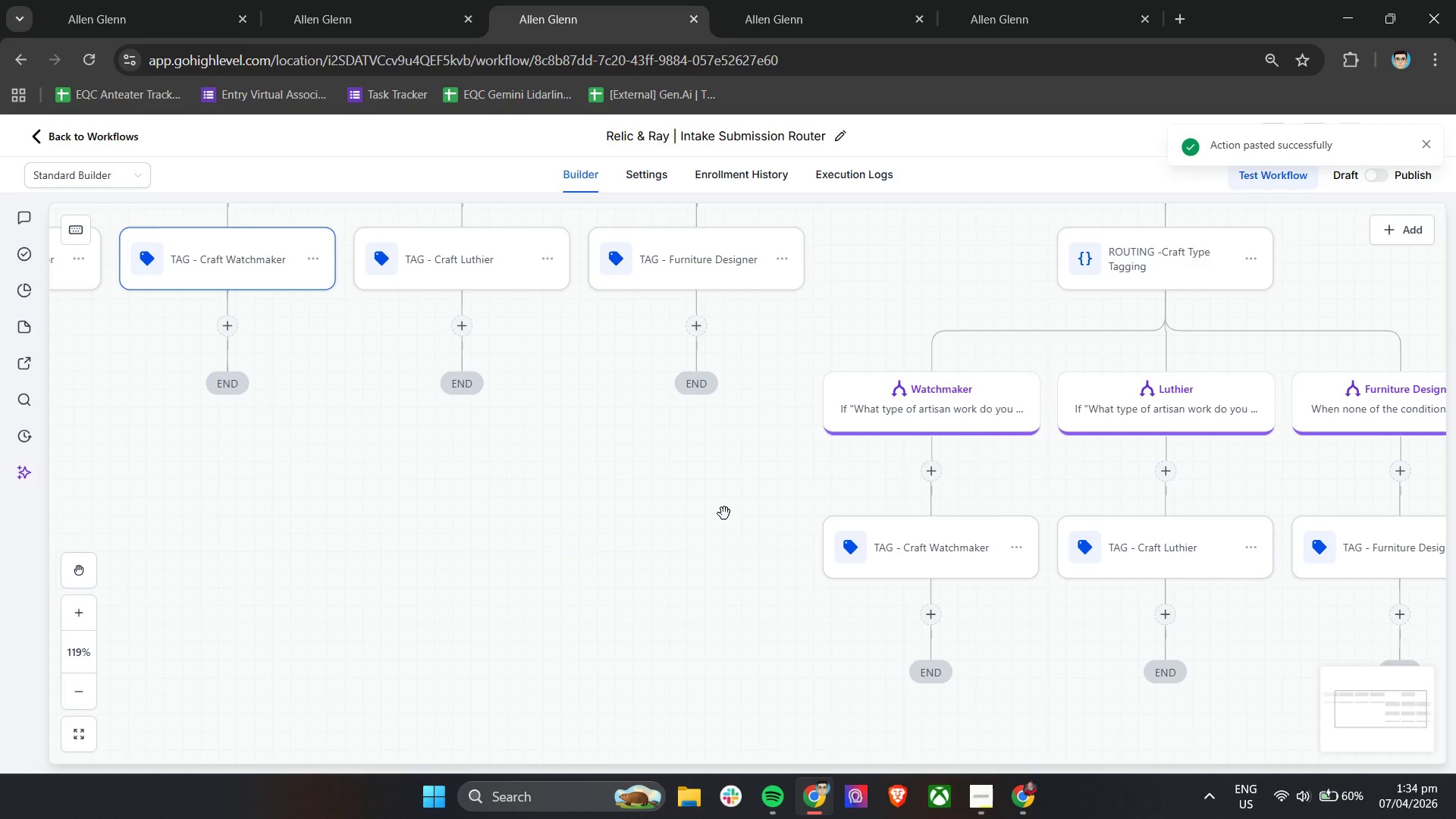 
hold_key(key=ControlLeft, duration=1.51)
scroll: coordinate [724, 513], scroll_direction: down, amount: 4.0
 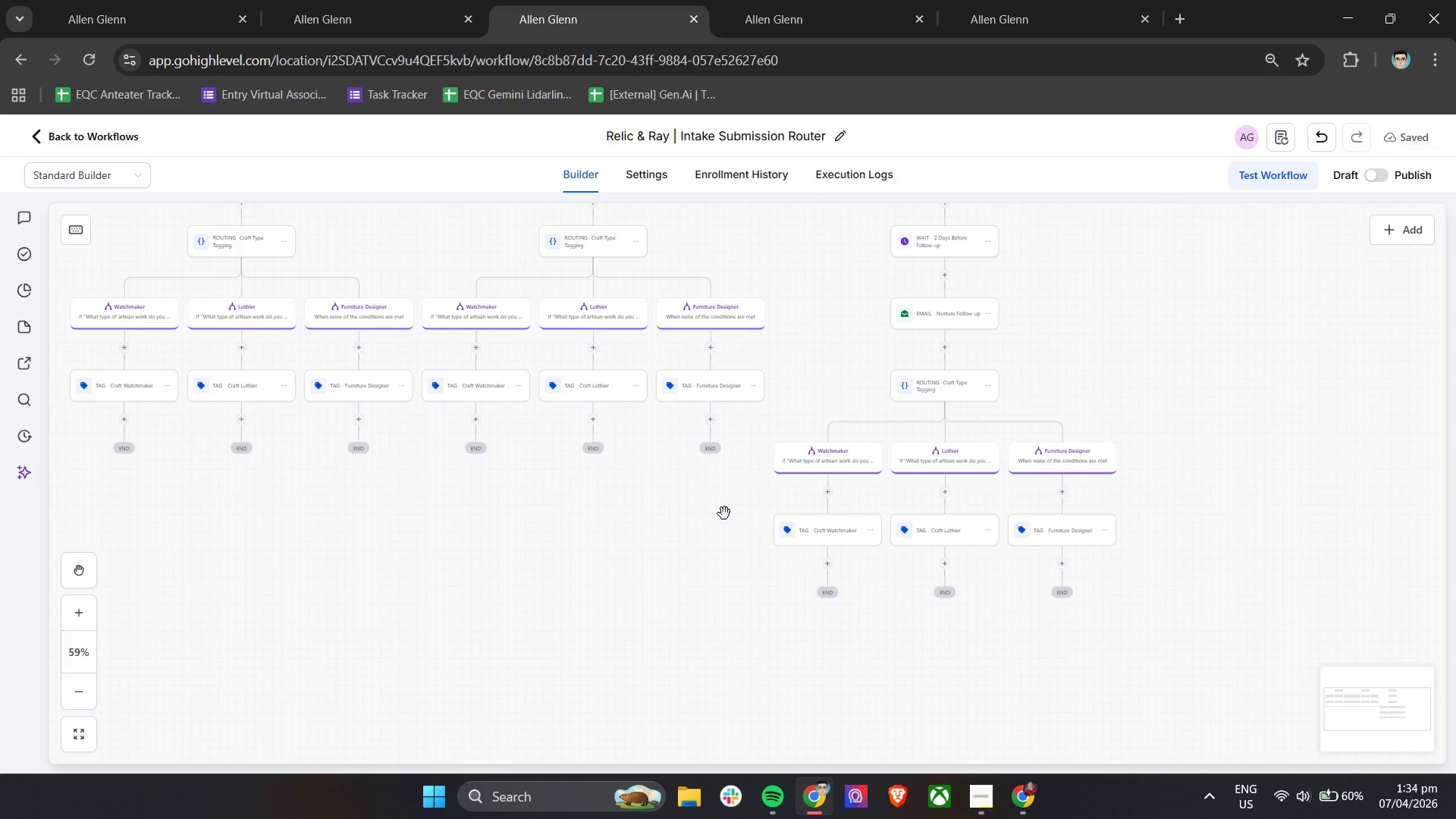 
hold_key(key=ControlLeft, duration=0.73)
scroll: coordinate [724, 513], scroll_direction: none, amount: 0.0
 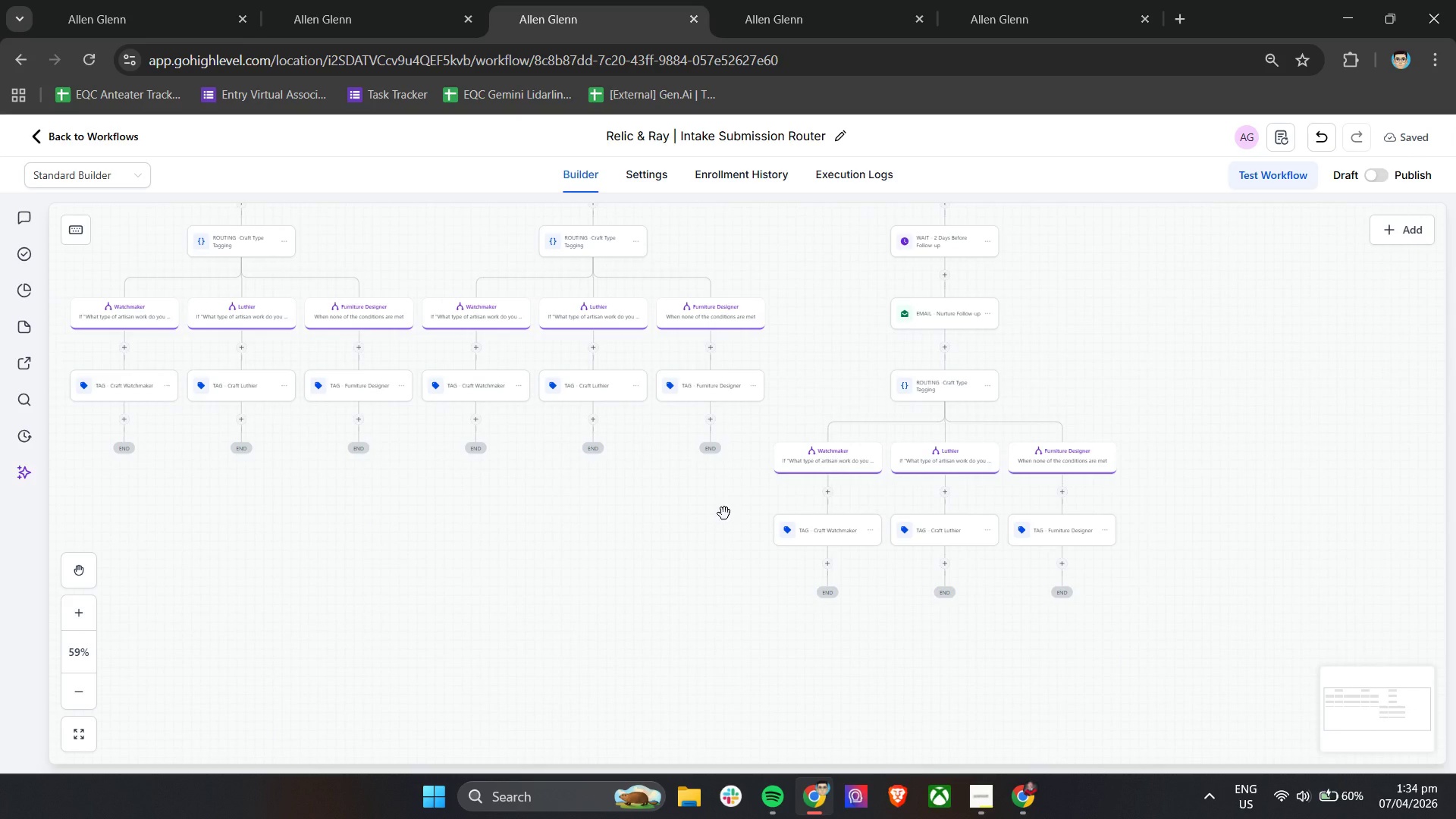 
hold_key(key=ShiftLeft, duration=0.53)
hold_key(key=ControlLeft, duration=0.5)
hold_key(key=ShiftLeft, duration=0.77)
scroll: coordinate [893, 532], scroll_direction: up, amount: 24.0
 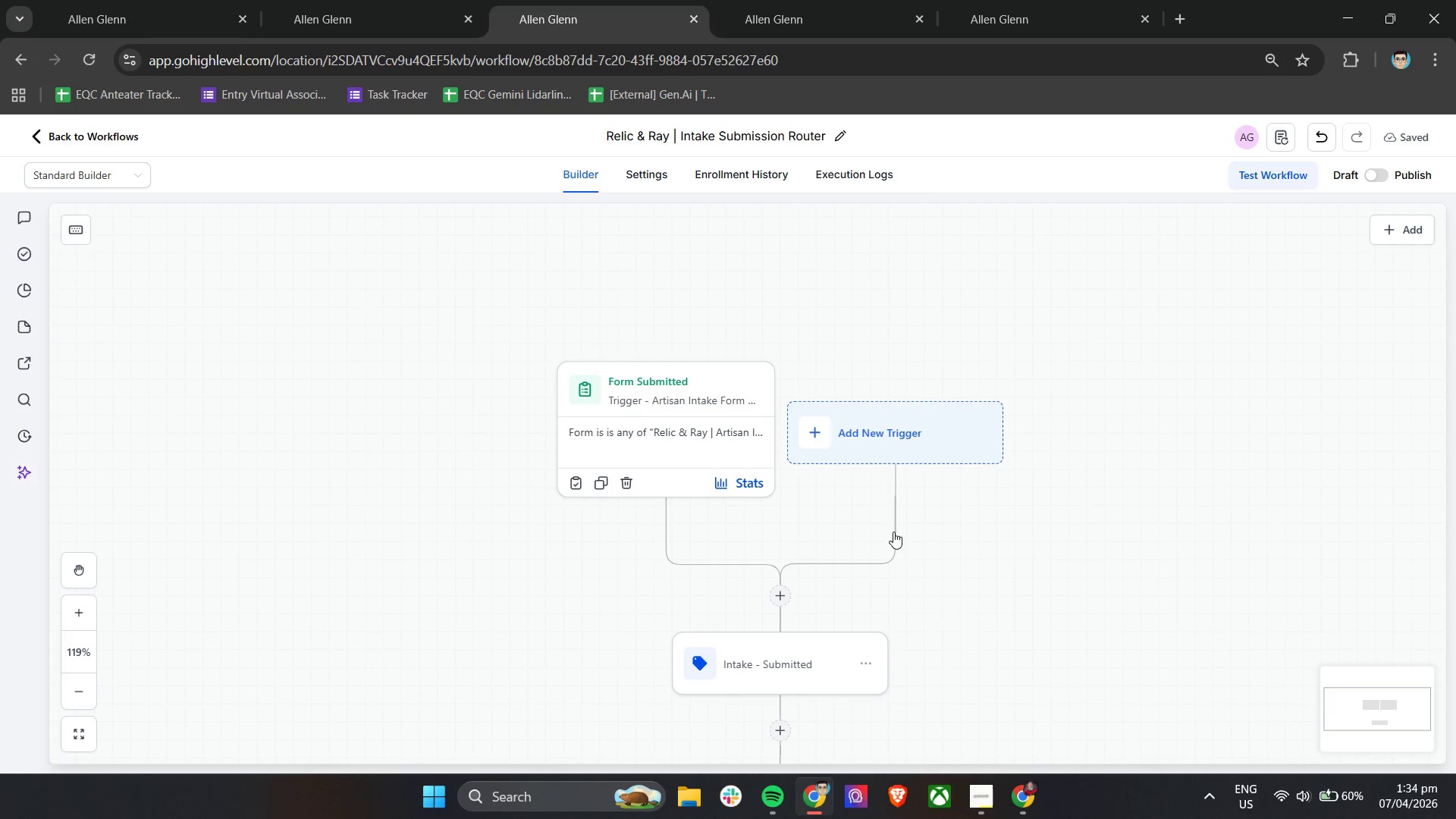 
double_click([77, 682])
 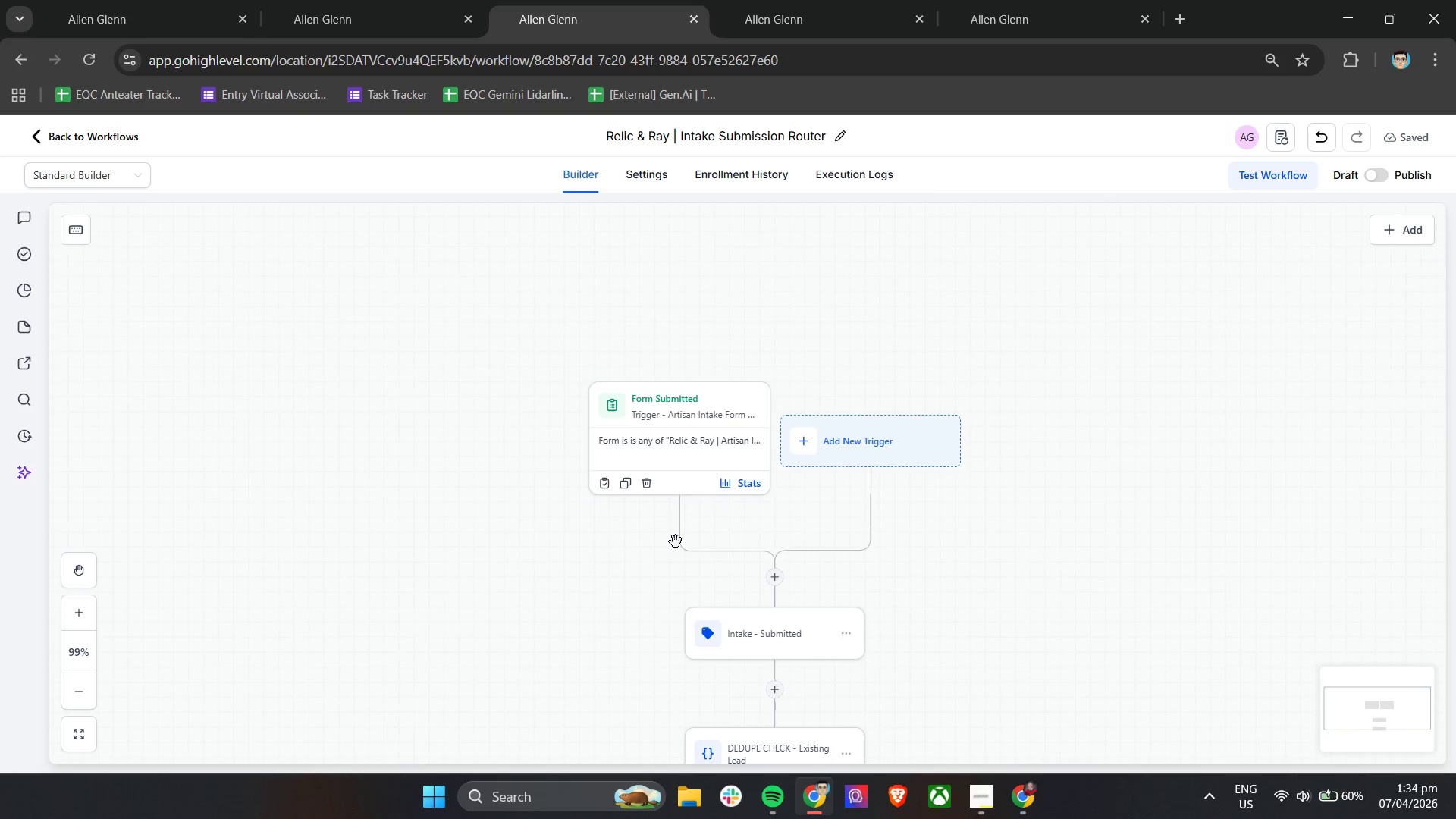 
scroll: coordinate [676, 541], scroll_direction: down, amount: 3.0
 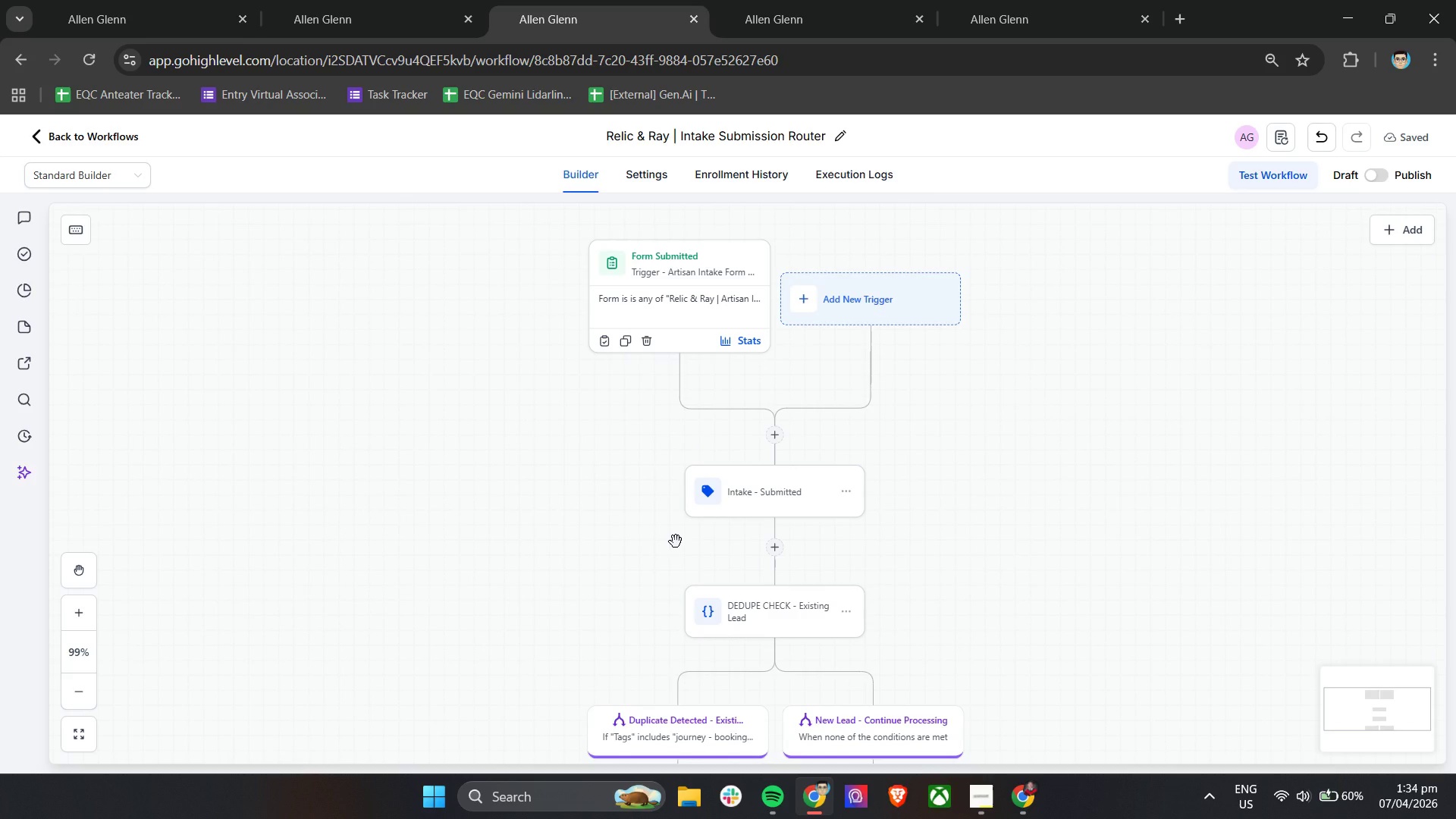 
wait(8.01)
 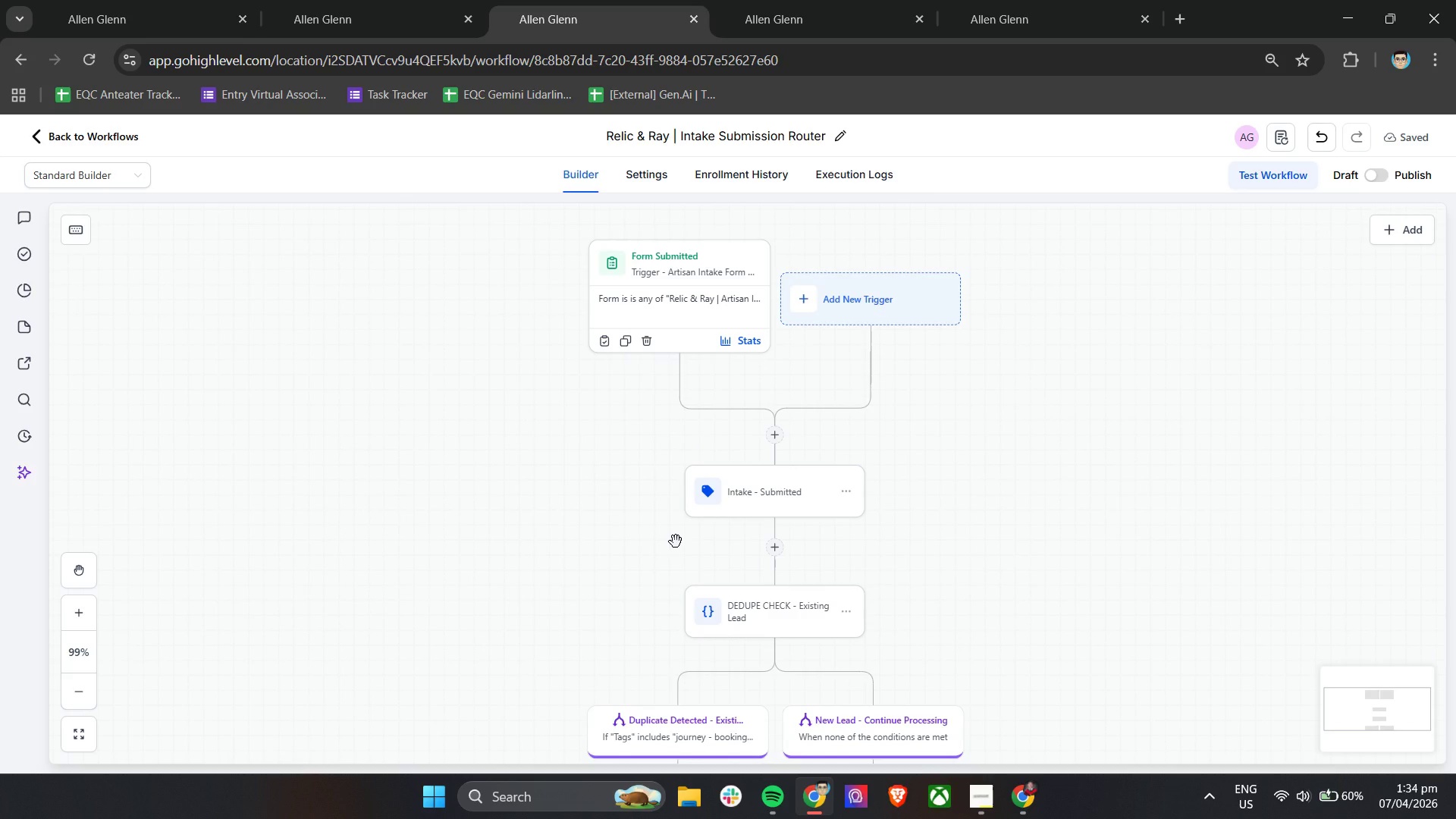 
scroll: coordinate [846, 507], scroll_direction: down, amount: 10.0
 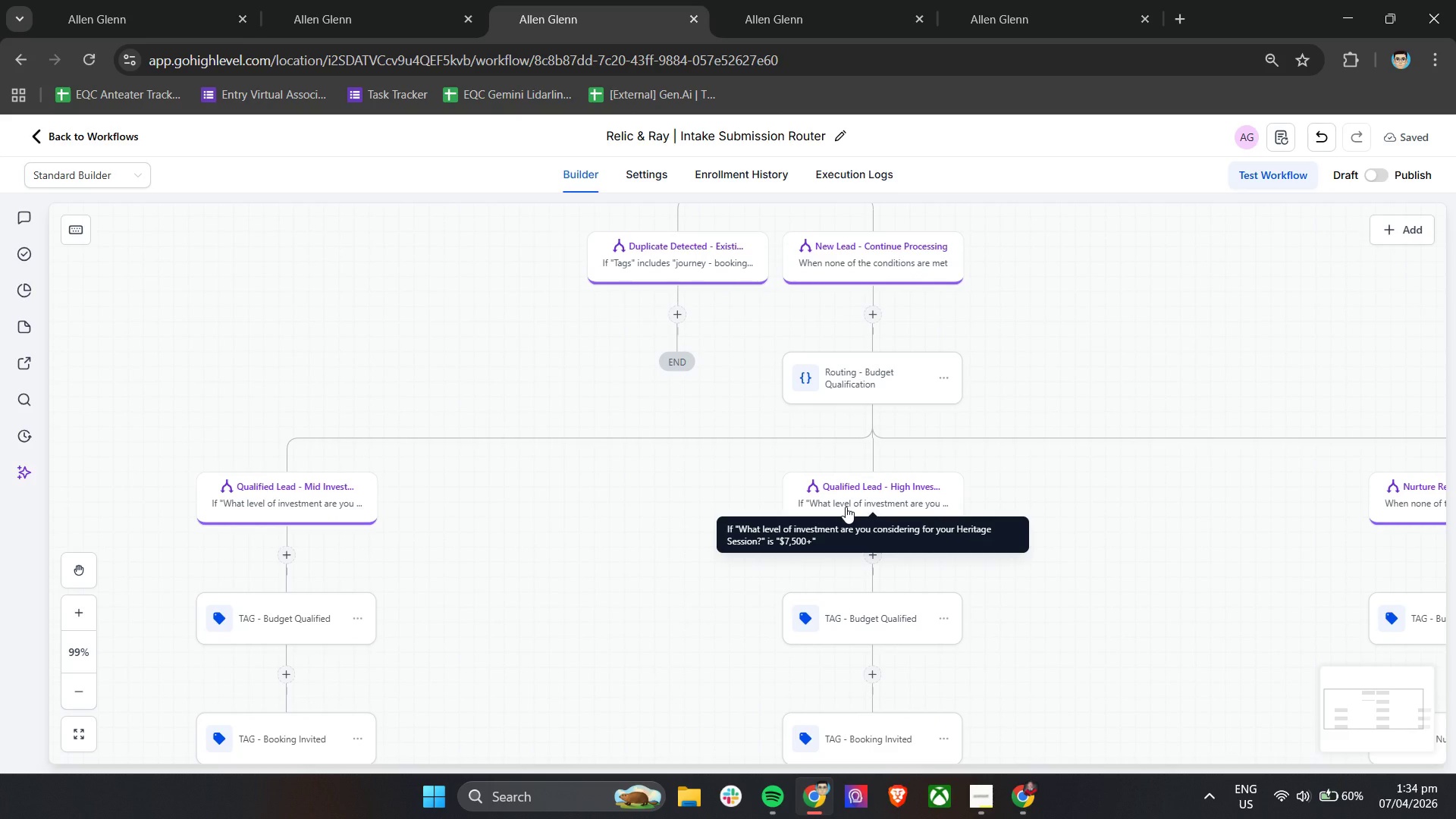 
hold_key(key=ShiftLeft, duration=1.3)
scroll: coordinate [846, 507], scroll_direction: down, amount: 1.0
 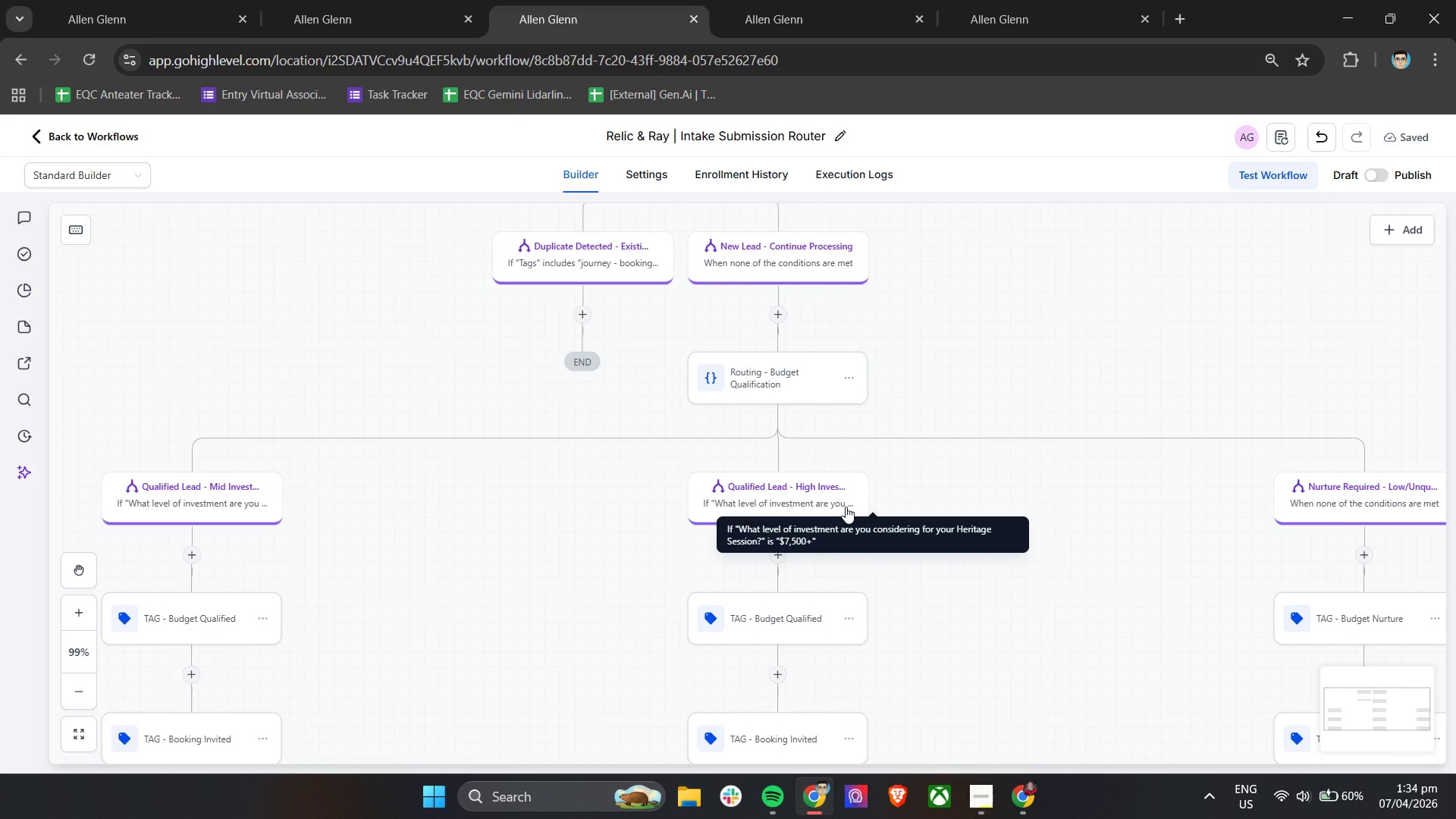 
hold_key(key=ShiftLeft, duration=1.52)
scroll: coordinate [846, 507], scroll_direction: down, amount: 1.0
 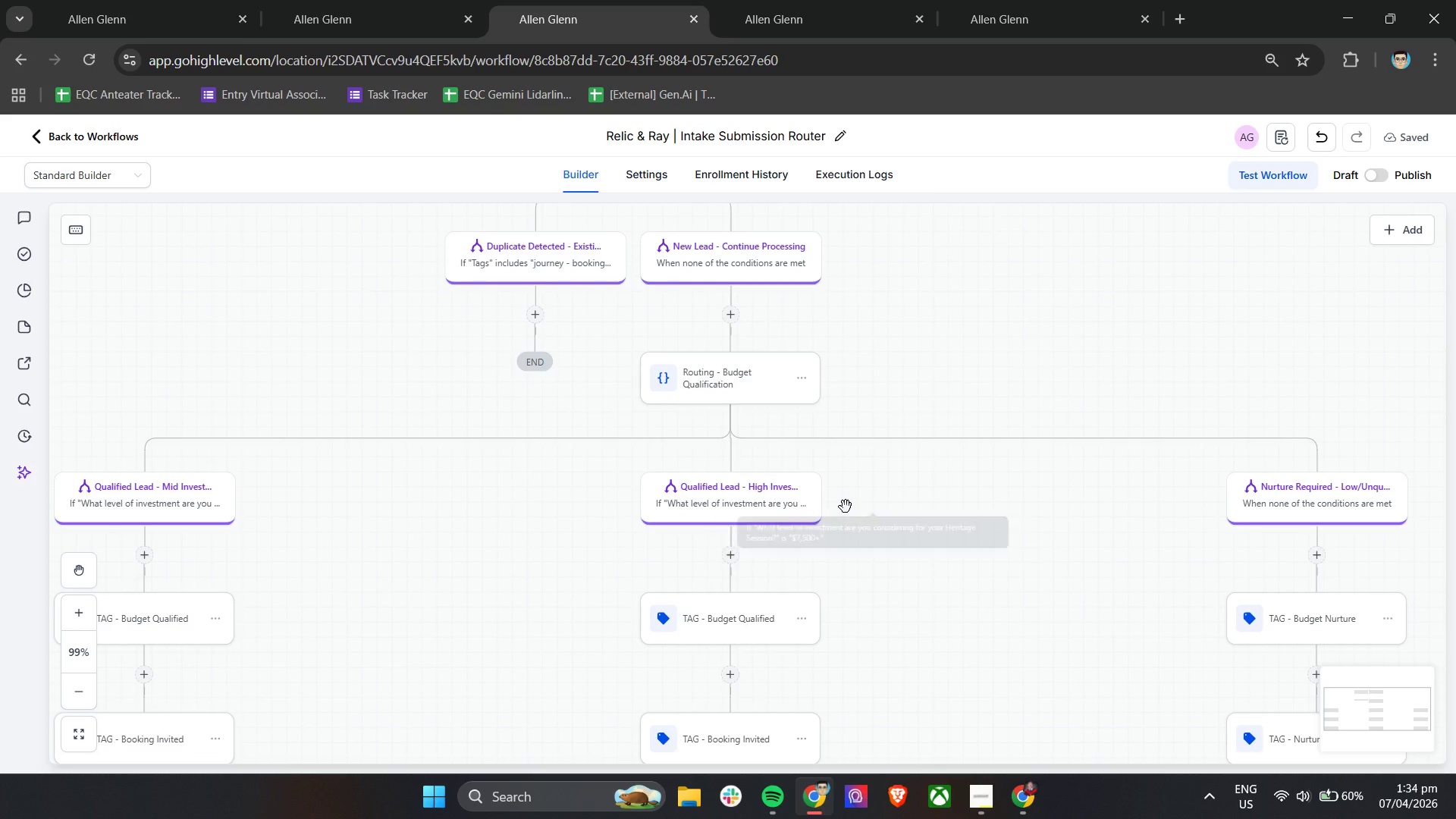 
key(Shift+ShiftLeft)
 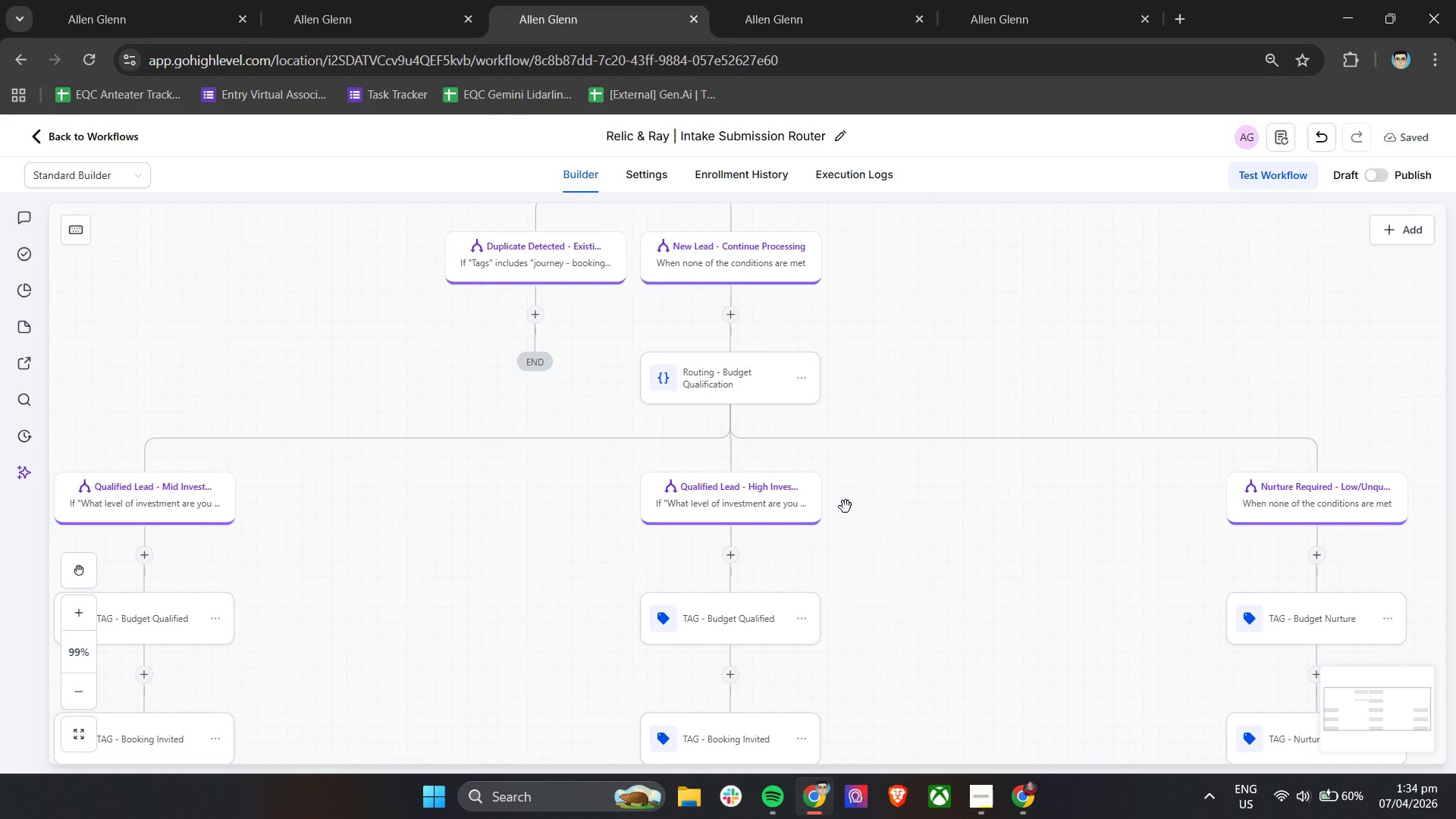 
key(Shift+ShiftLeft)
 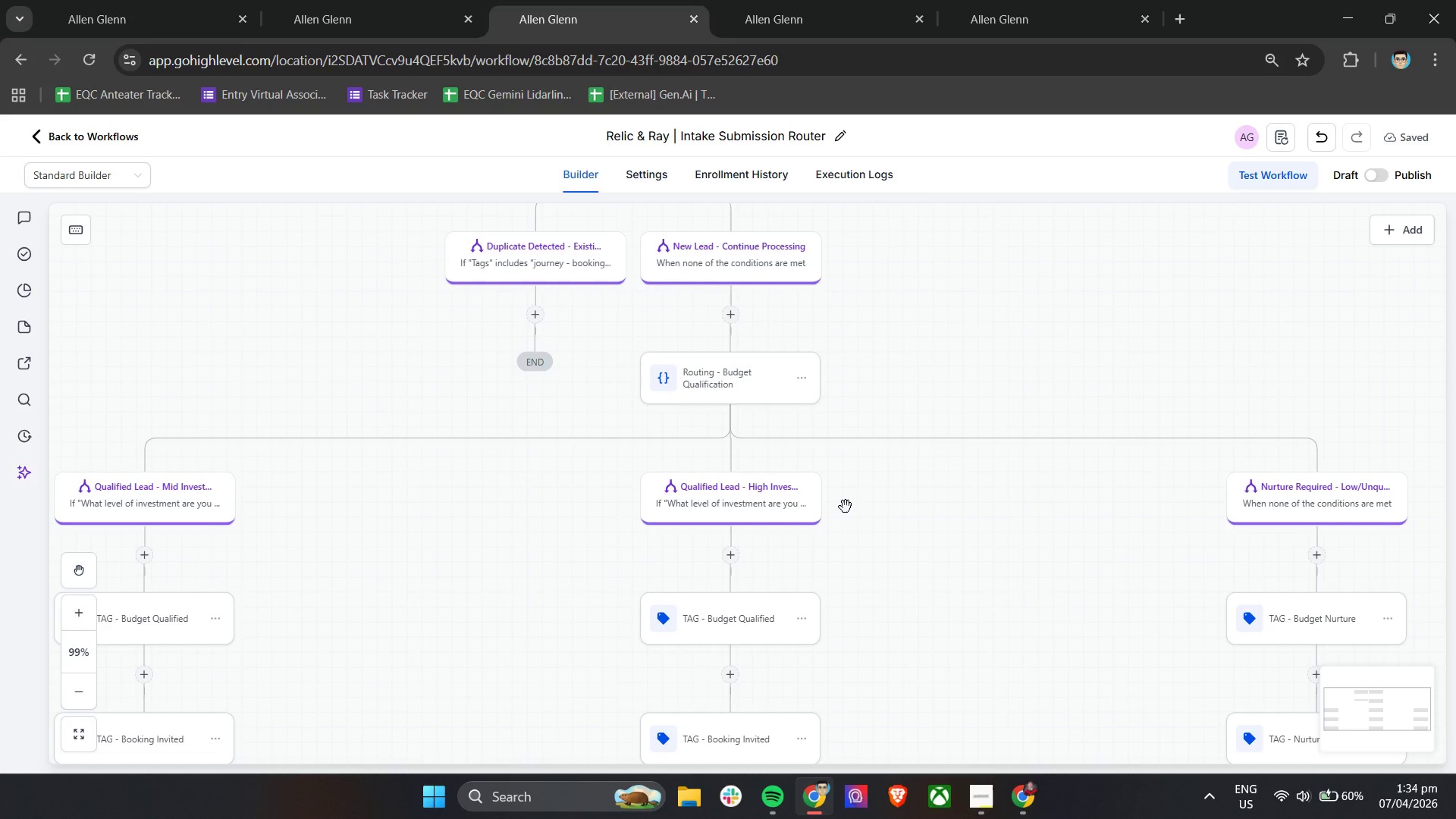 
key(Shift+ShiftLeft)
 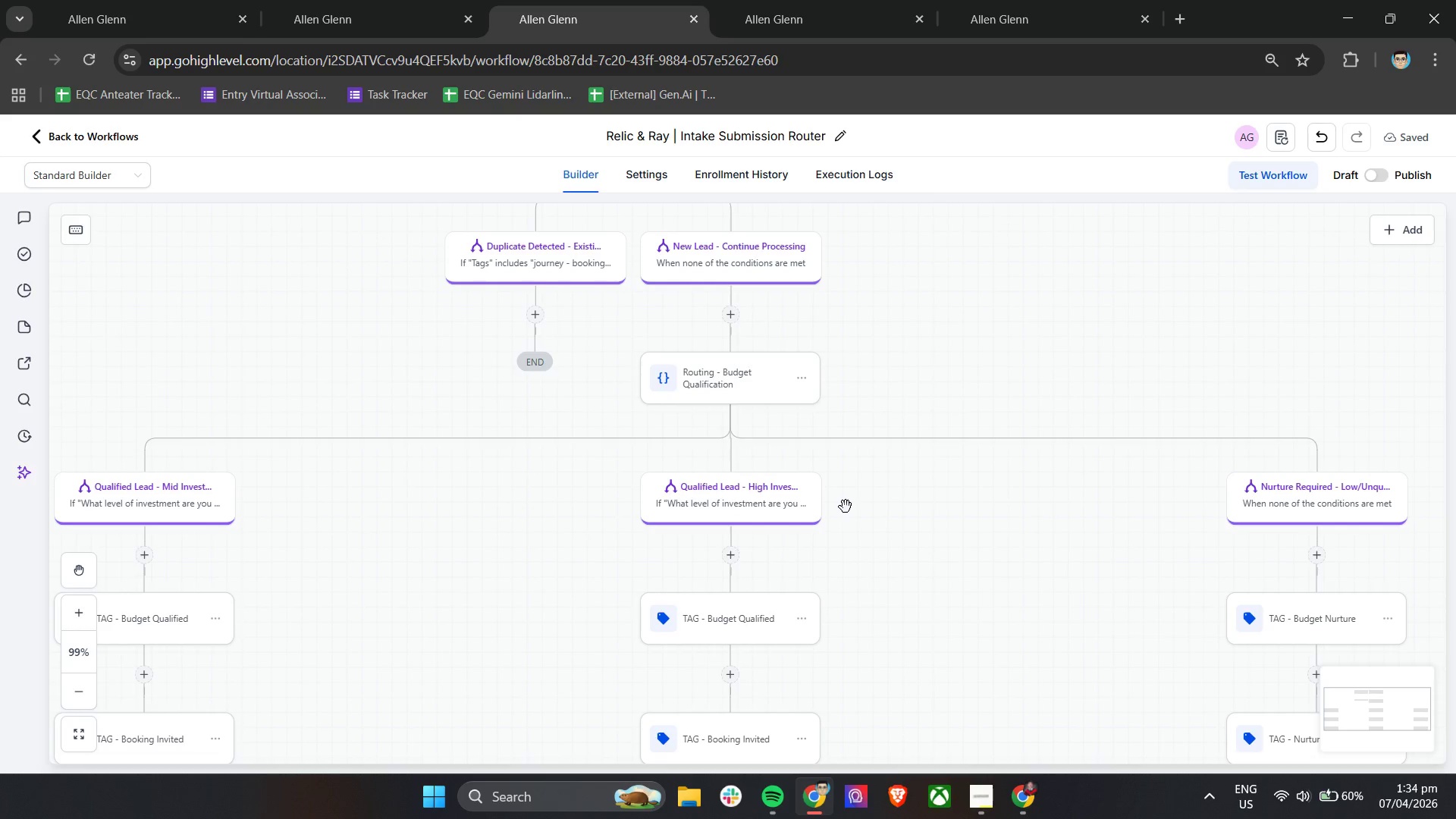 
key(Shift+ShiftLeft)
 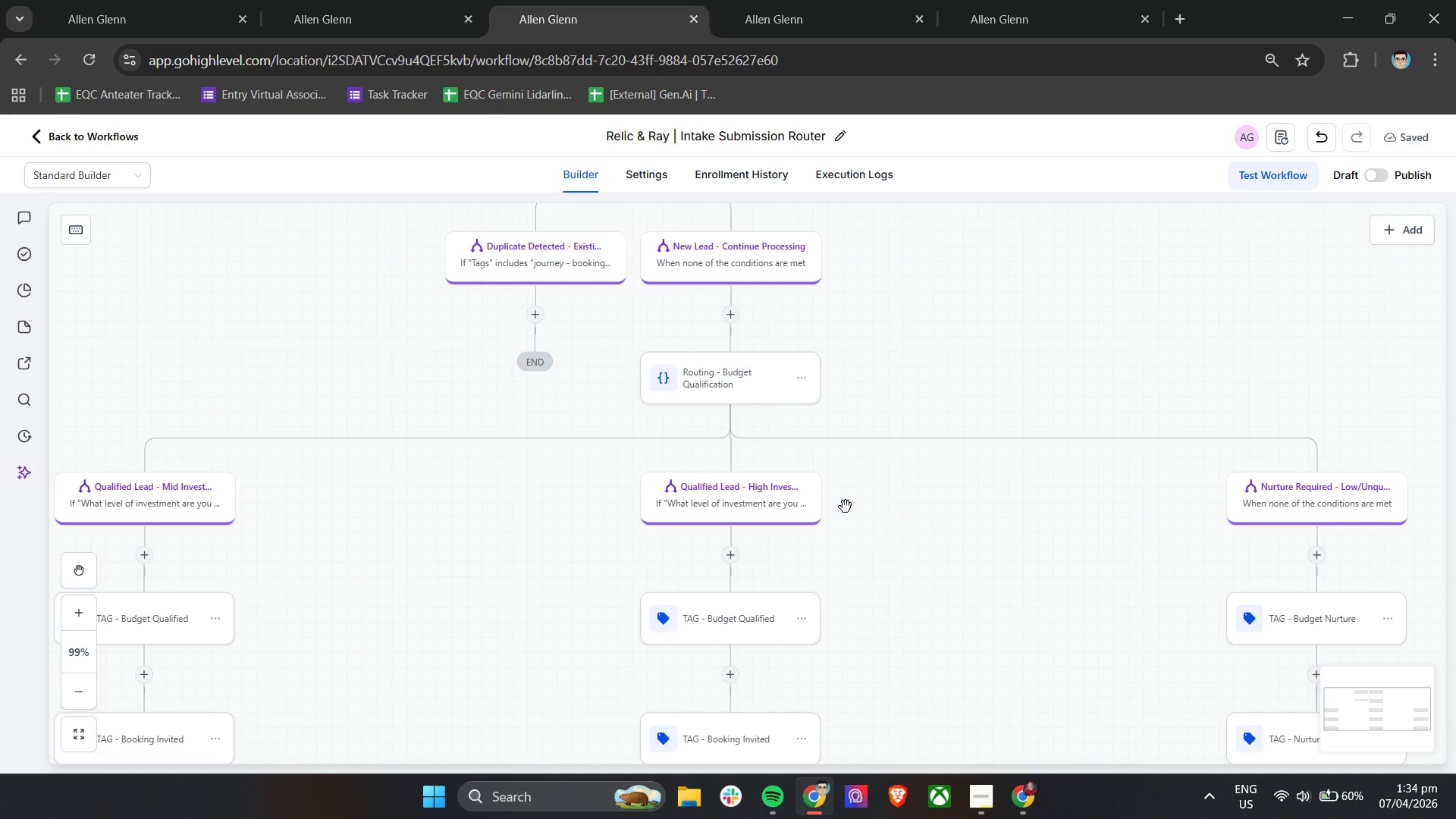 
hold_key(key=ControlLeft, duration=0.92)
scroll: coordinate [846, 507], scroll_direction: down, amount: 1.0
 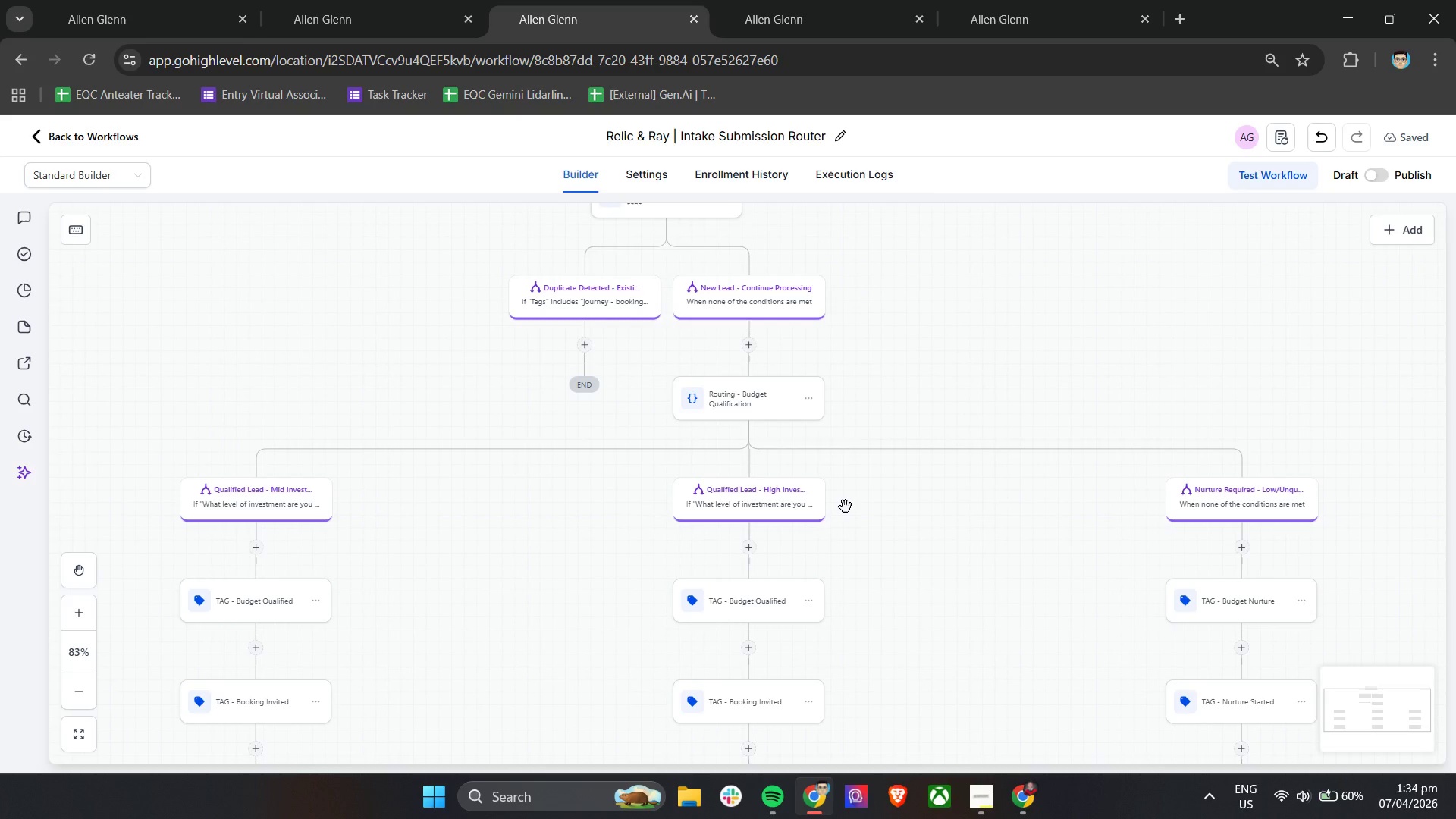 
wait(10.57)
 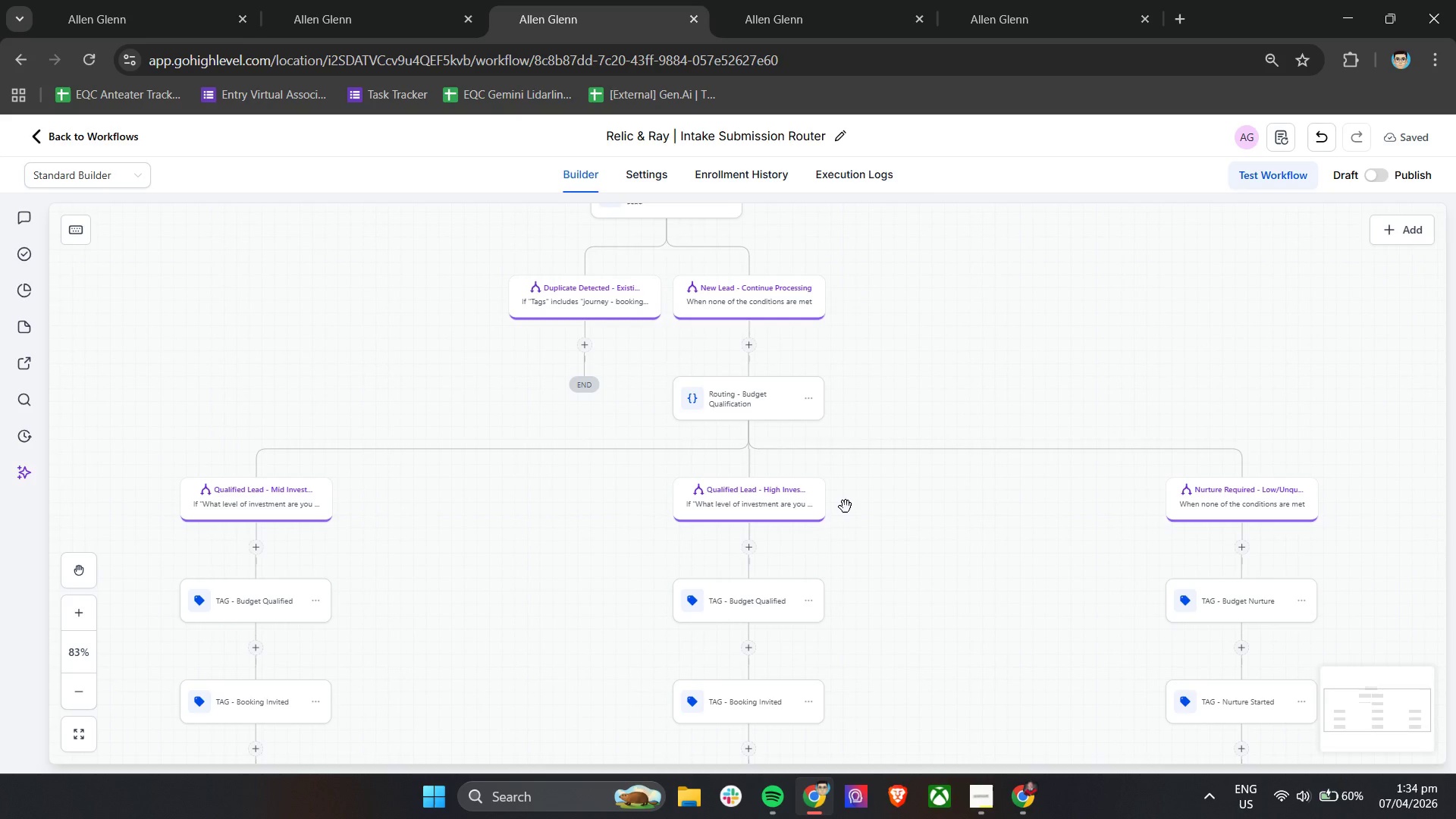 
scroll: coordinate [846, 507], scroll_direction: down, amount: 10.0
 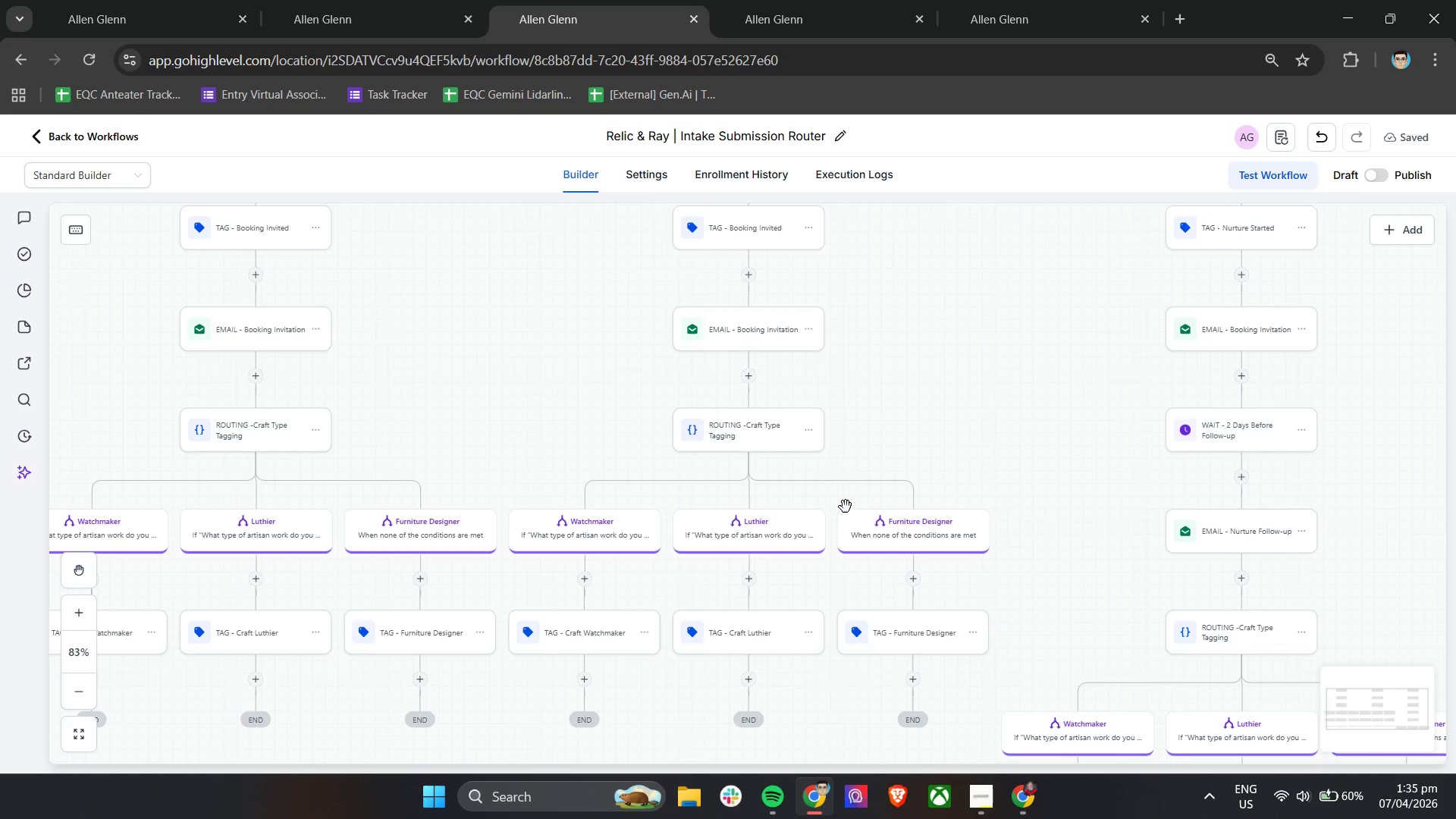 
wait(9.09)
 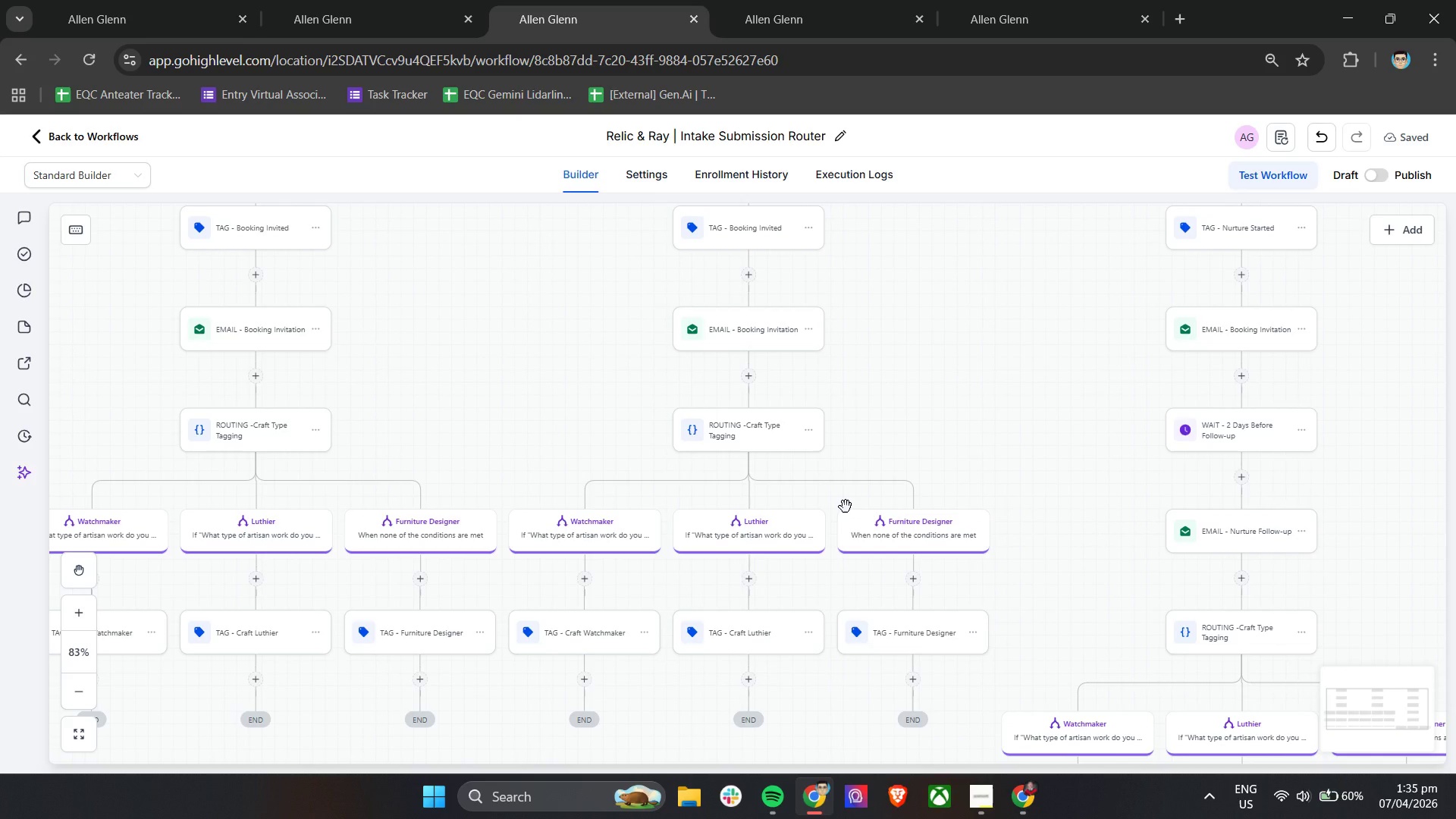 
hold_key(key=ControlLeft, duration=1.52)
hold_key(key=ControlLeft, duration=1.08)
scroll: coordinate [846, 507], scroll_direction: none, amount: 0.0
 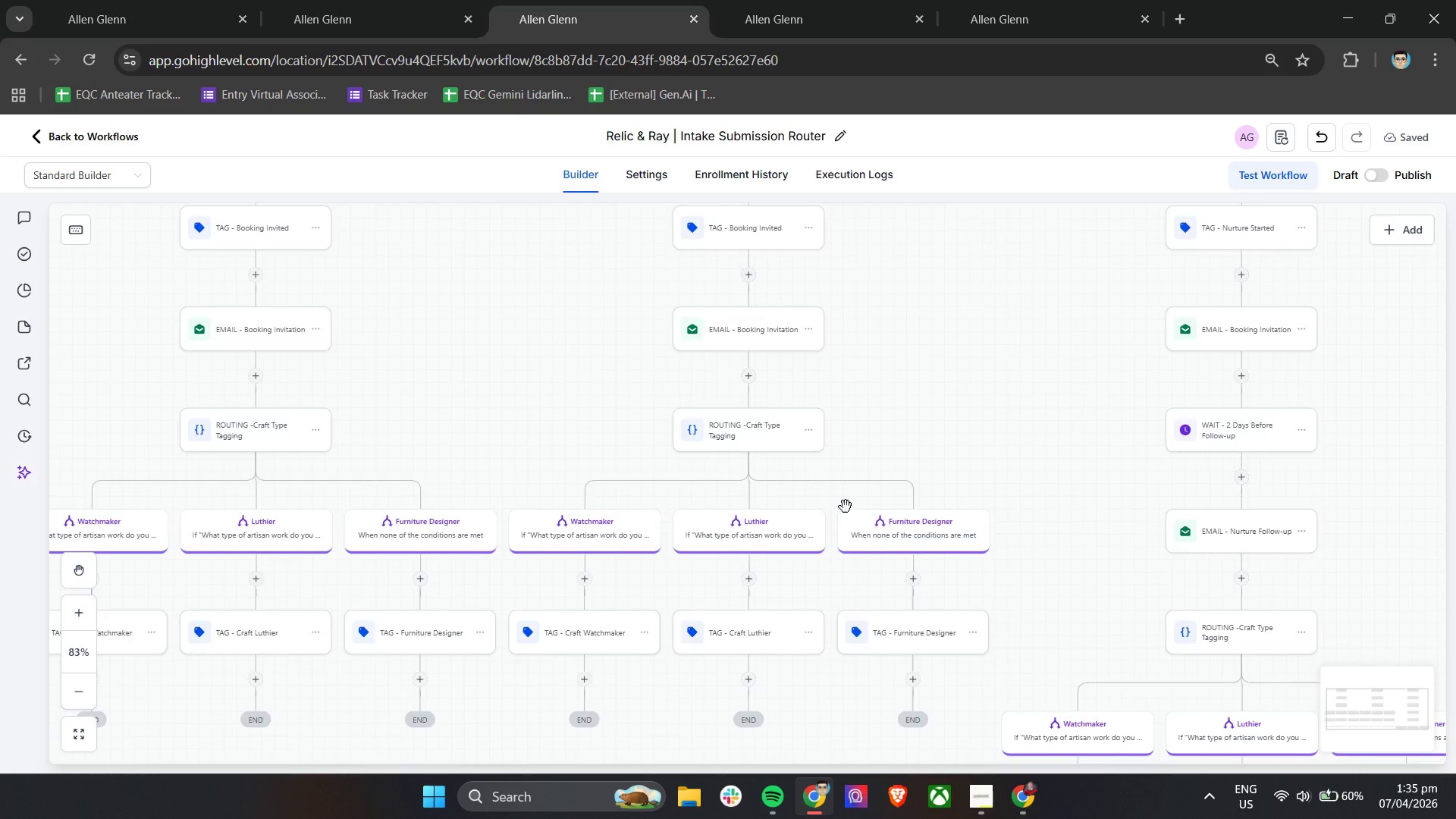 
scroll: coordinate [846, 507], scroll_direction: up, amount: 1.0
 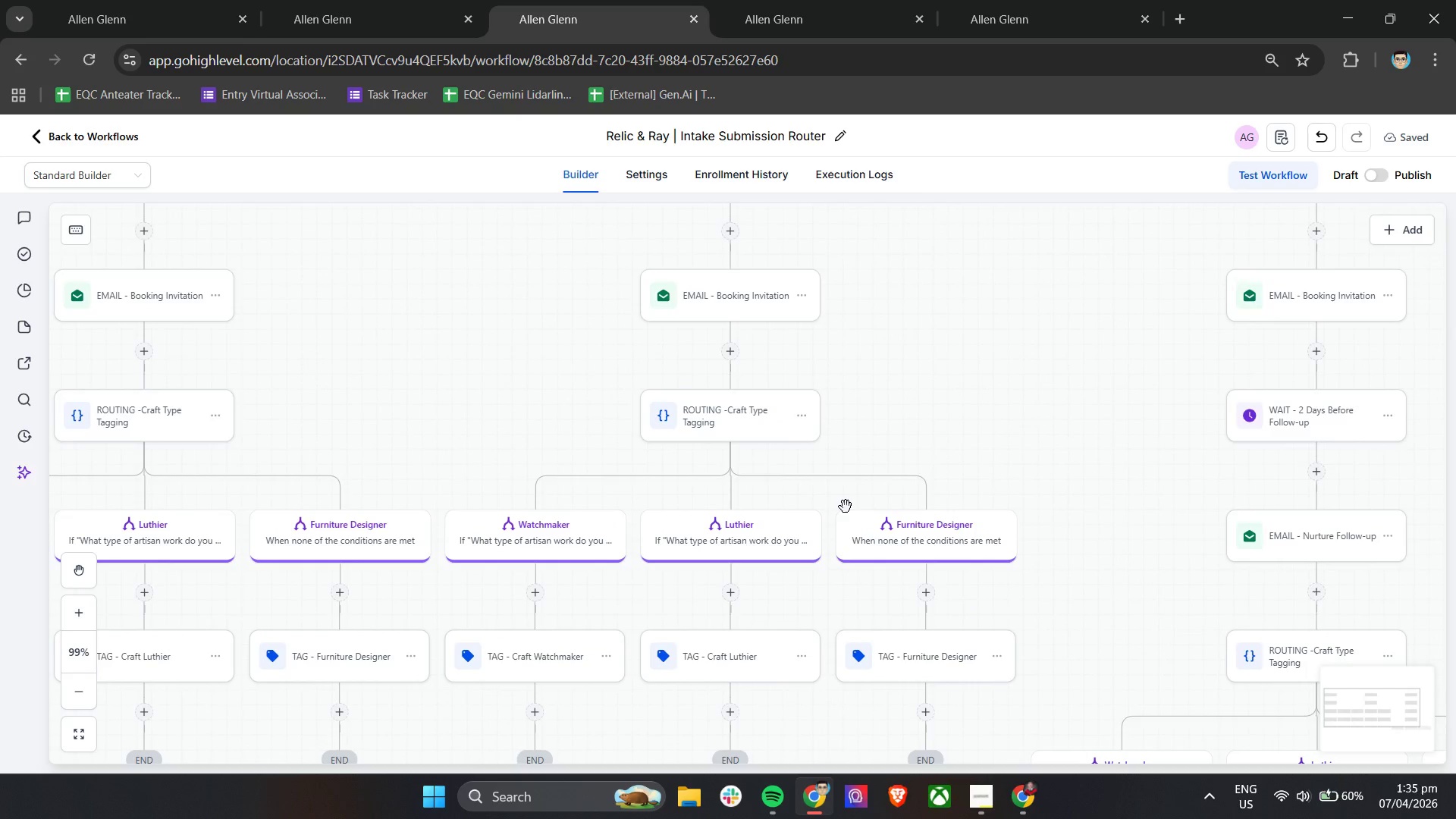 
scroll: coordinate [846, 507], scroll_direction: down, amount: 5.0
 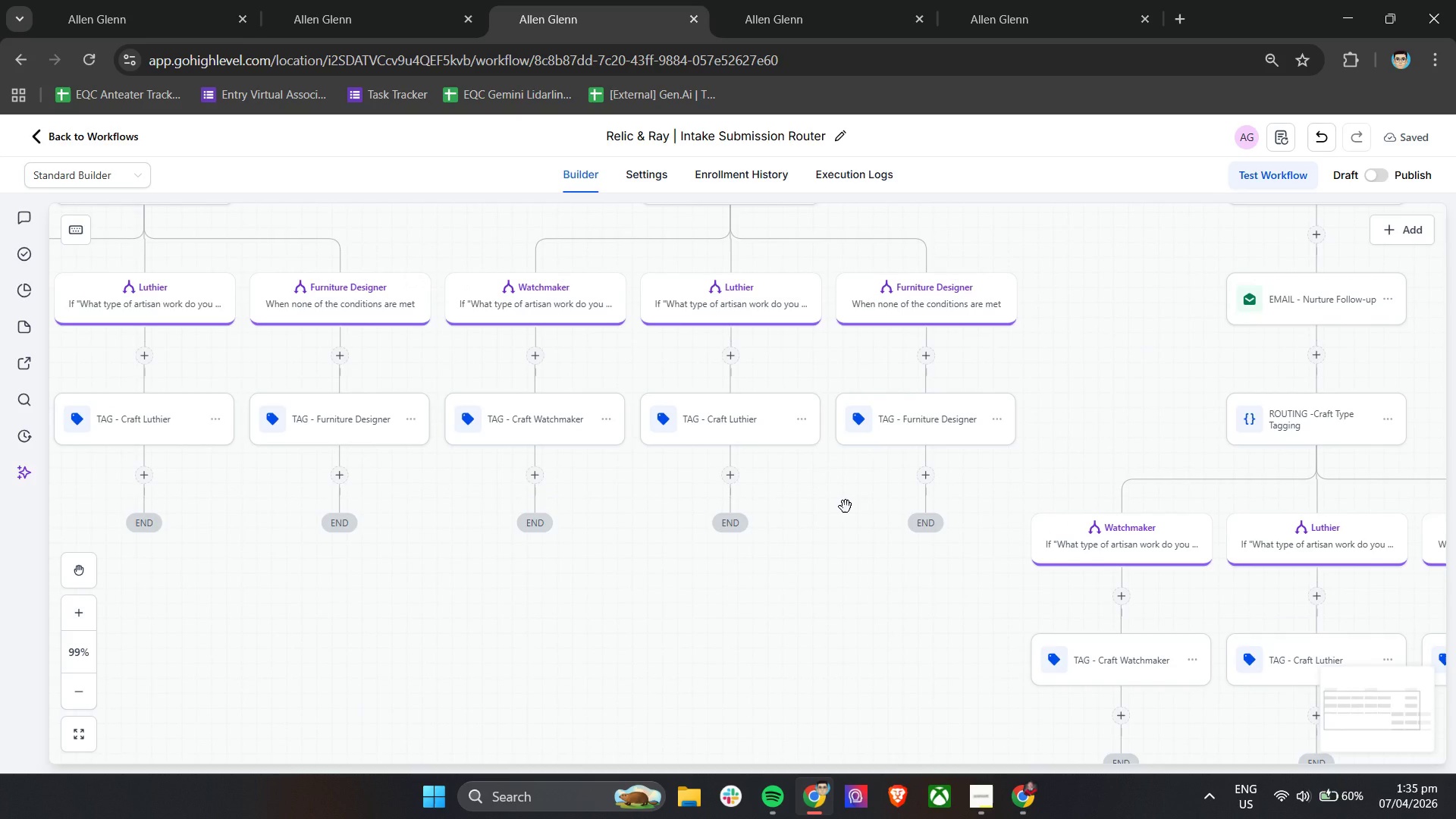 
hold_key(key=ShiftLeft, duration=1.5)
scroll: coordinate [846, 507], scroll_direction: down, amount: 6.0
 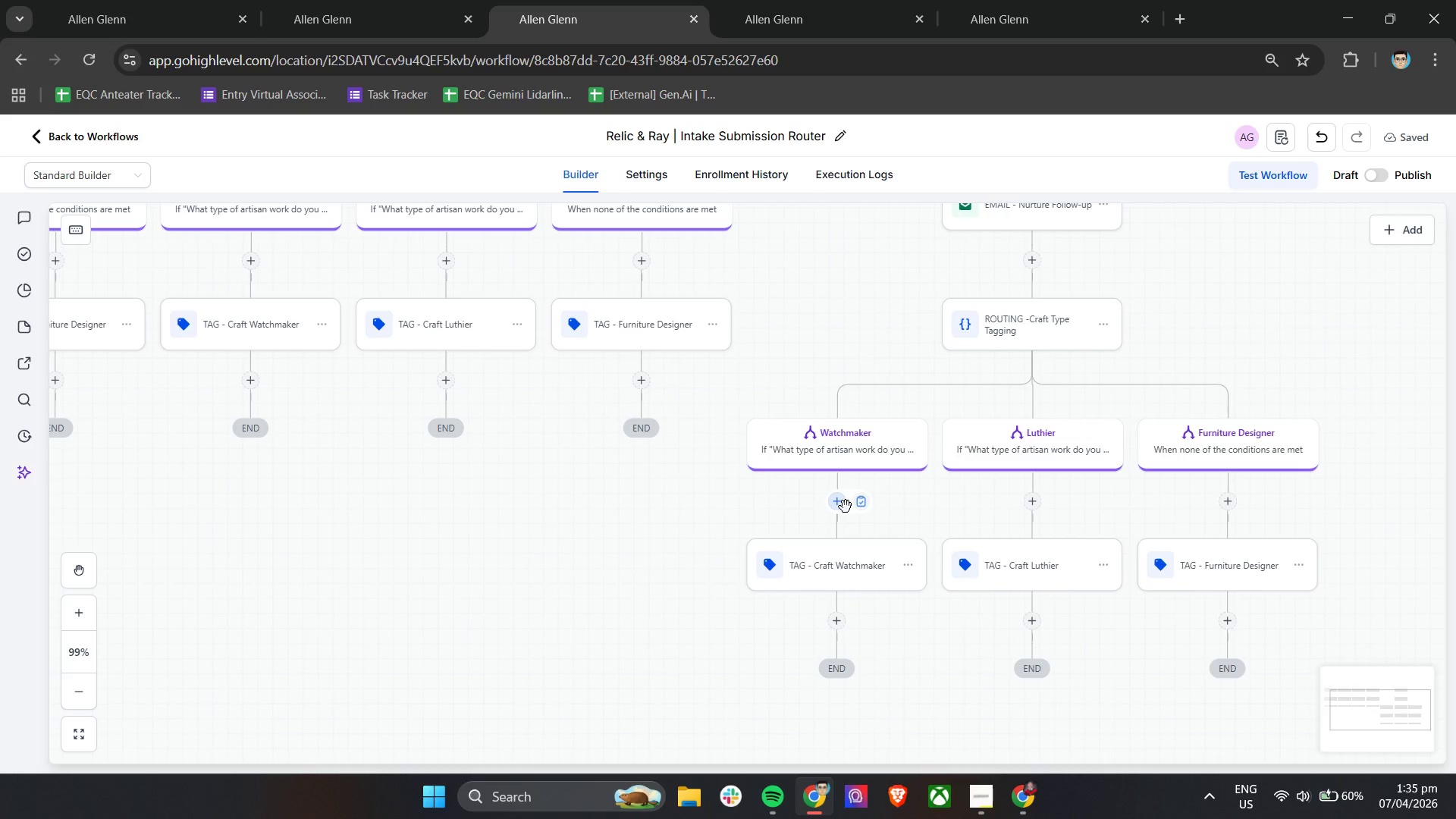 
wait(16.78)
 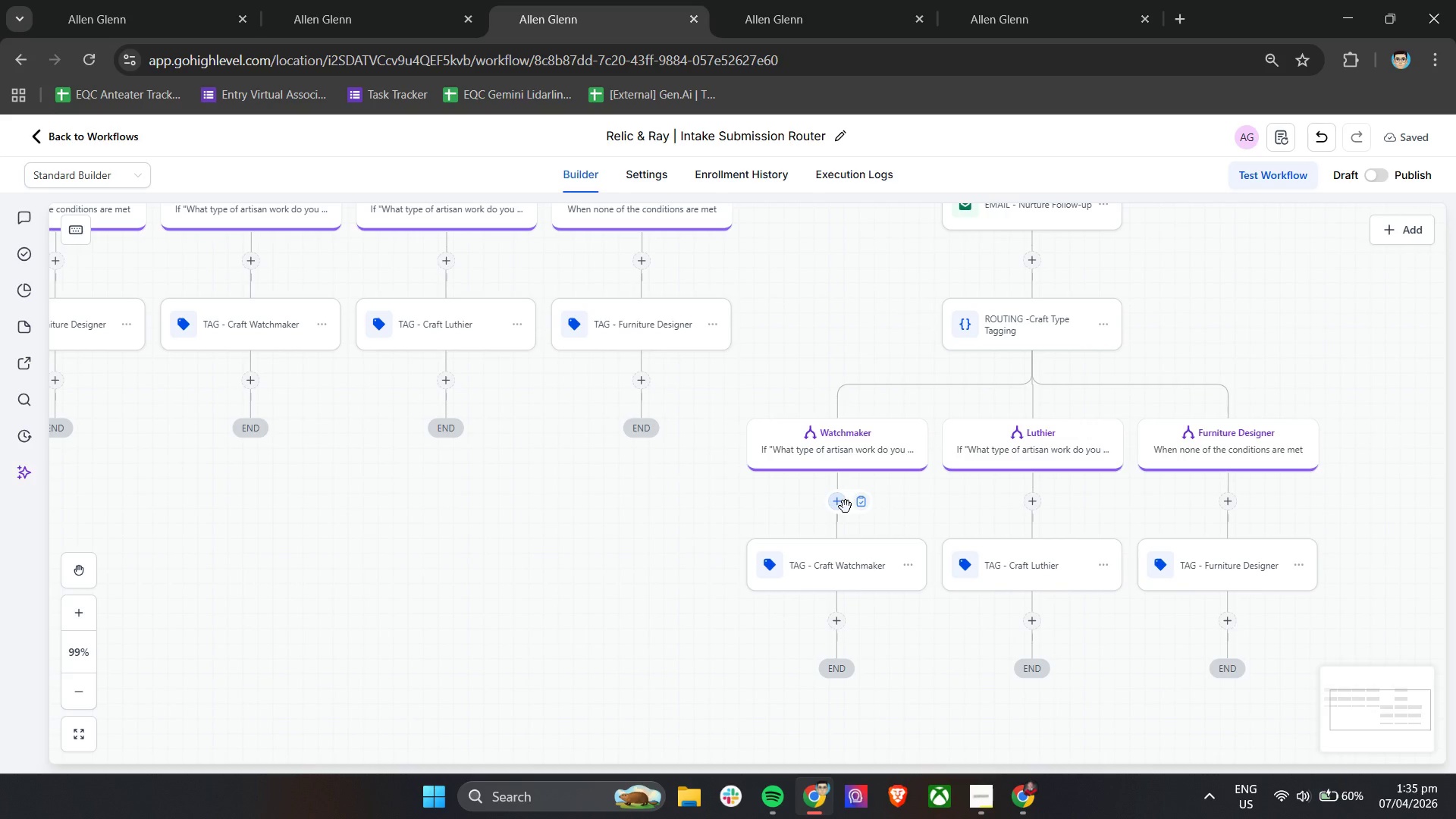 
left_click([69, 141])
 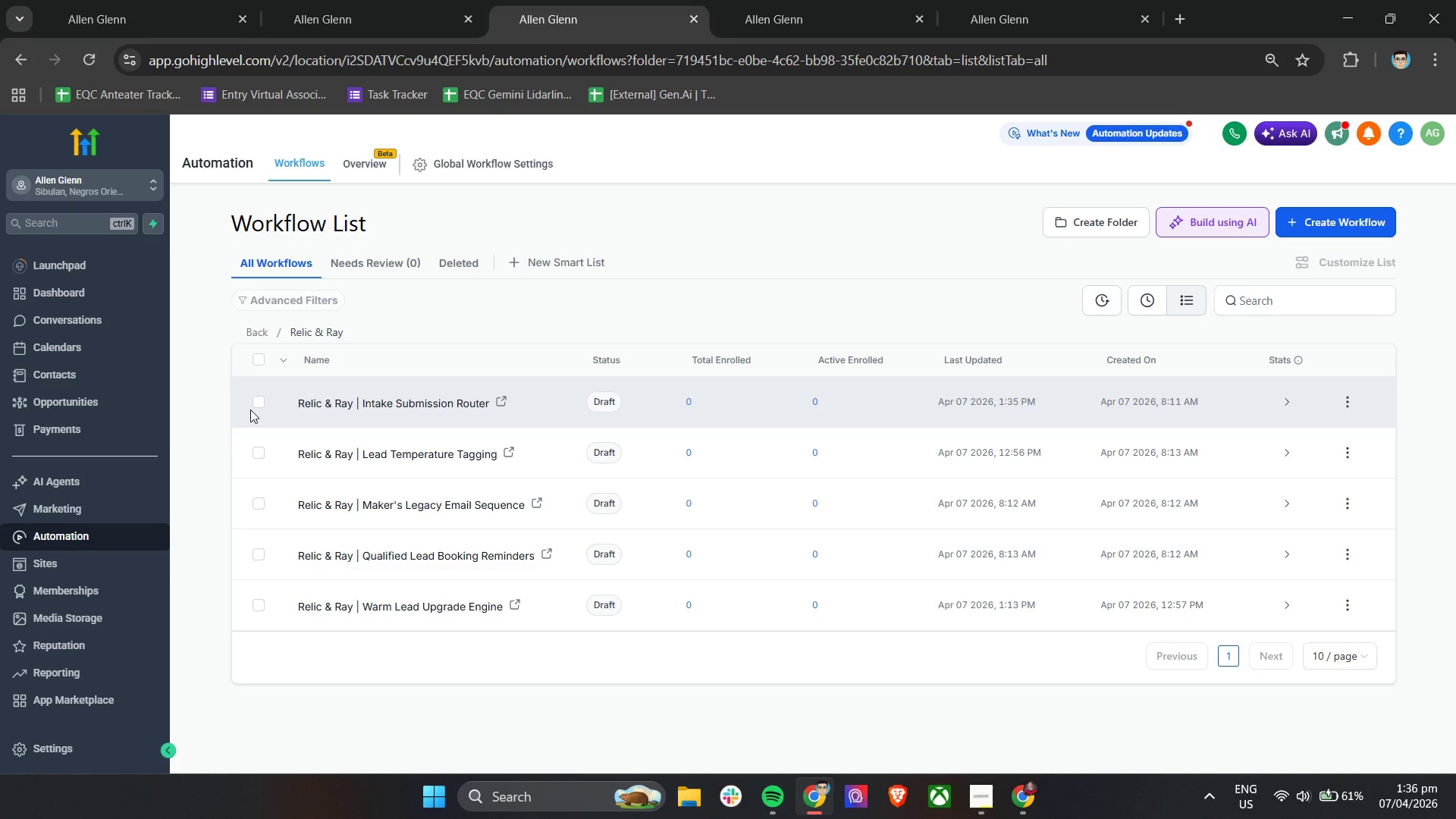 
wait(38.75)
 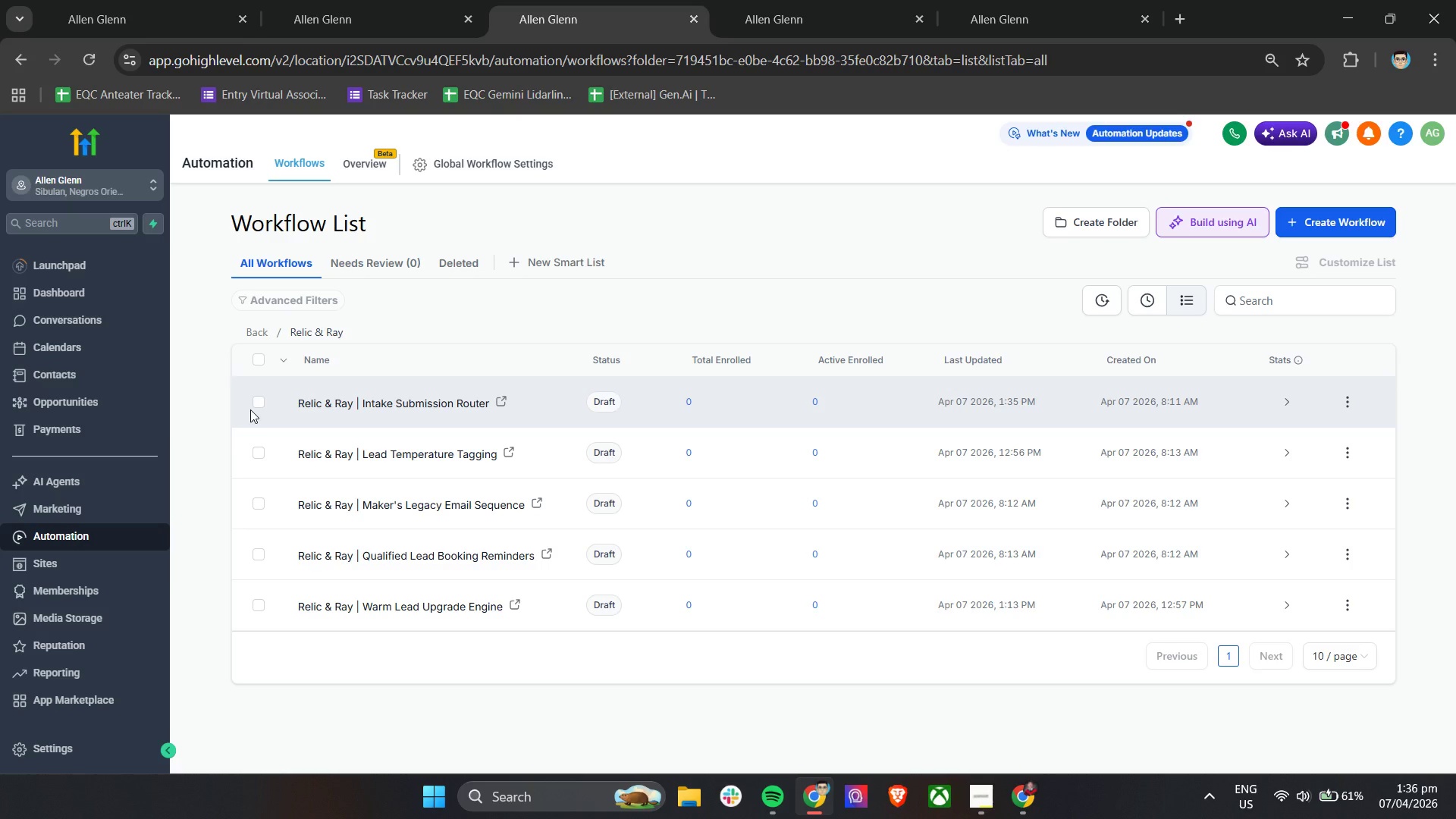 
left_click([421, 397])
 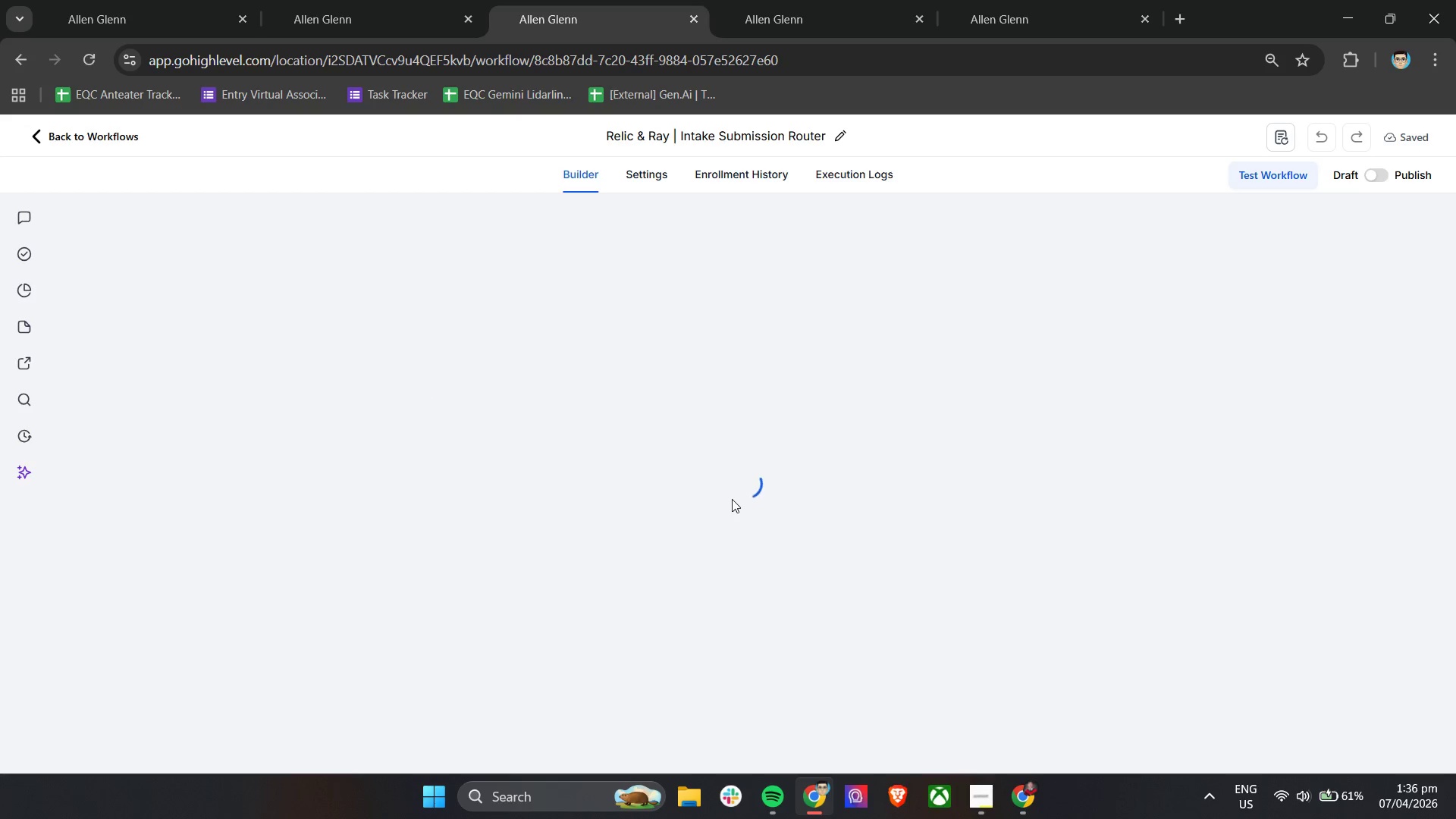 
wait(5.86)
 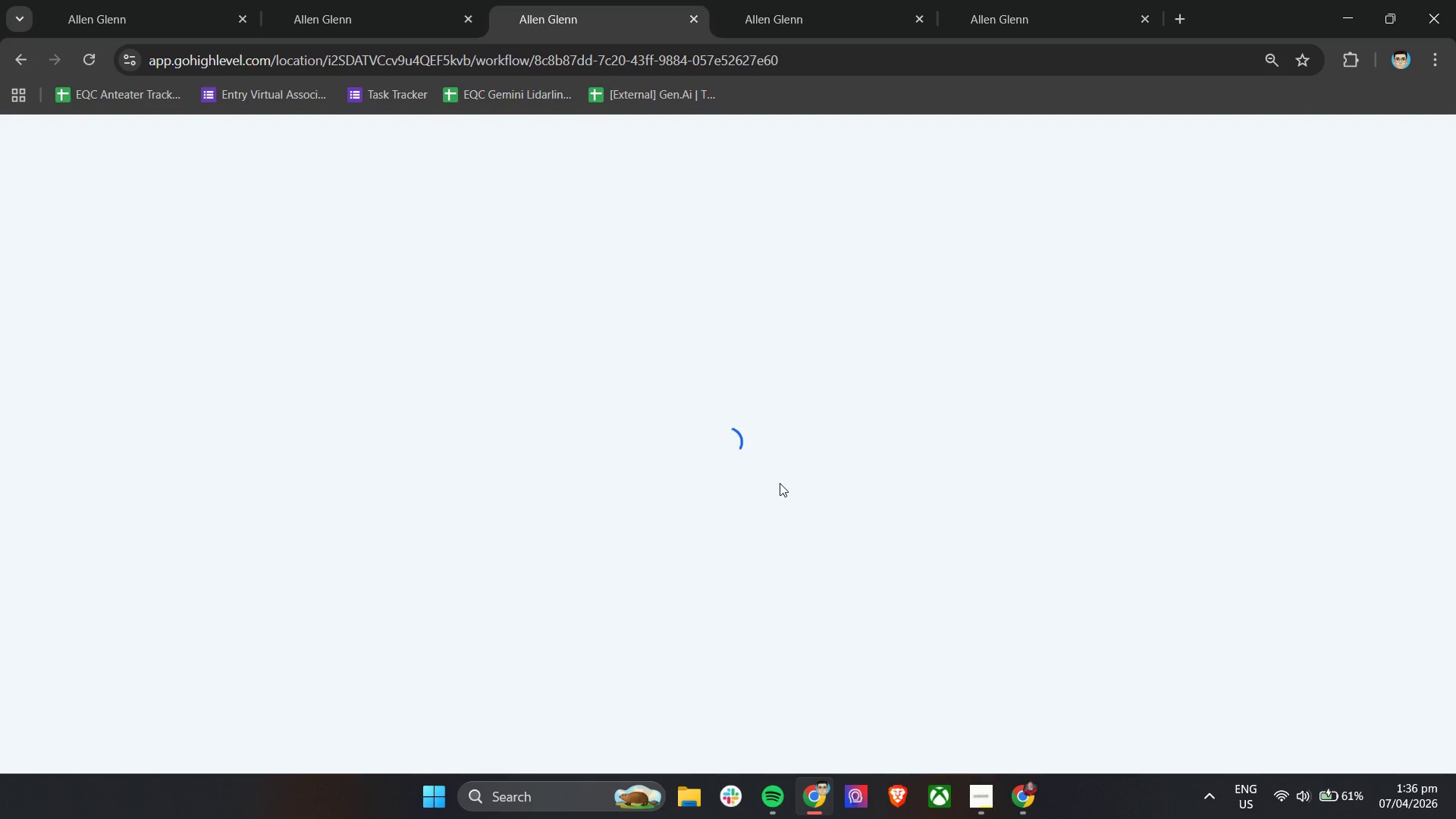 
scroll: coordinate [805, 463], scroll_direction: down, amount: 9.0
 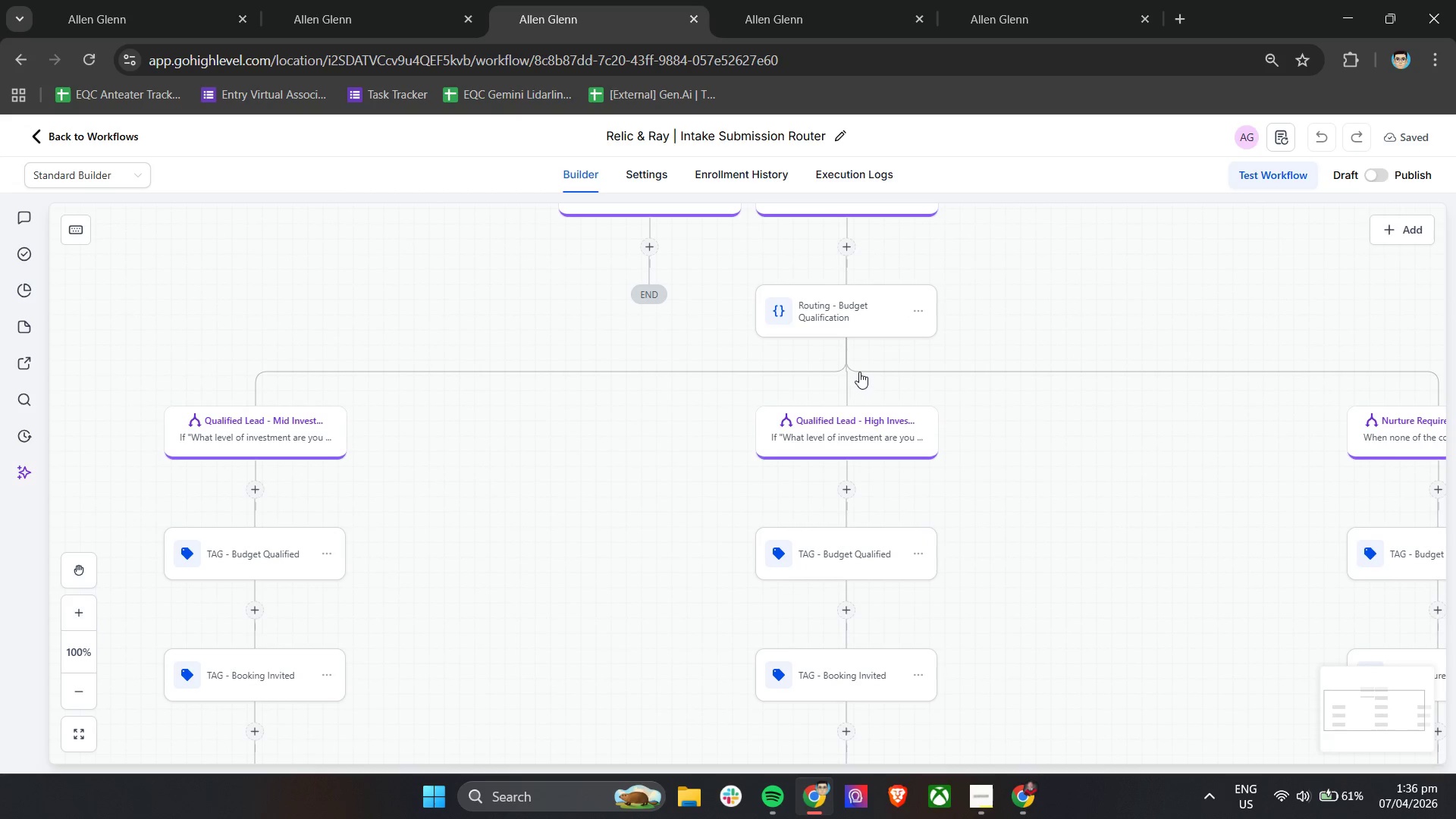 
left_click([853, 318])
 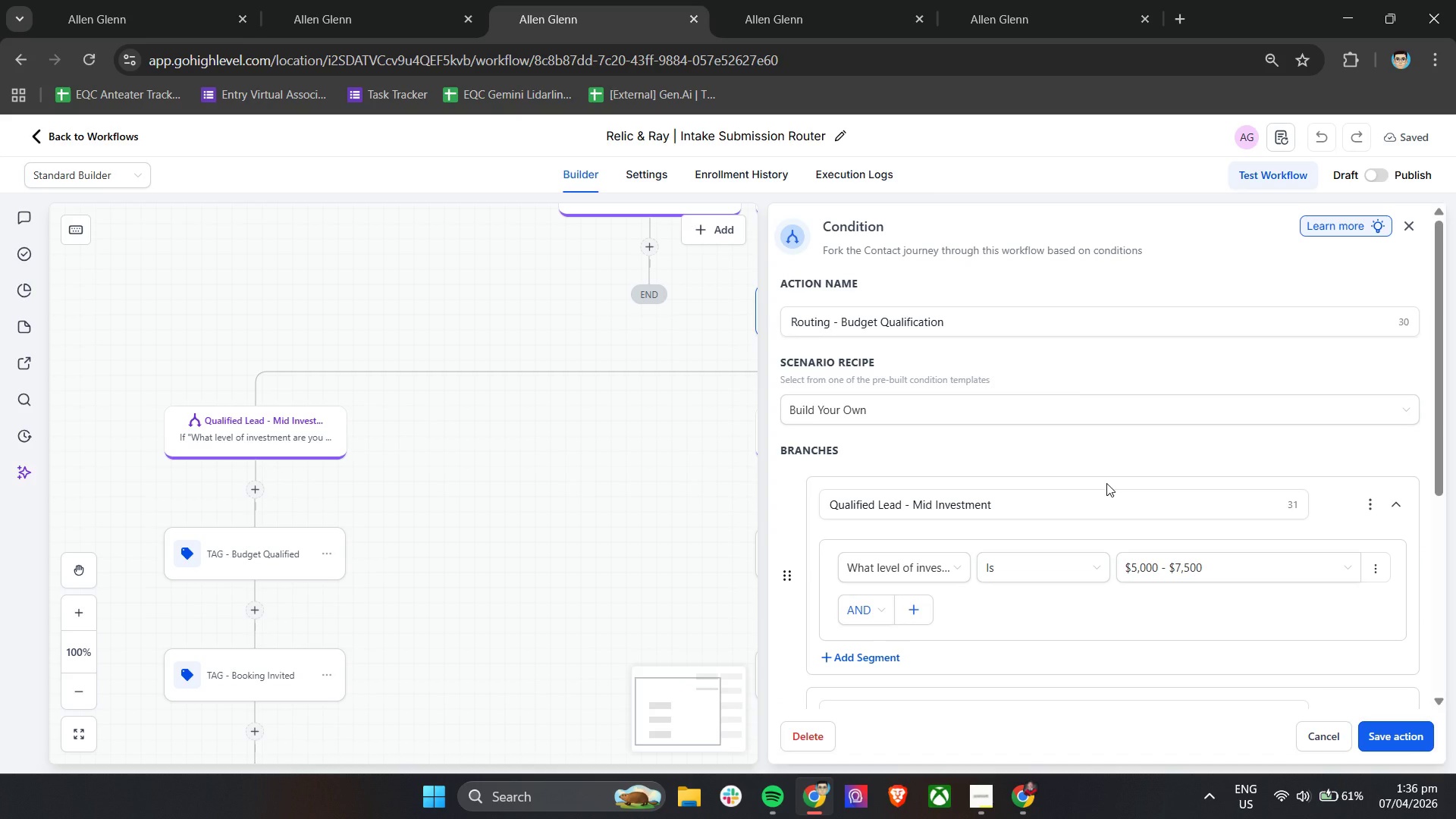 
scroll: coordinate [1106, 483], scroll_direction: down, amount: 3.0
 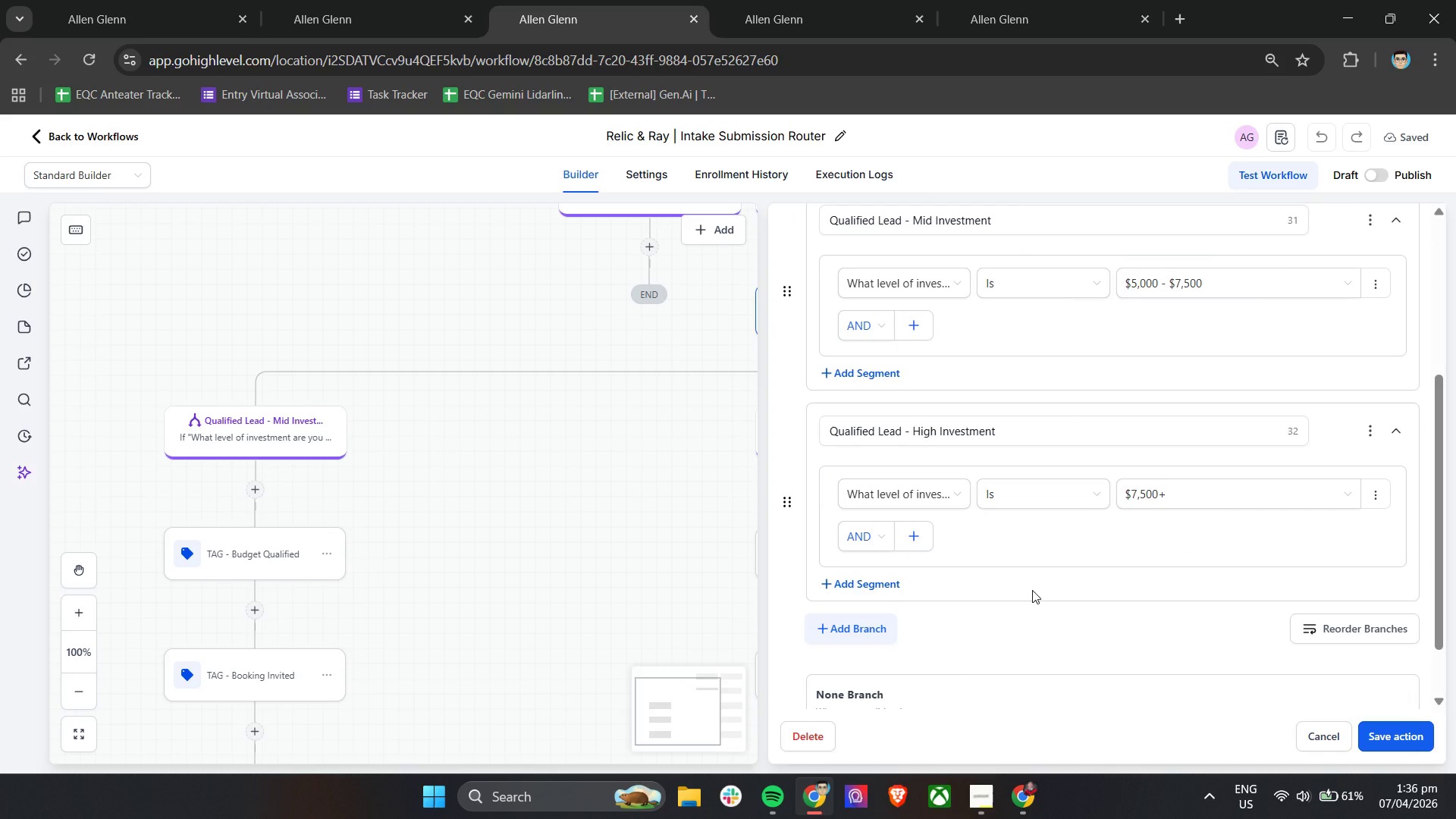 
scroll: coordinate [1032, 590], scroll_direction: up, amount: 1.0
 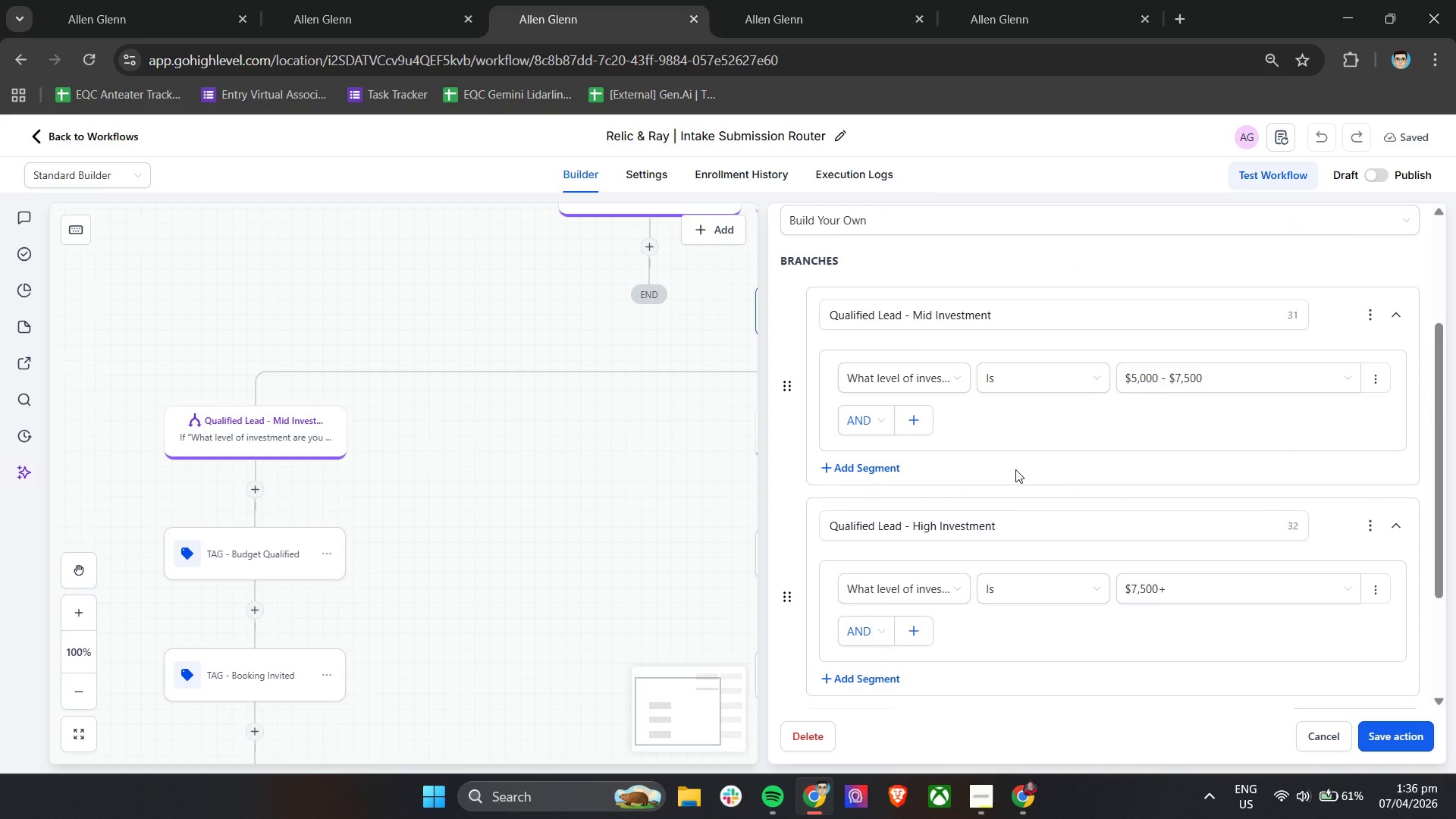 
wait(7.64)
 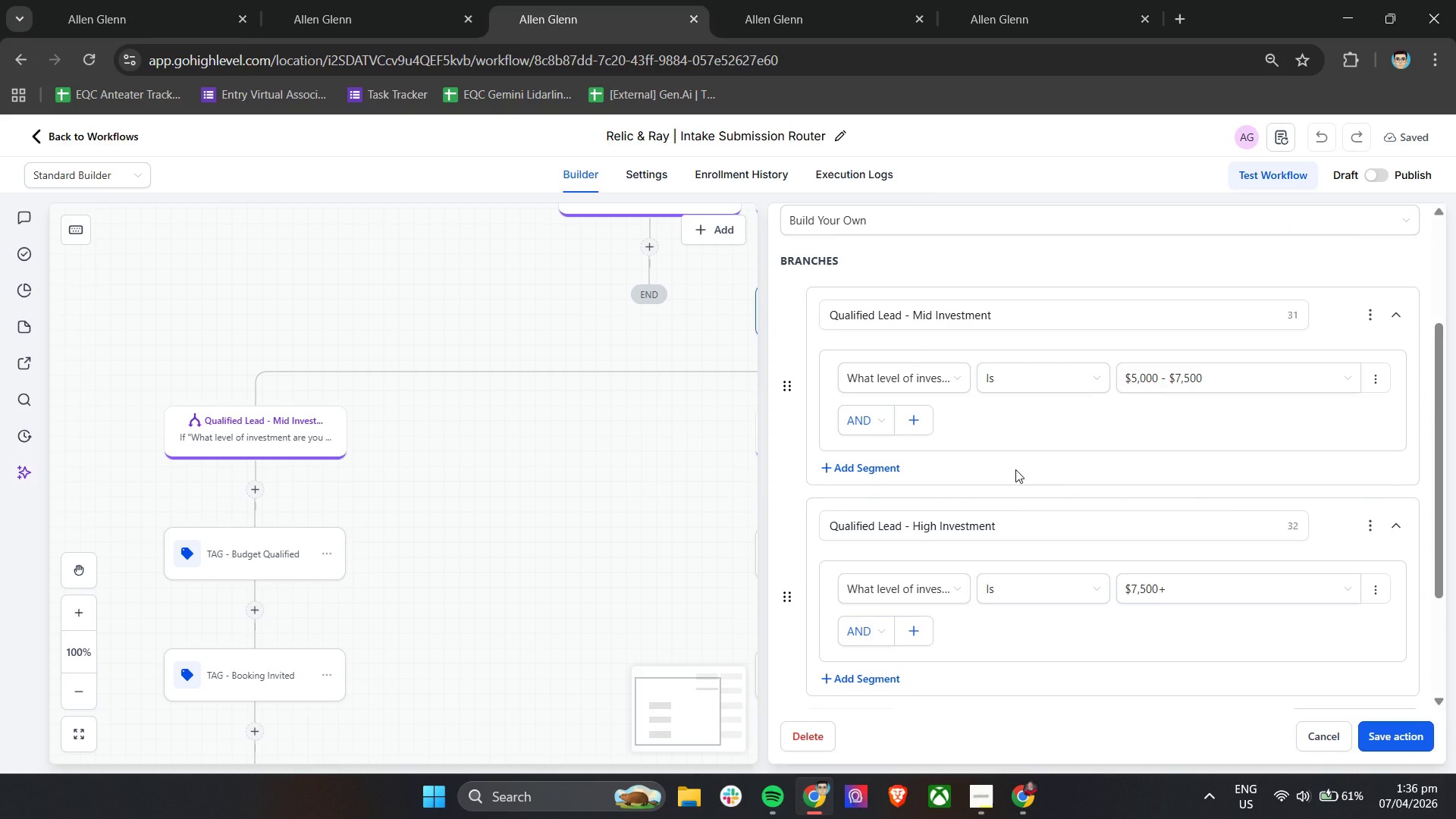 
left_click([861, 417])
 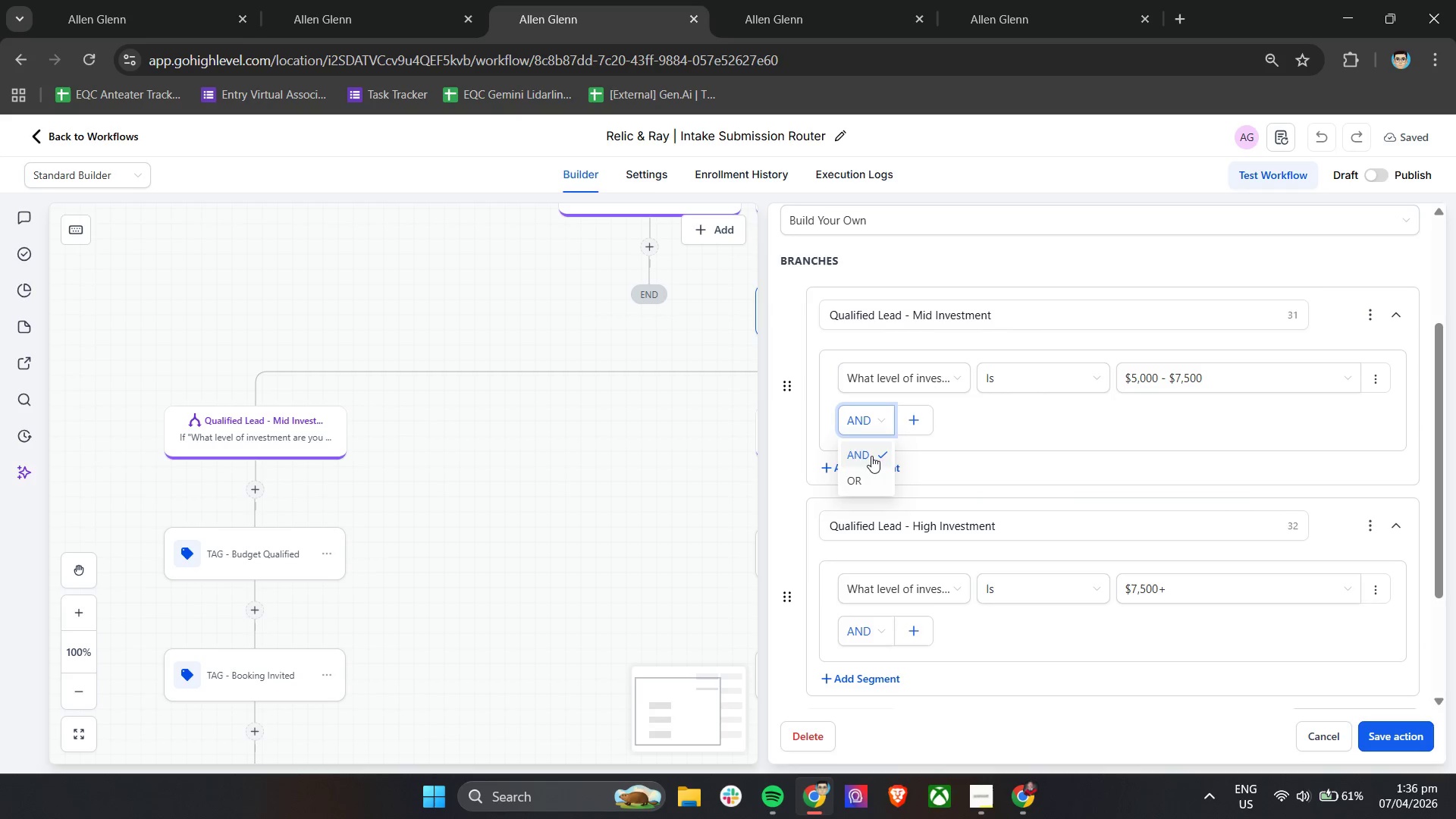 
double_click([926, 418])
 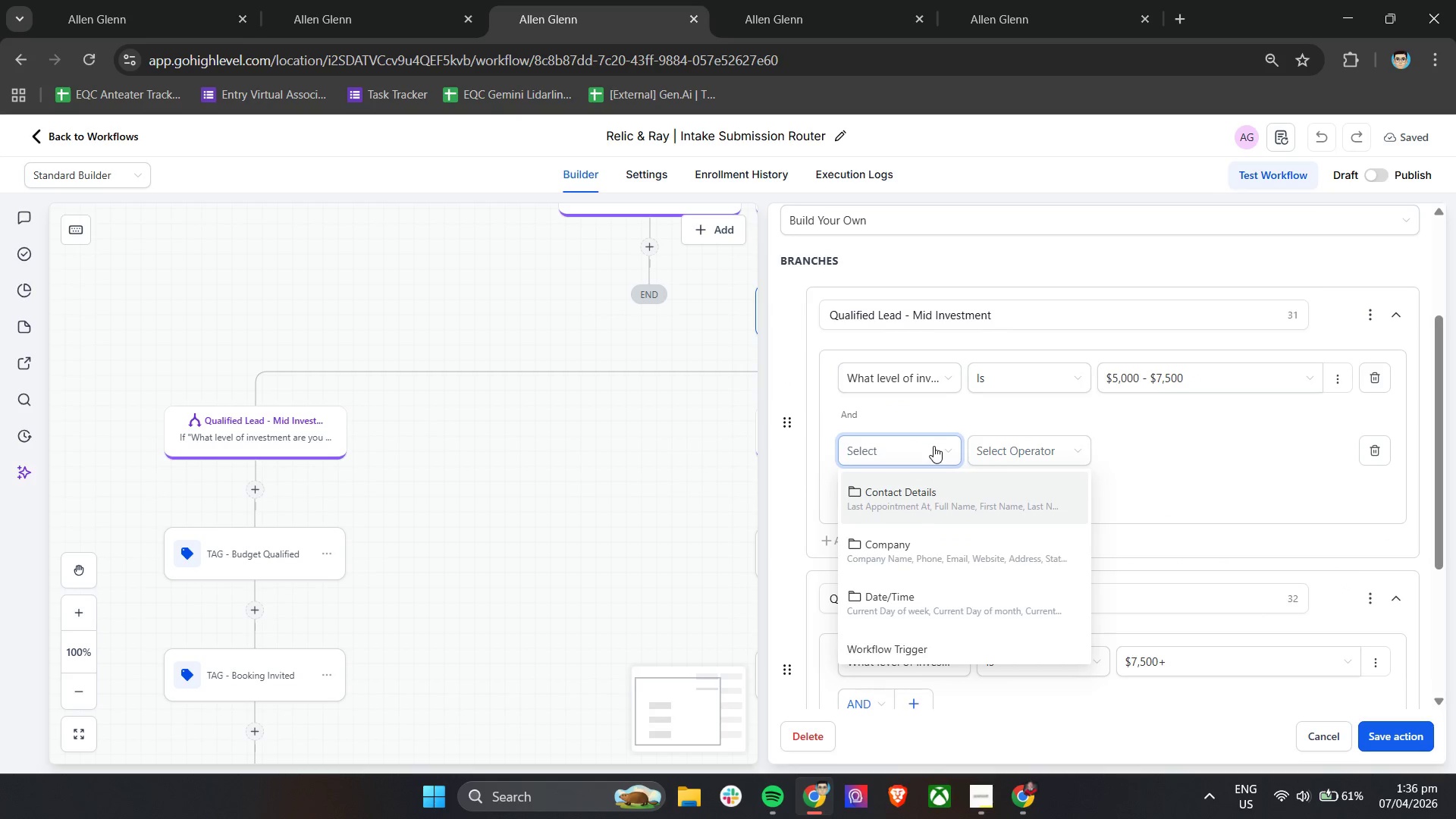 
left_click([927, 504])
 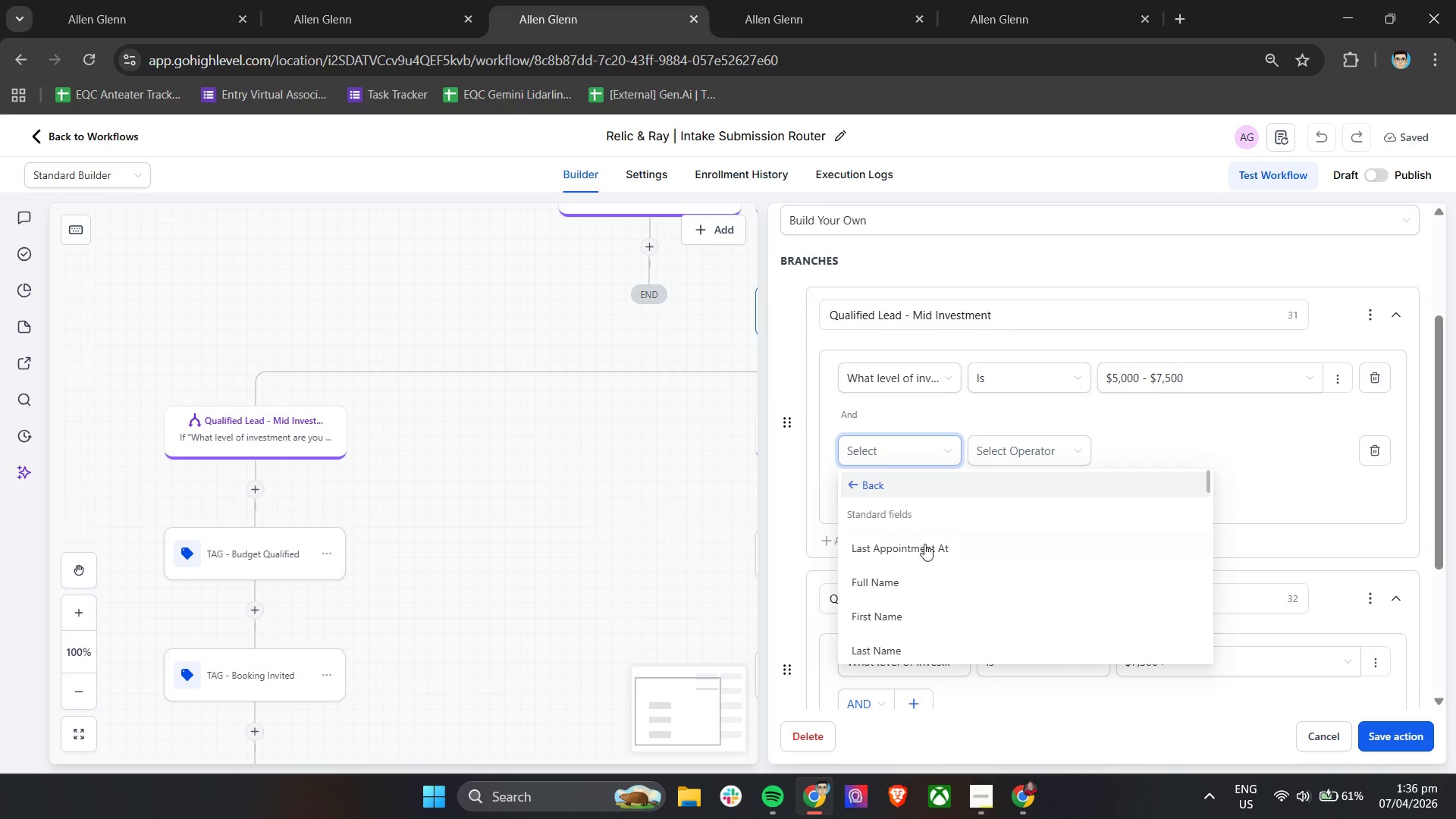 
scroll: coordinate [980, 606], scroll_direction: down, amount: 11.0
 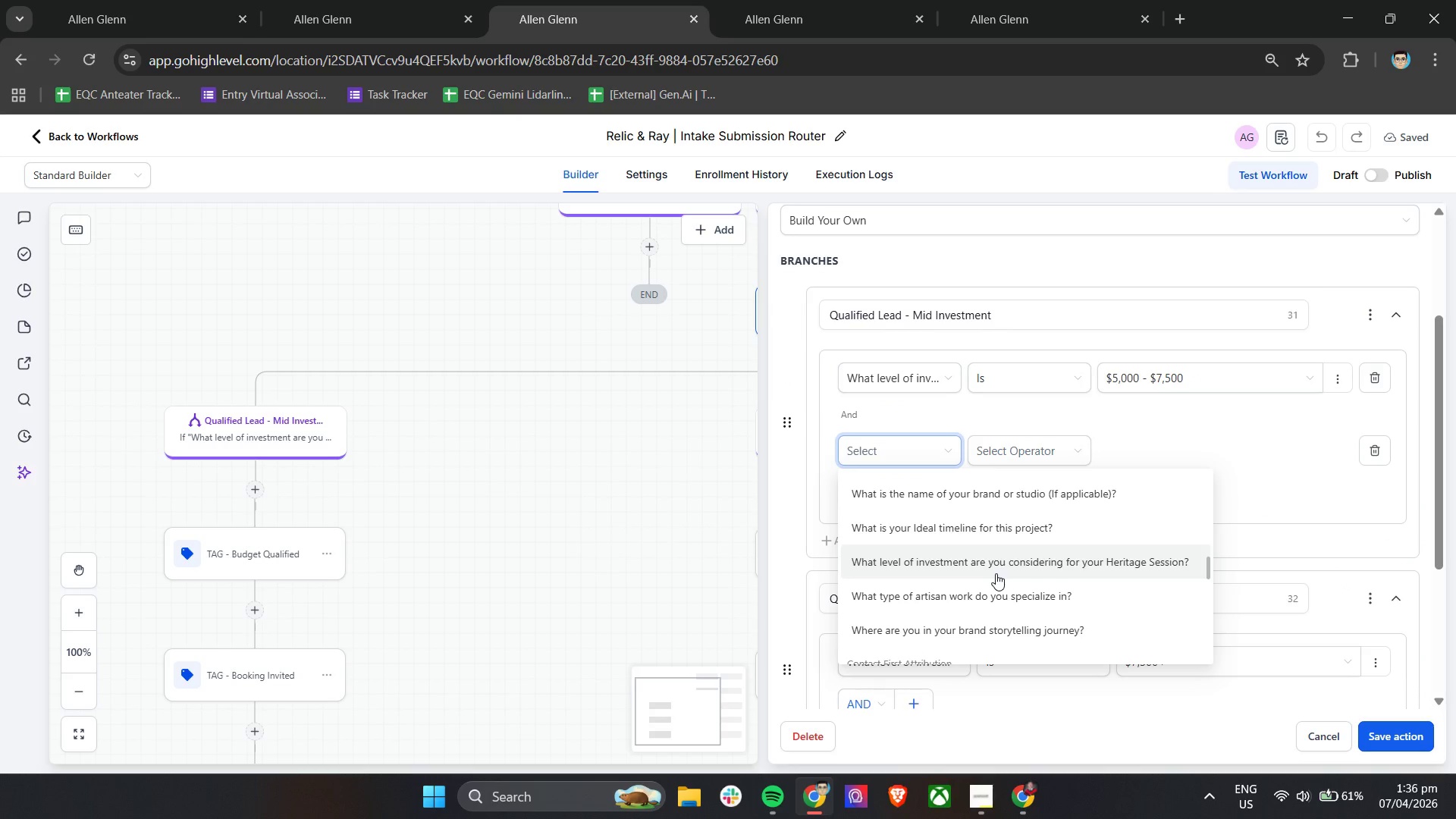 
left_click([996, 573])
 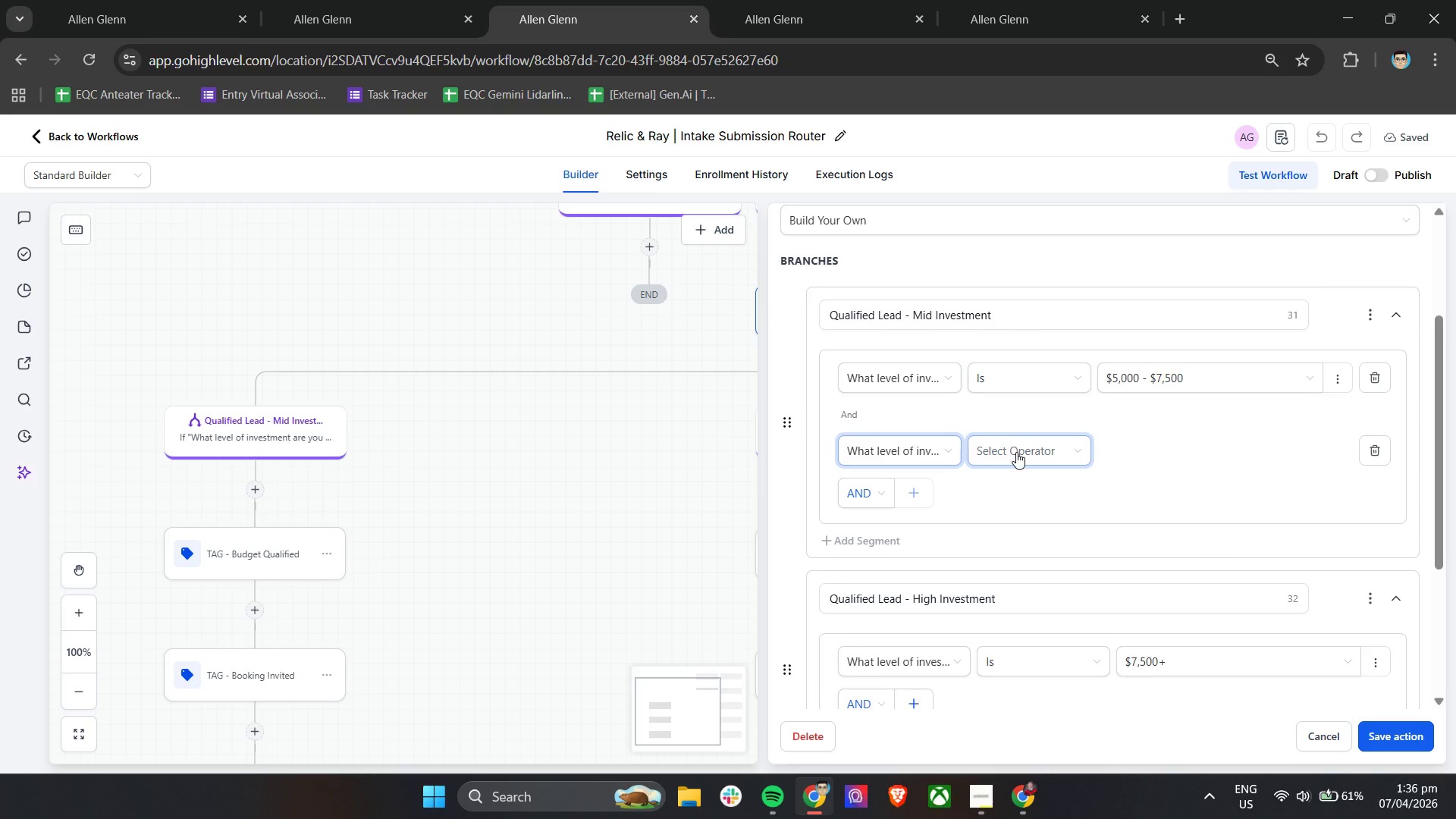 
left_click([1016, 452])
 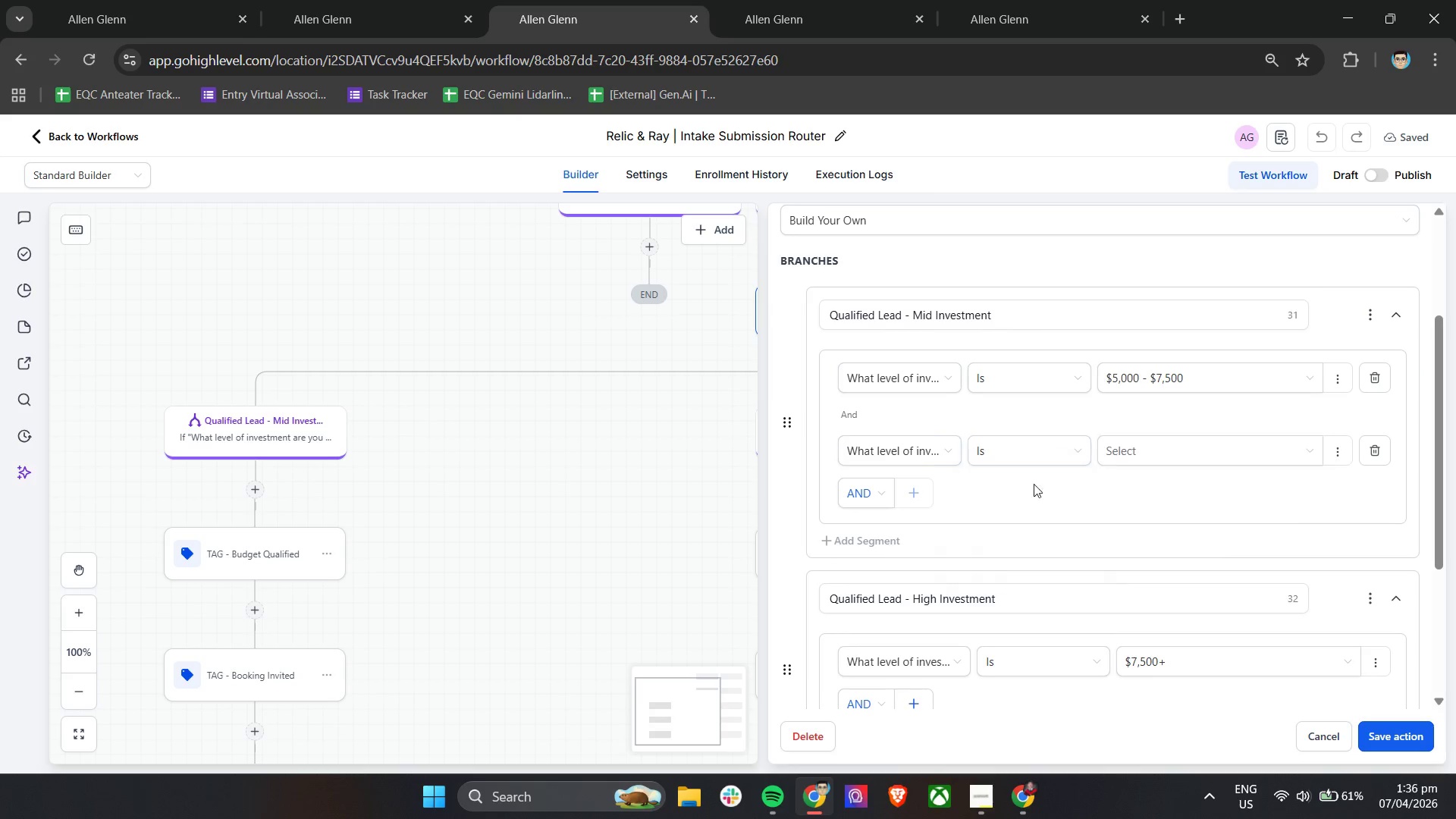 
double_click([1127, 453])
 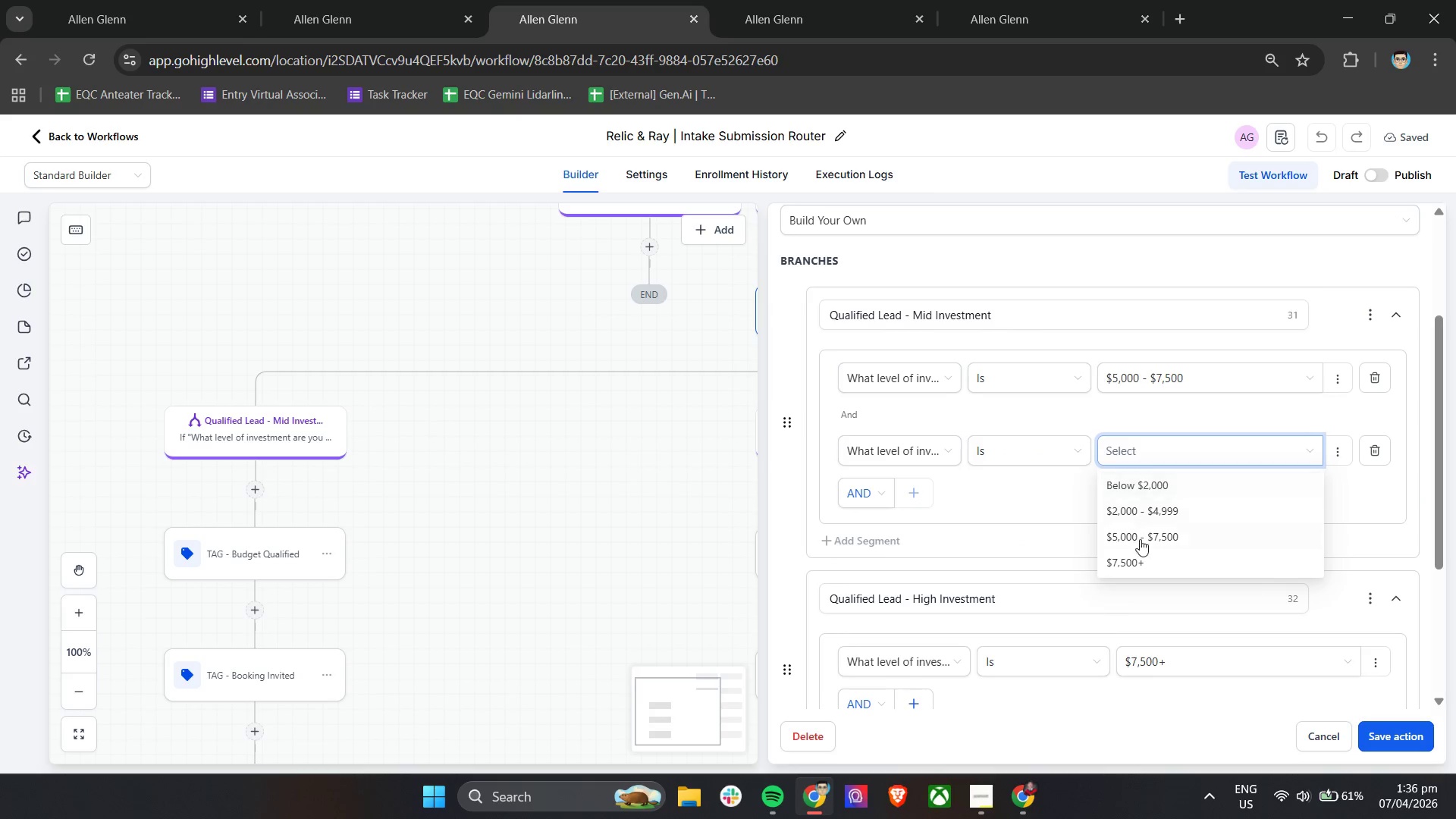 
left_click([1140, 561])
 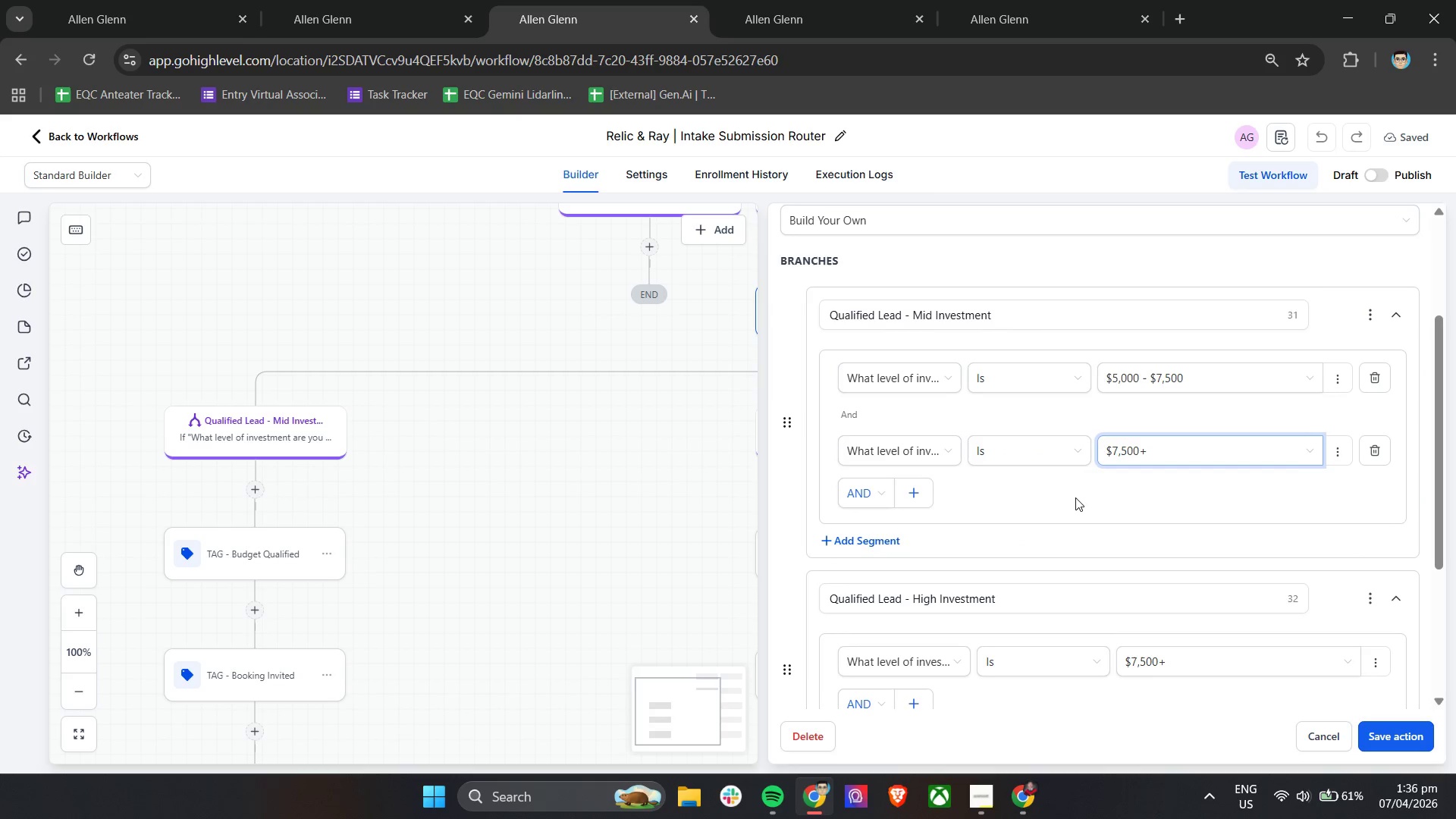 
left_click([1071, 492])
 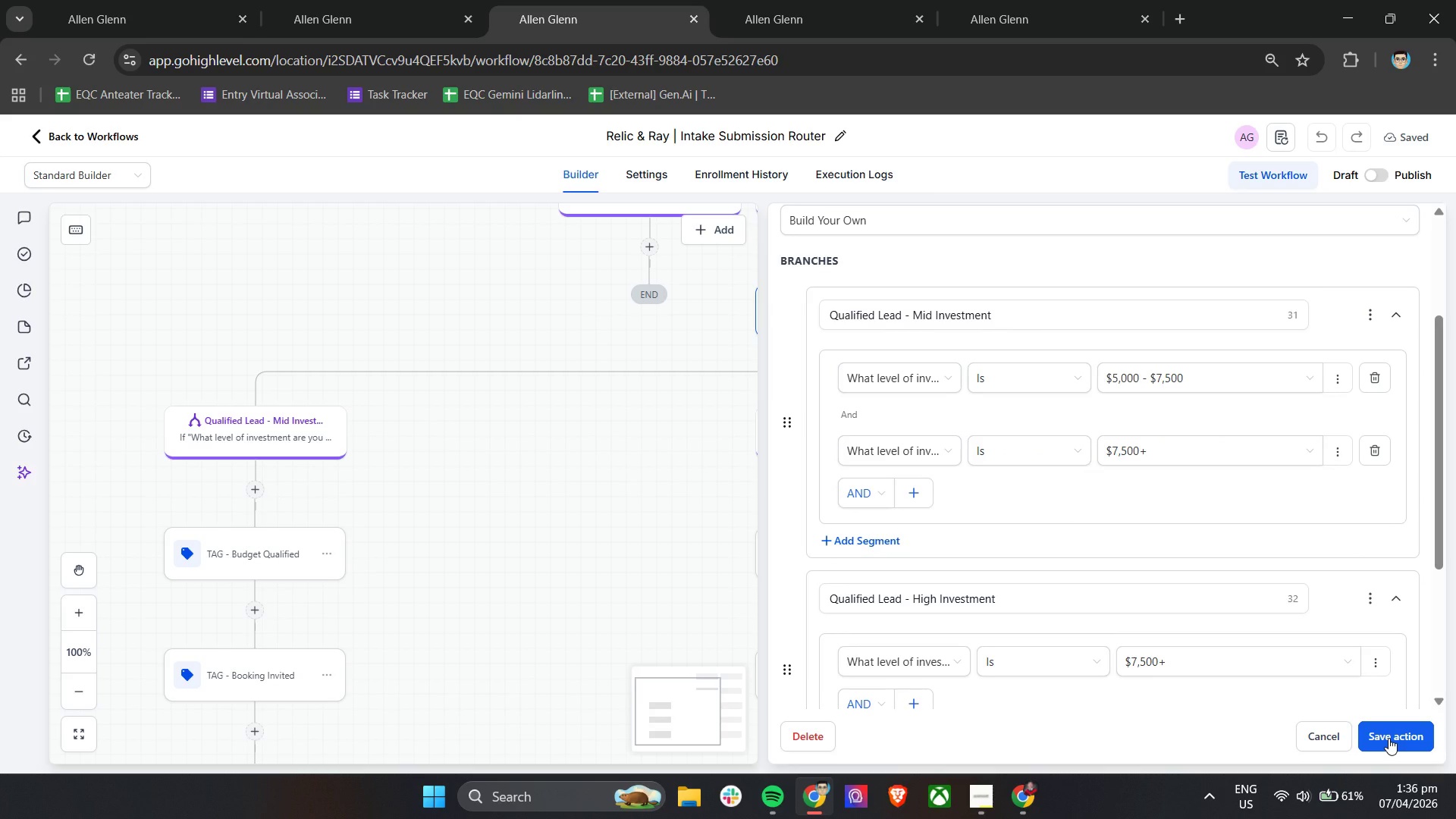 
wait(6.22)
 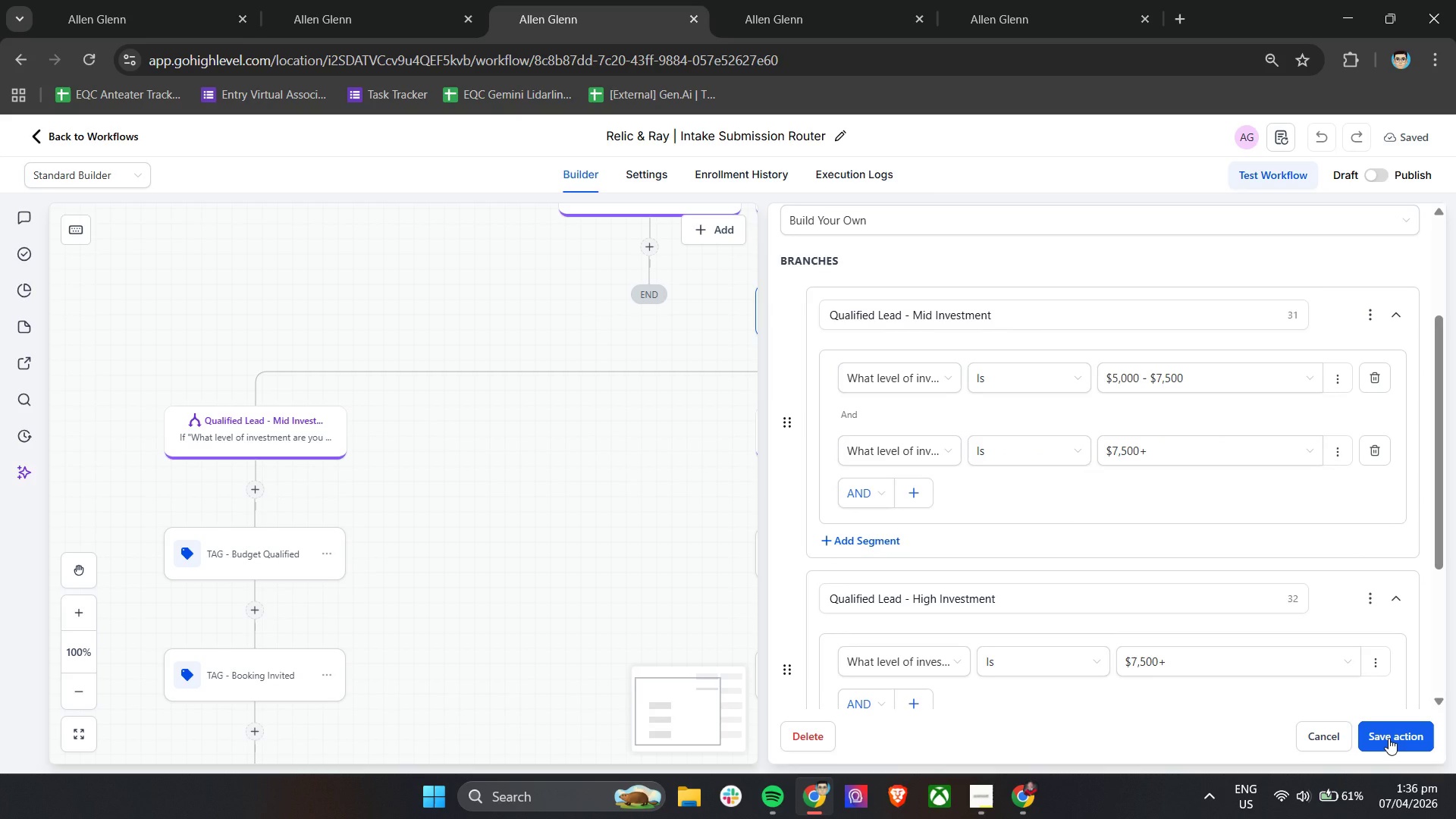 
scroll: coordinate [1053, 531], scroll_direction: down, amount: 4.0
 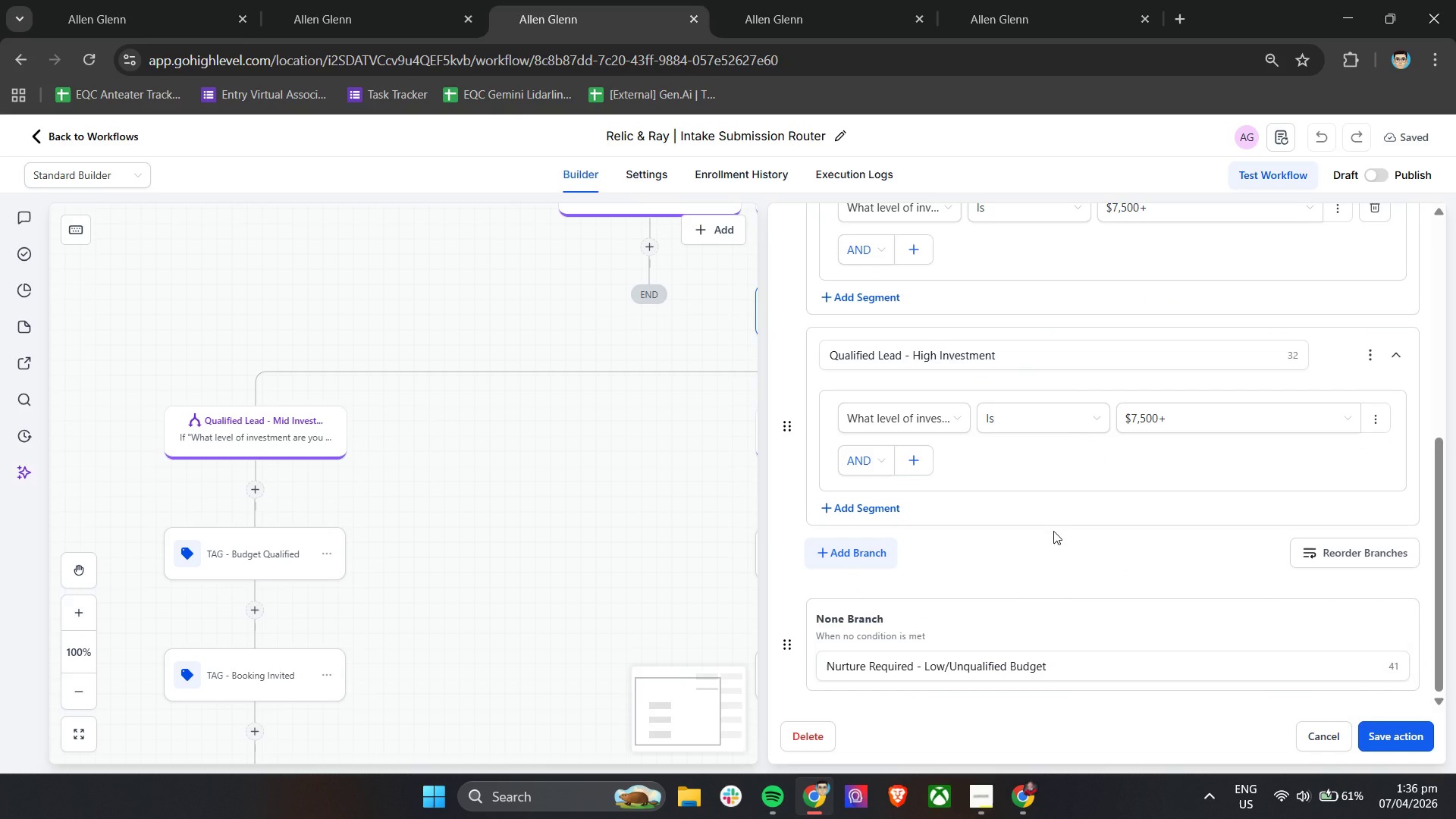 
scroll: coordinate [1053, 531], scroll_direction: up, amount: 4.0
 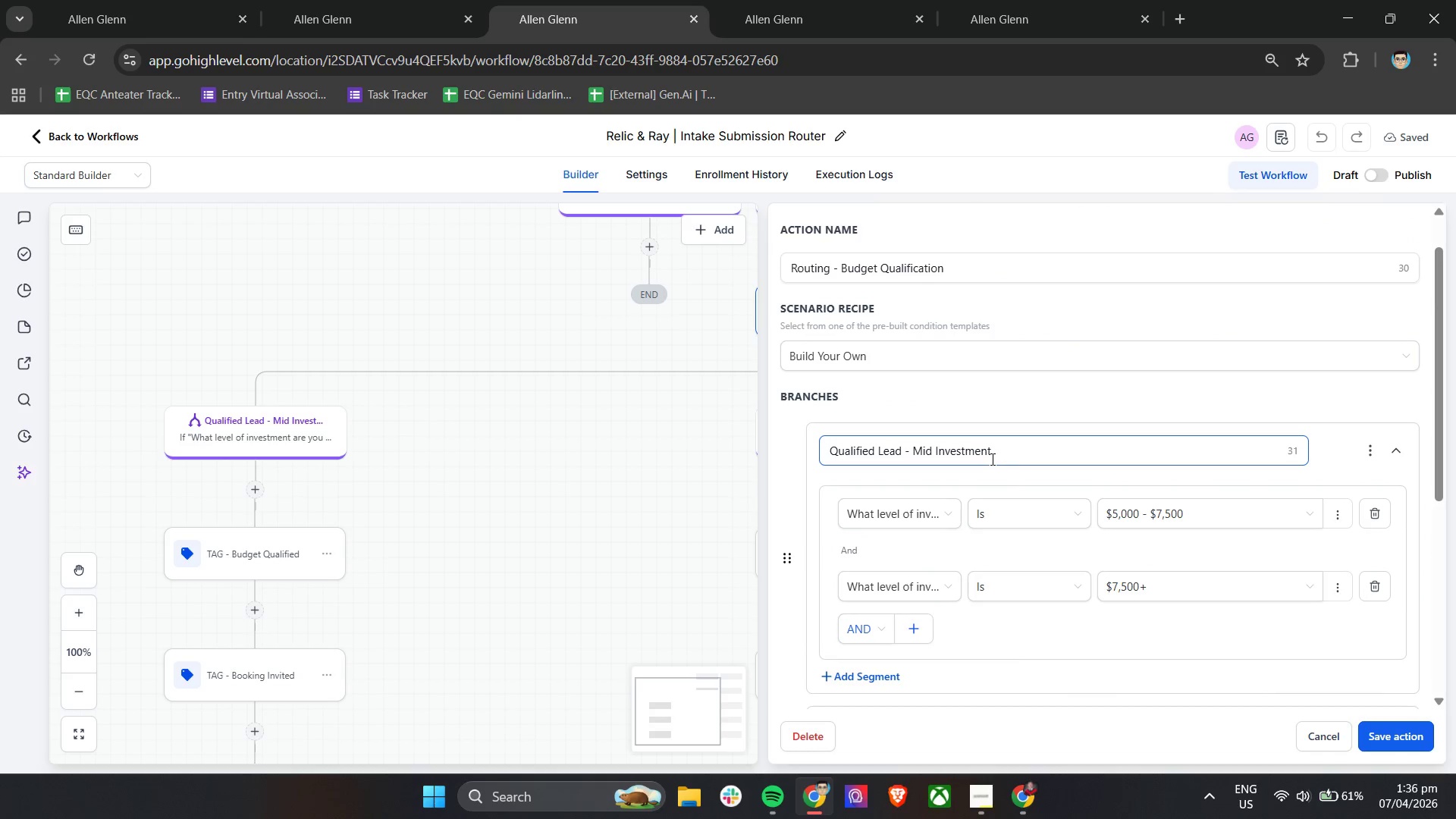 
scroll: coordinate [1010, 462], scroll_direction: down, amount: 2.0
 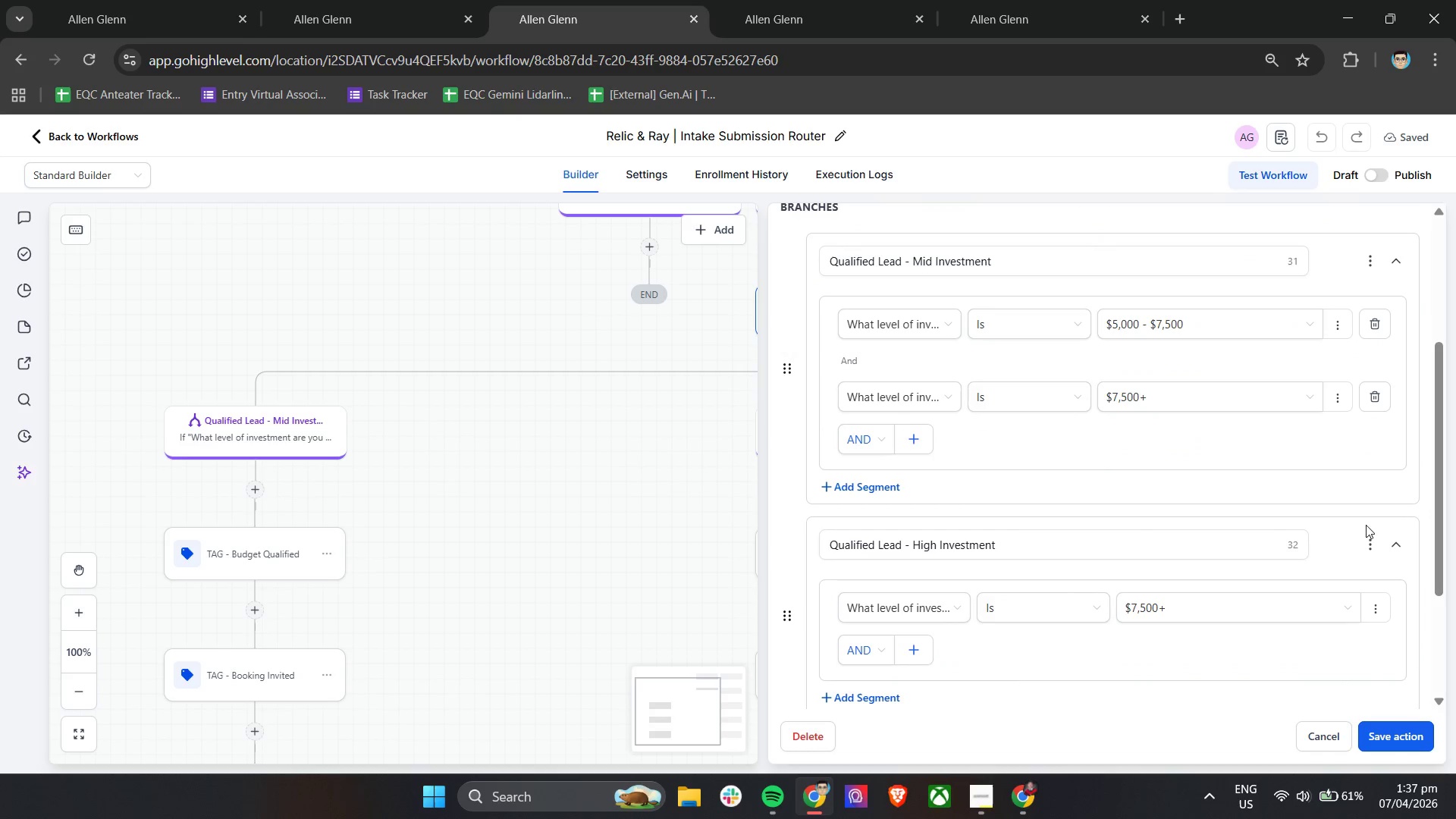 
wait(6.41)
 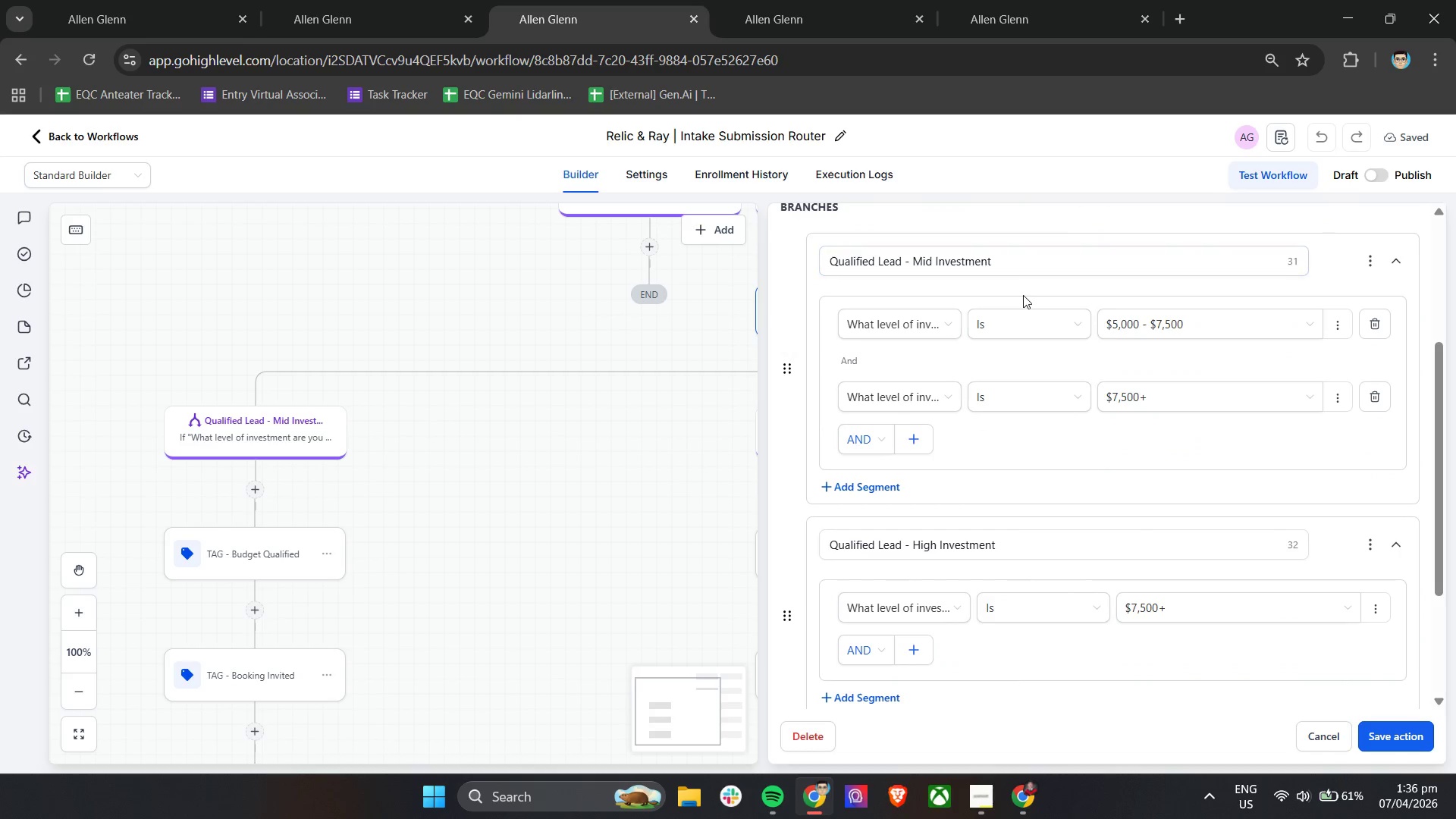 
left_click_drag(start_coordinate=[935, 263], to_coordinate=[912, 261])
 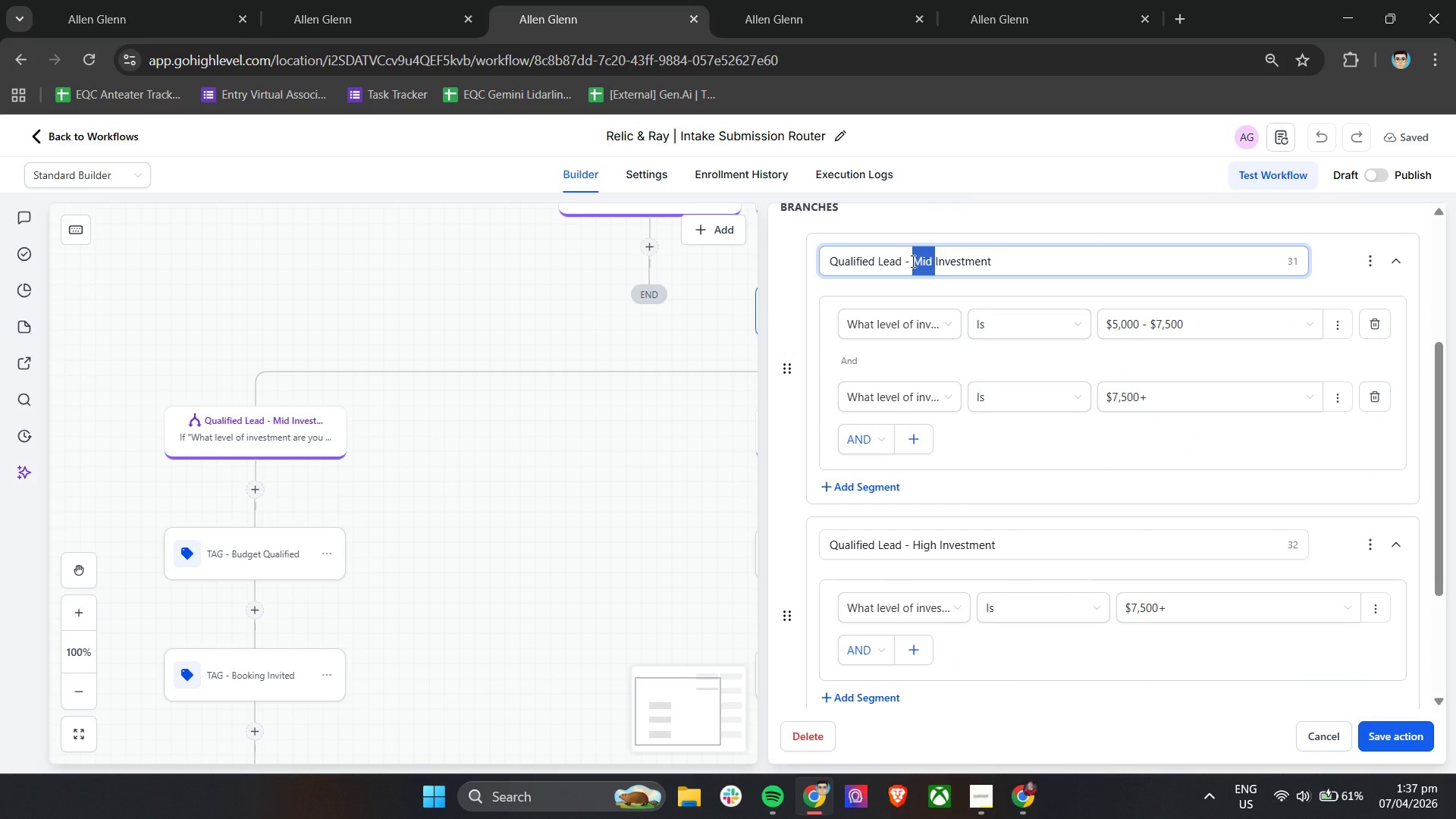 
type(HIgh )
 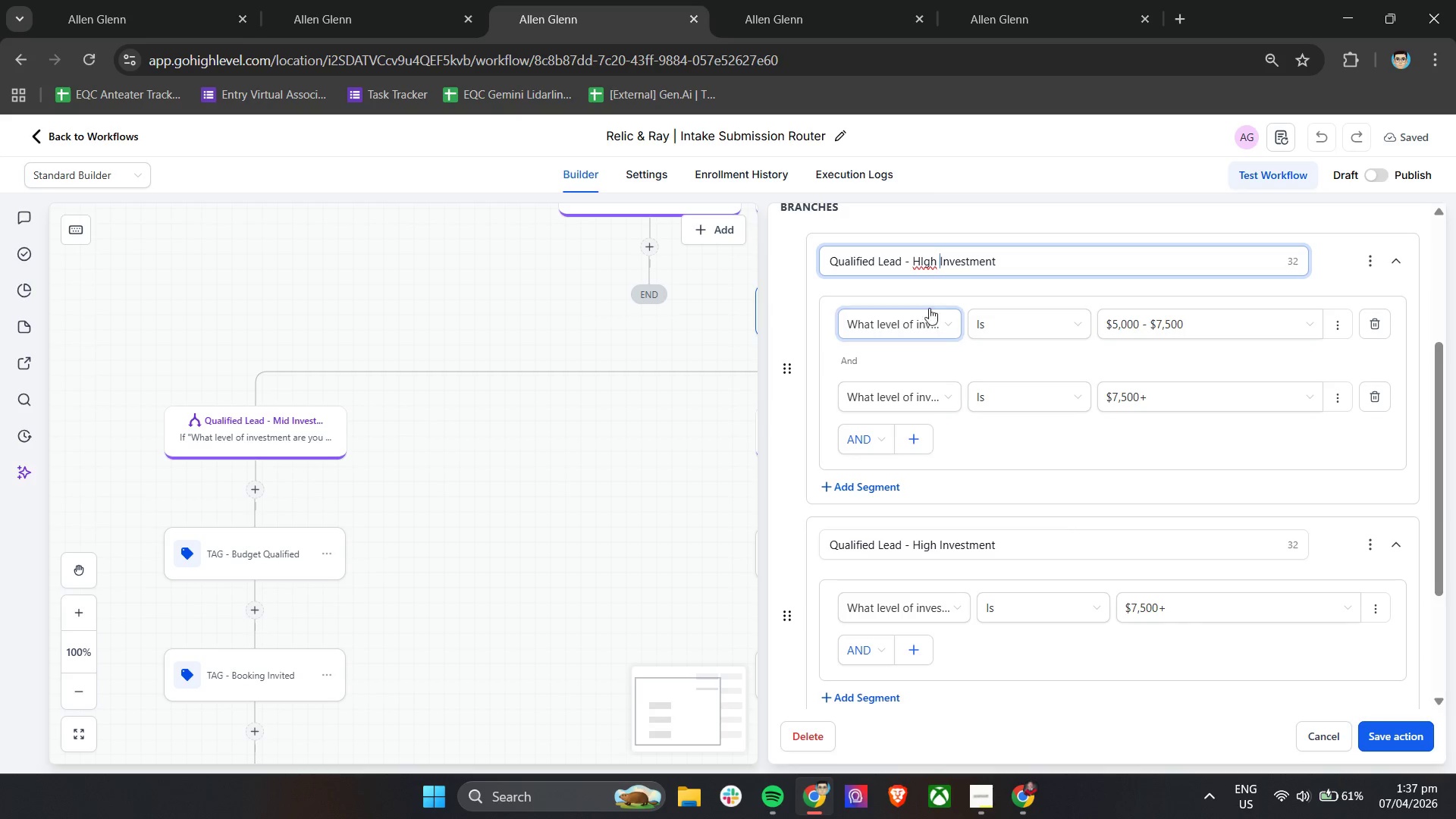 
left_click([925, 264])
 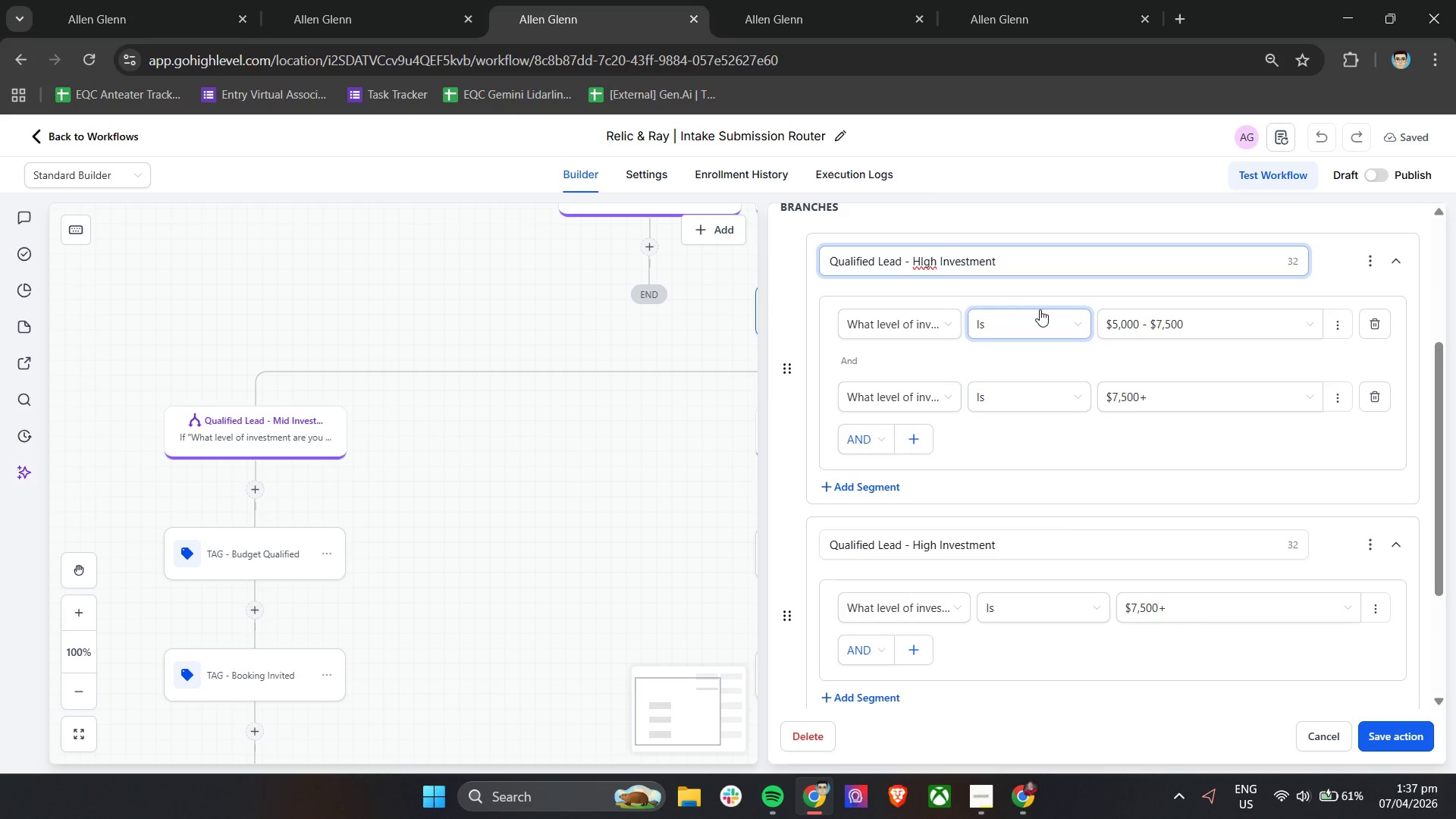 
key(Backspace)
 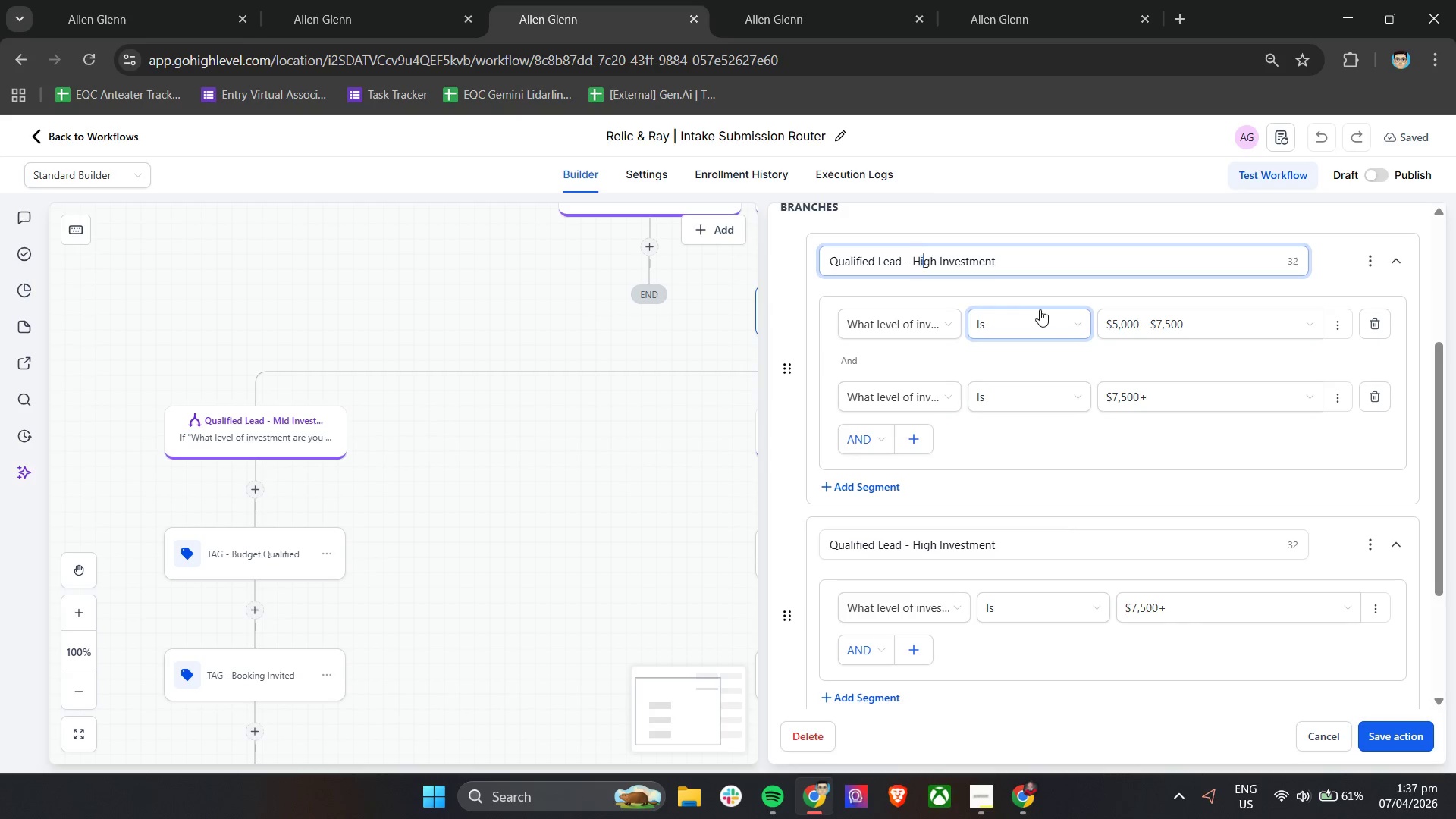 
key(I)
 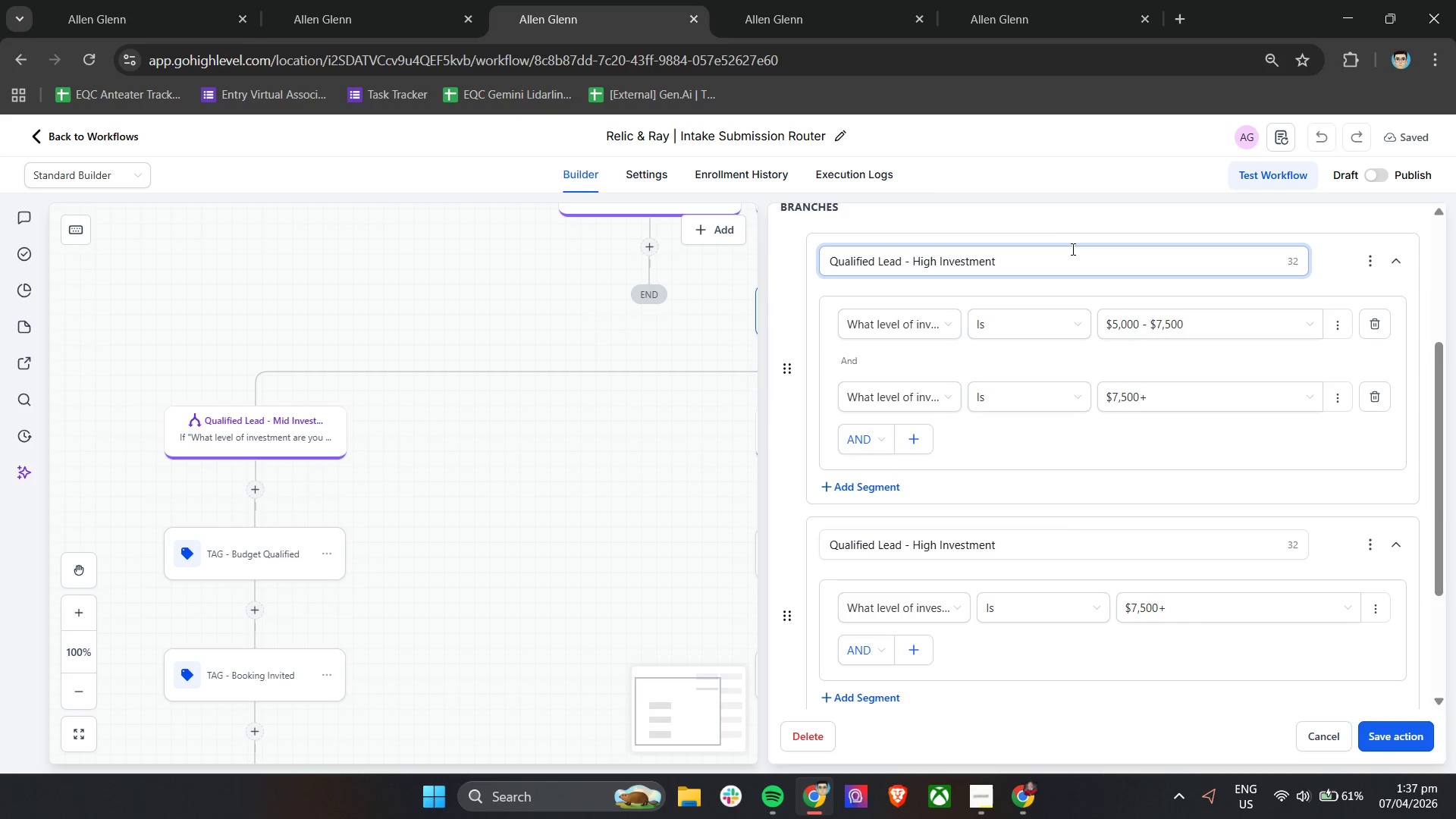 
left_click([1081, 224])
 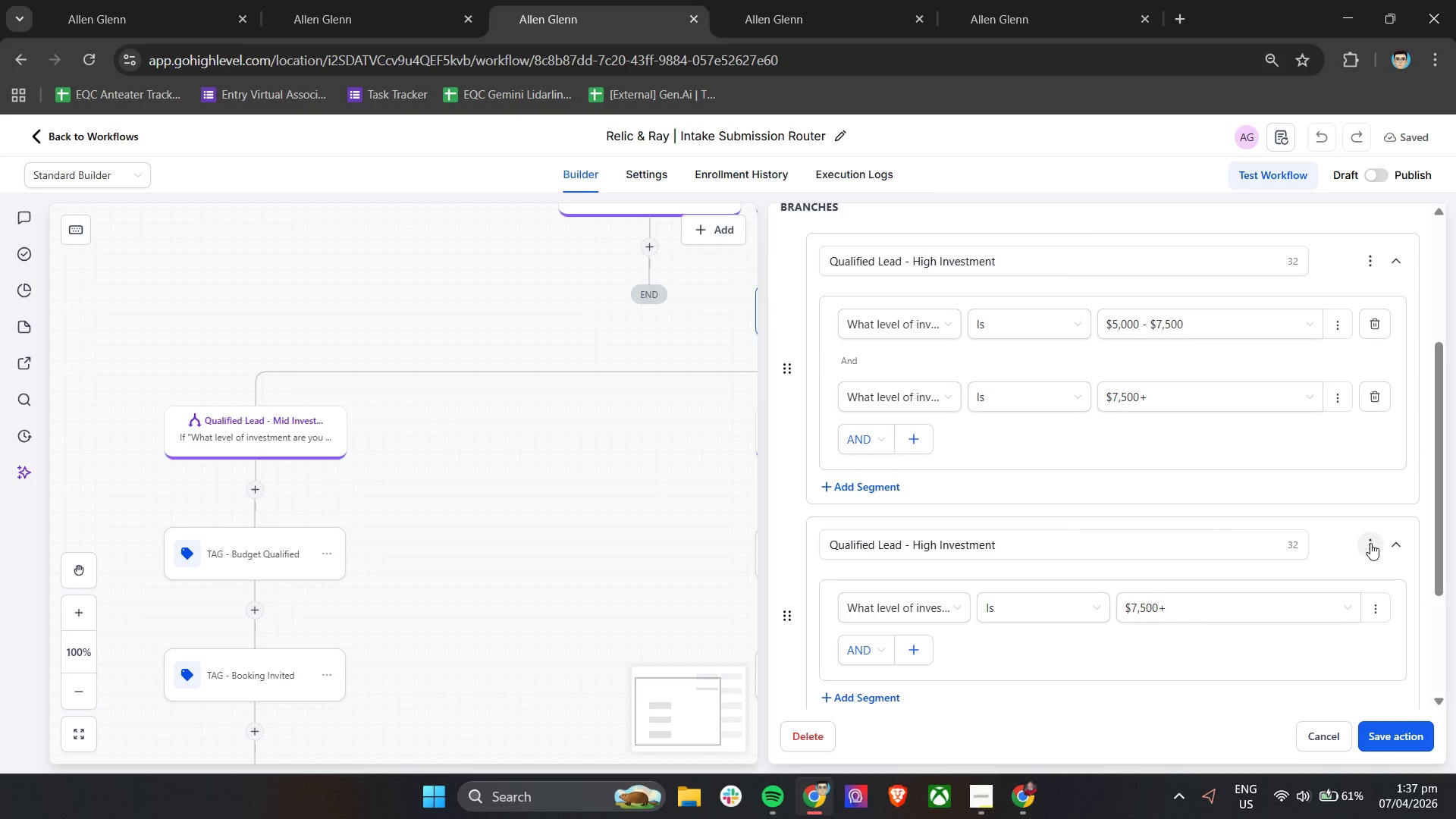 
left_click([1367, 544])
 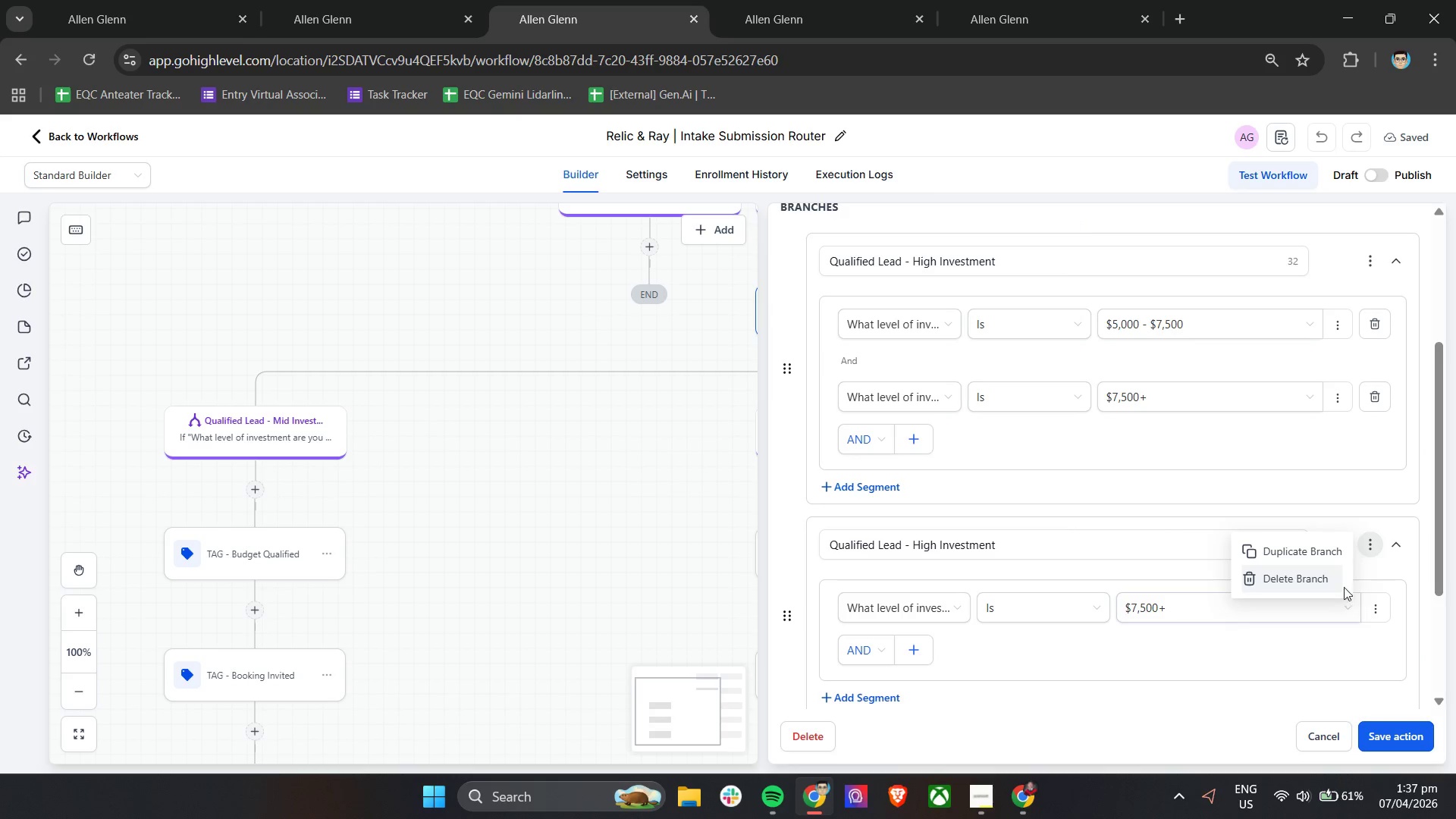 
left_click([1340, 578])
 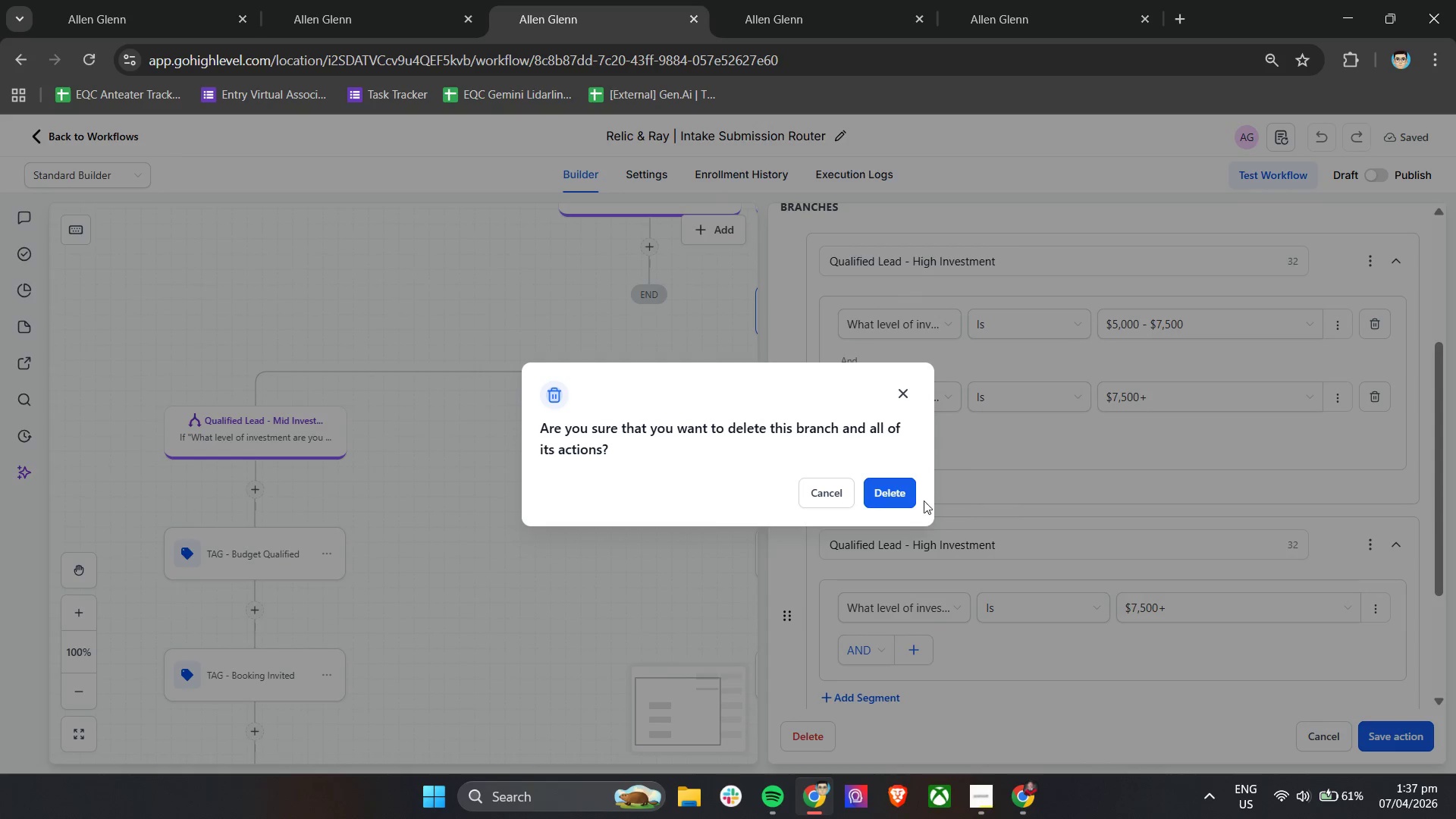 
left_click([905, 498])
 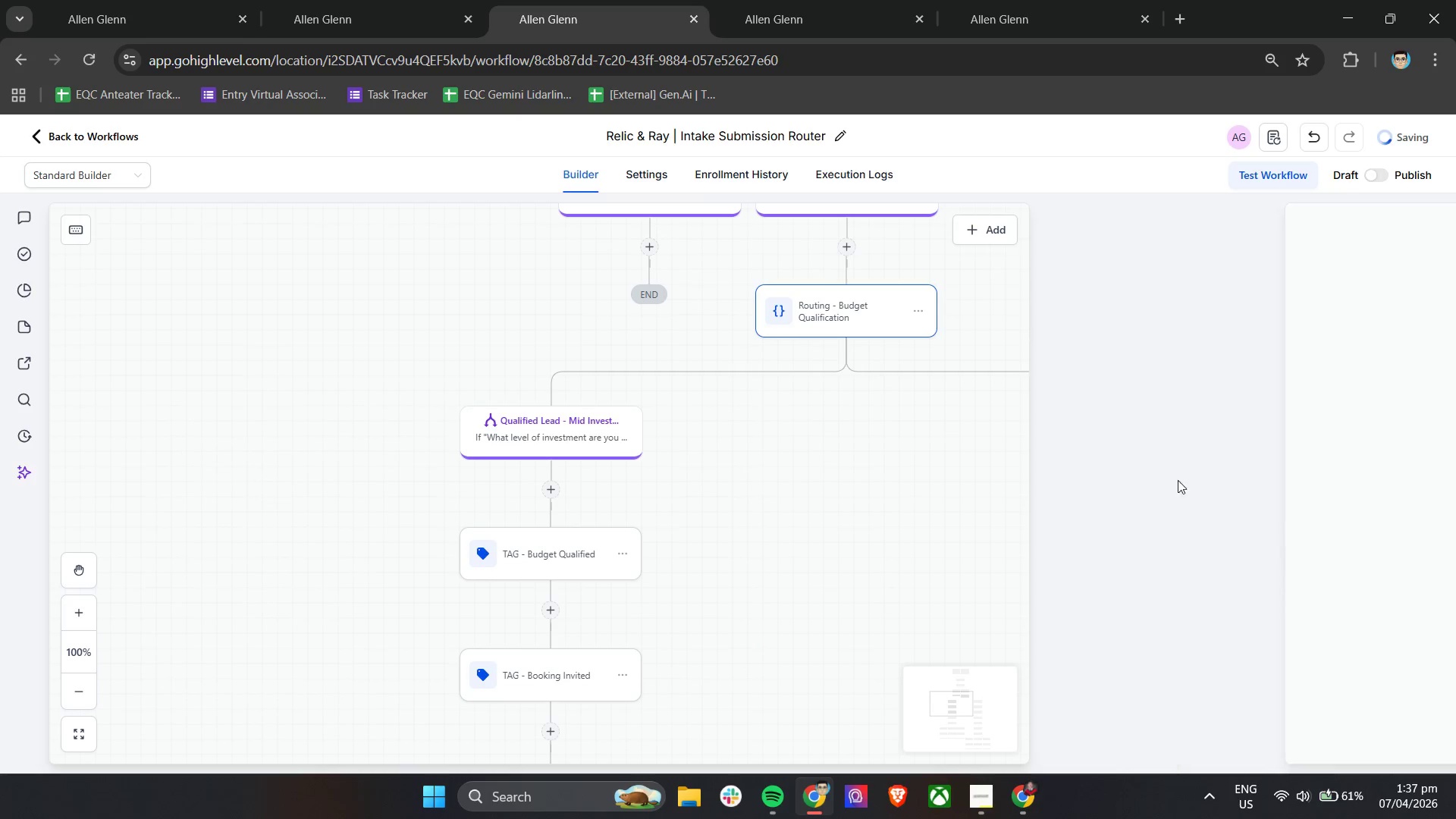 
hold_key(key=ControlLeft, duration=0.66)
scroll: coordinate [1118, 468], scroll_direction: down, amount: 5.0
 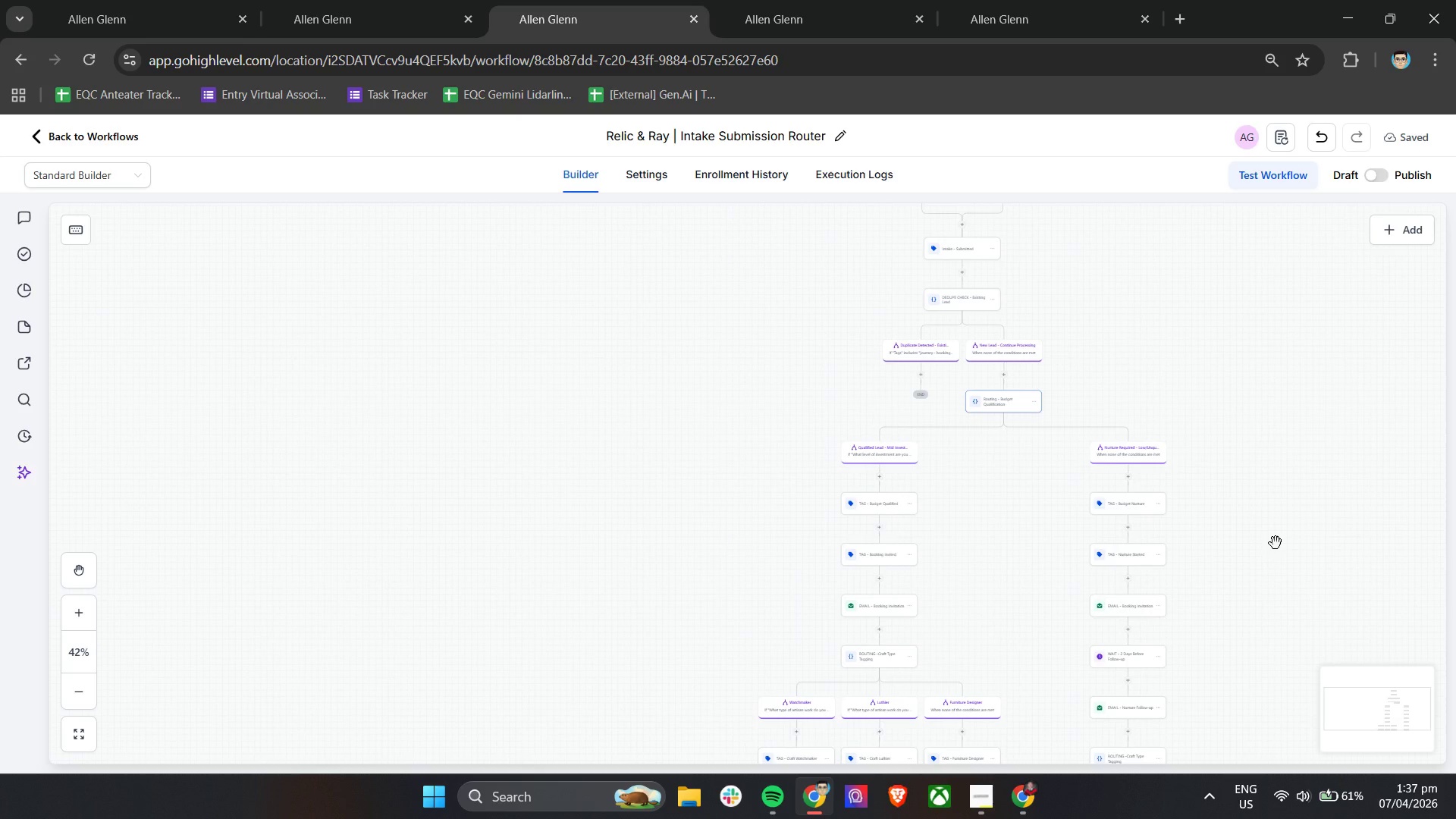 
hold_key(key=ControlLeft, duration=0.64)
 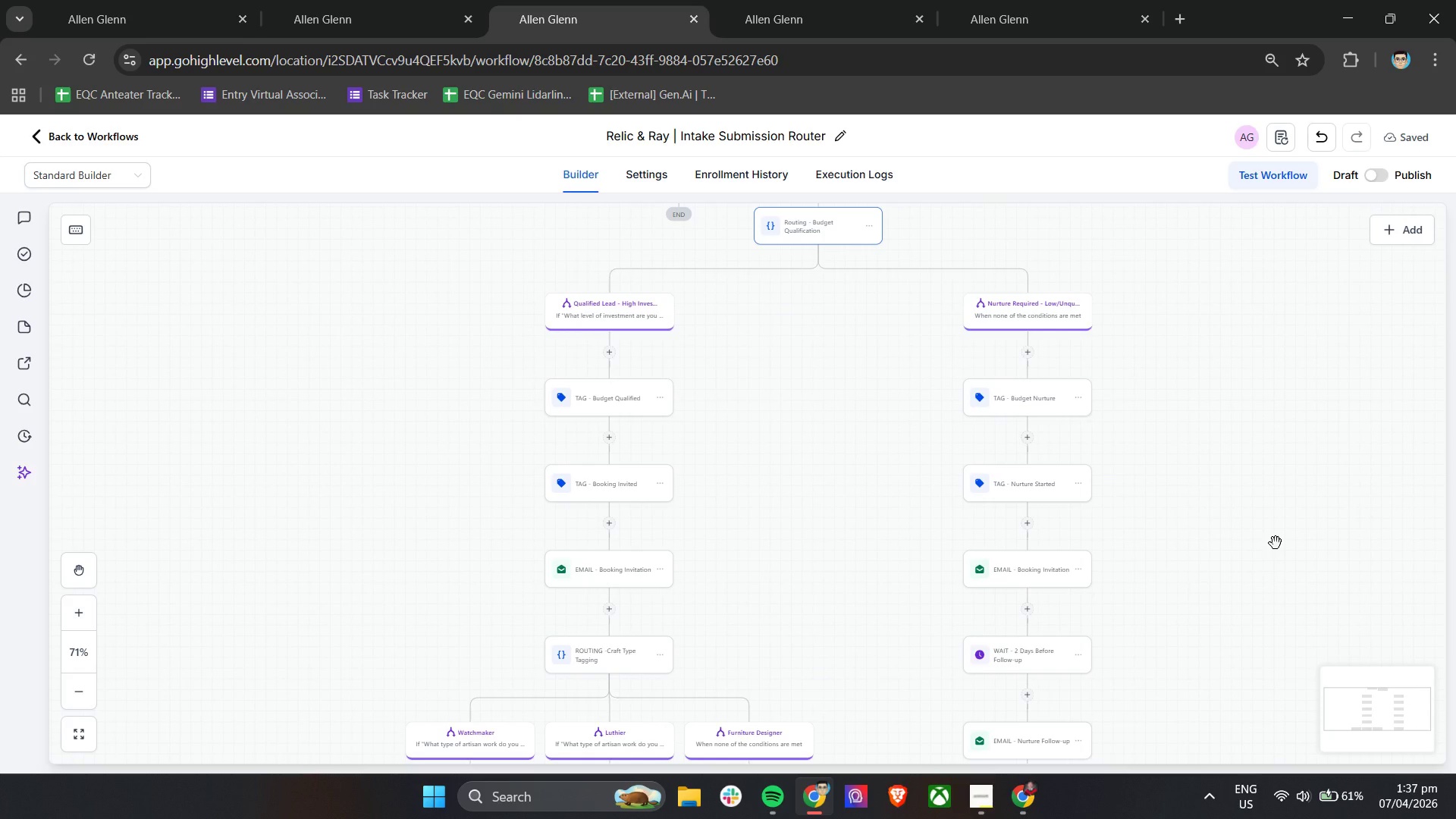 
scroll: coordinate [1276, 543], scroll_direction: down, amount: 1.0
 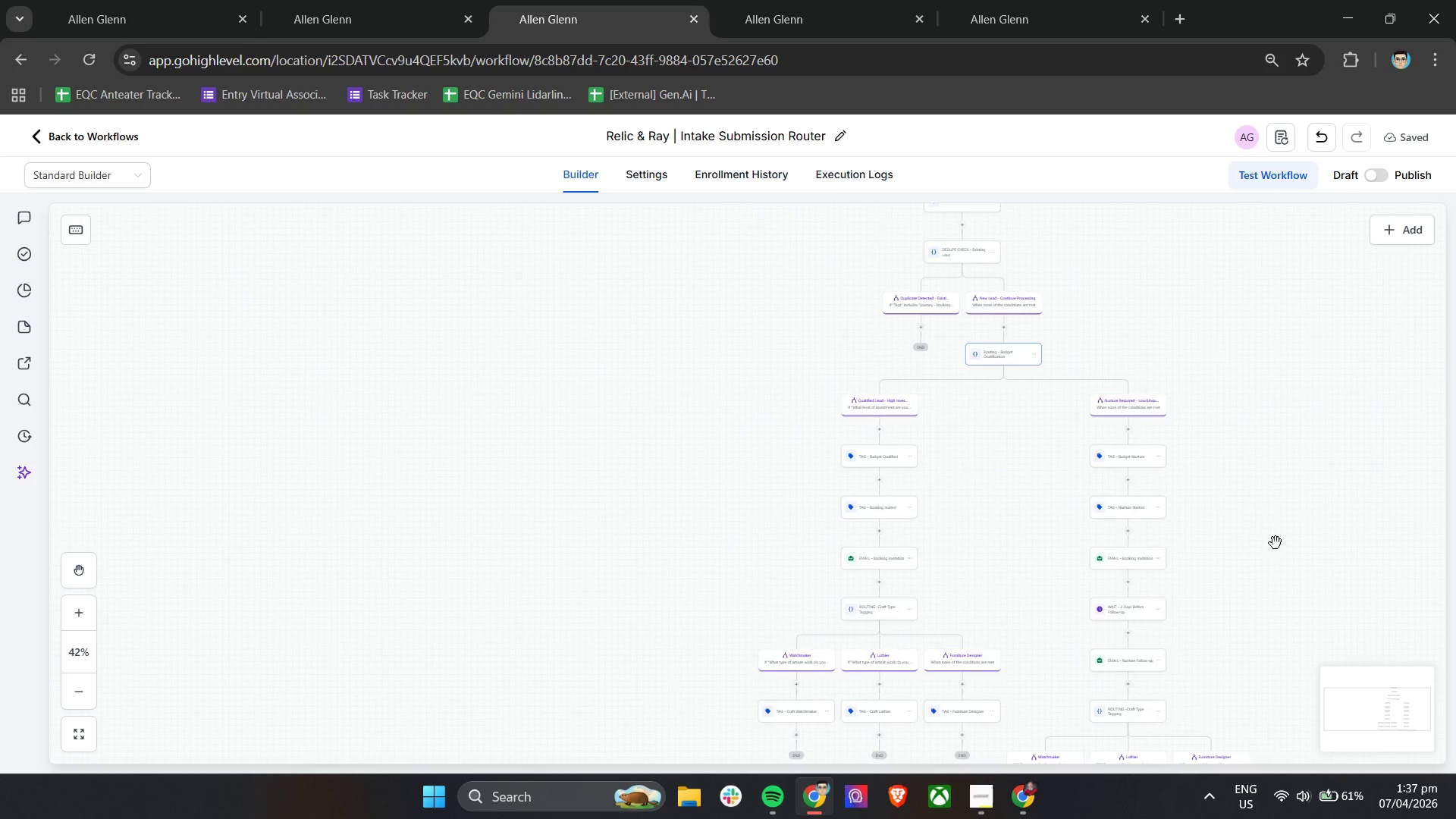 
scroll: coordinate [1276, 543], scroll_direction: up, amount: 3.0
 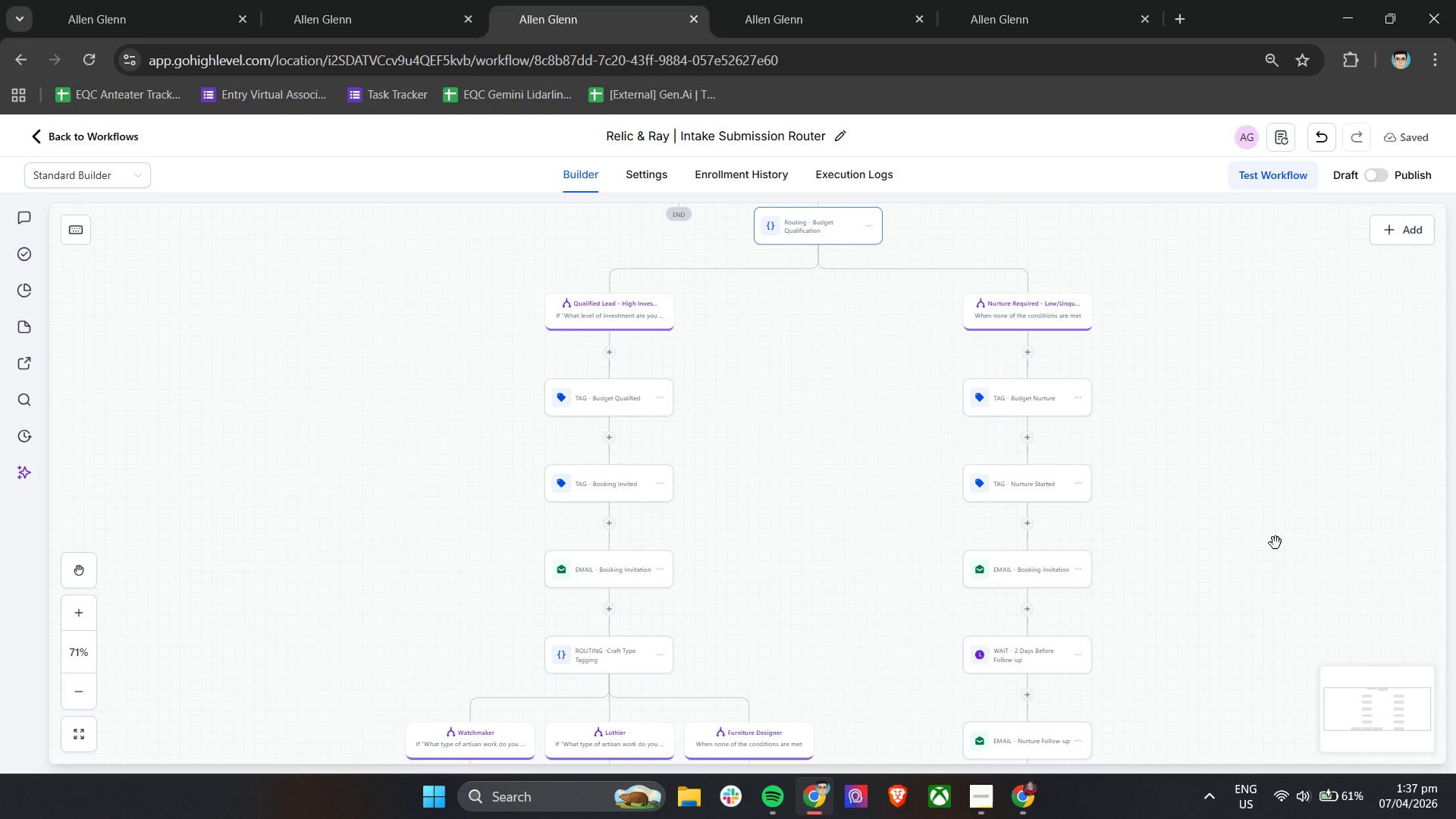 
wait(16.28)
 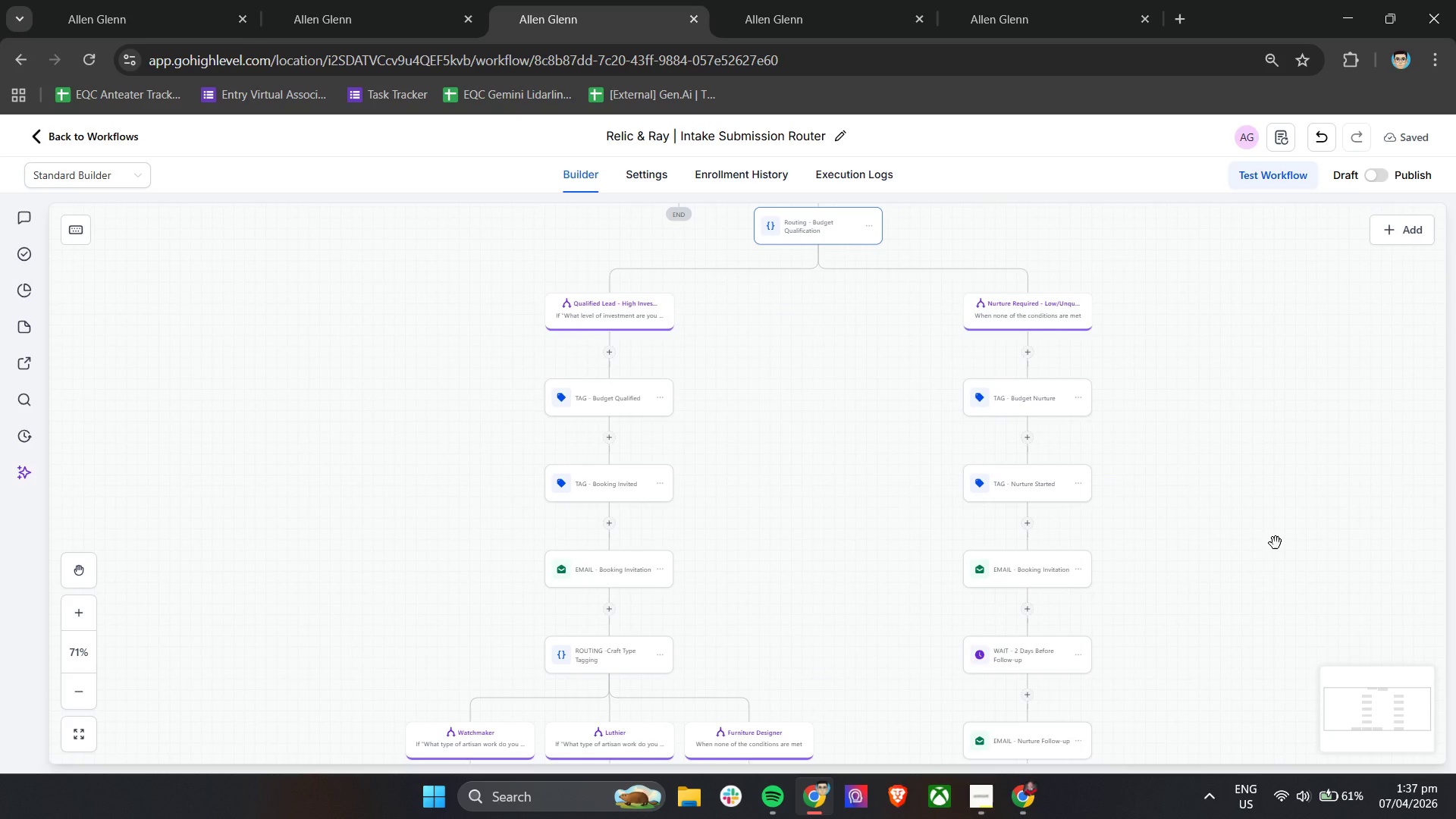 
hold_key(key=ShiftLeft, duration=1.11)
scroll: coordinate [1276, 543], scroll_direction: up, amount: 1.0
 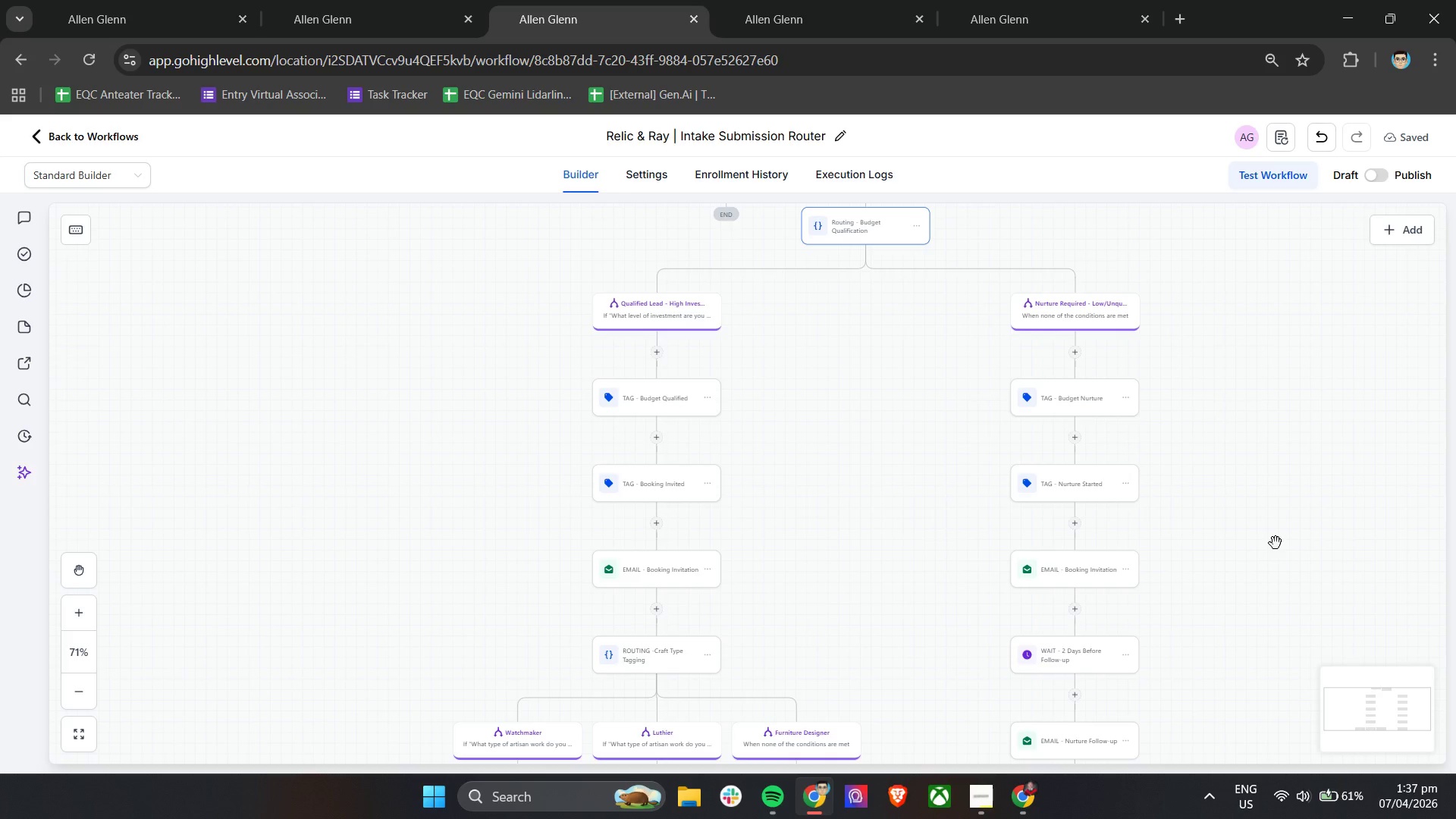 
key(Control+ControlLeft)
 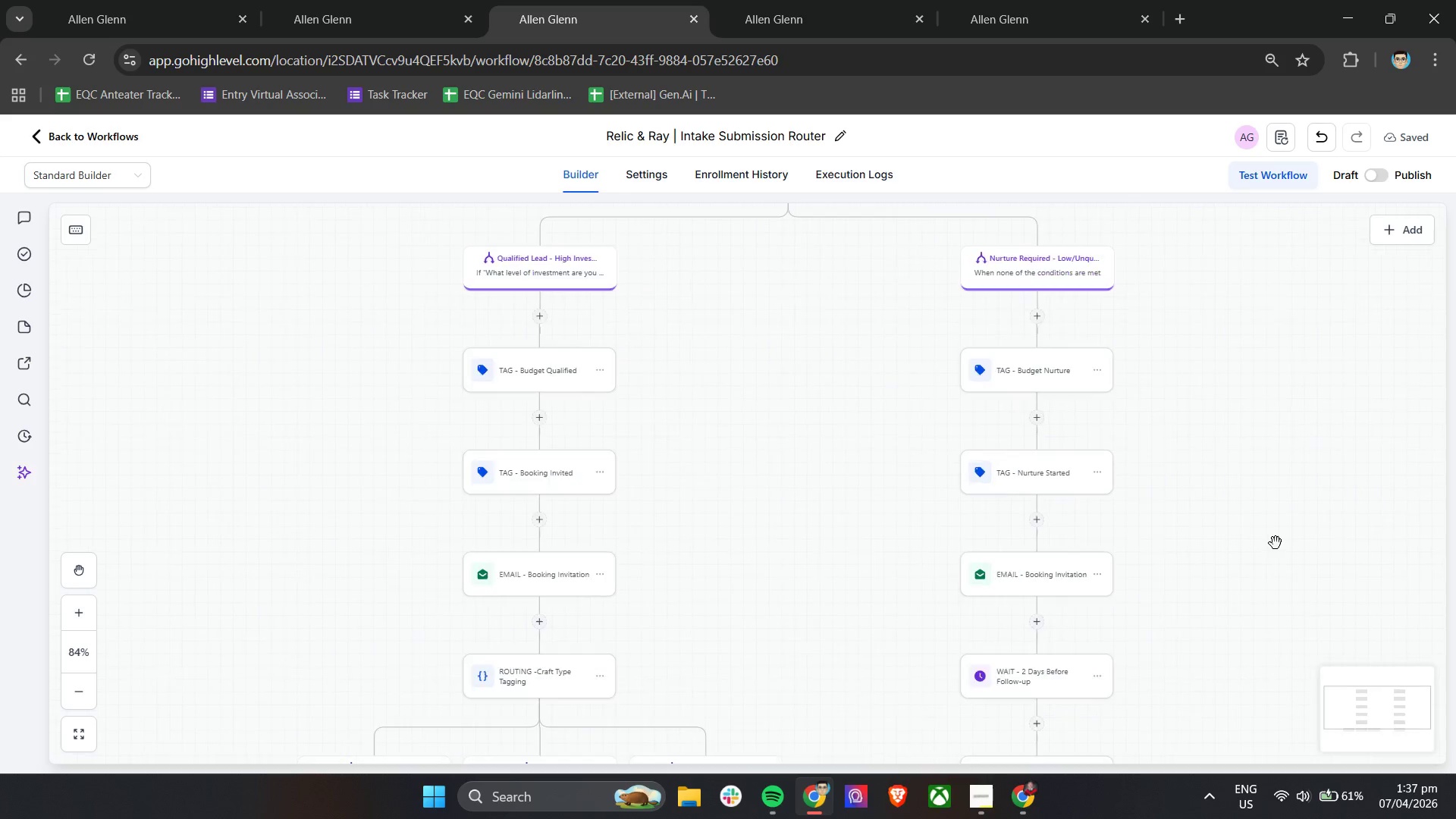 
hold_key(key=ControlLeft, duration=0.88)
scroll: coordinate [1276, 543], scroll_direction: up, amount: 1.0
 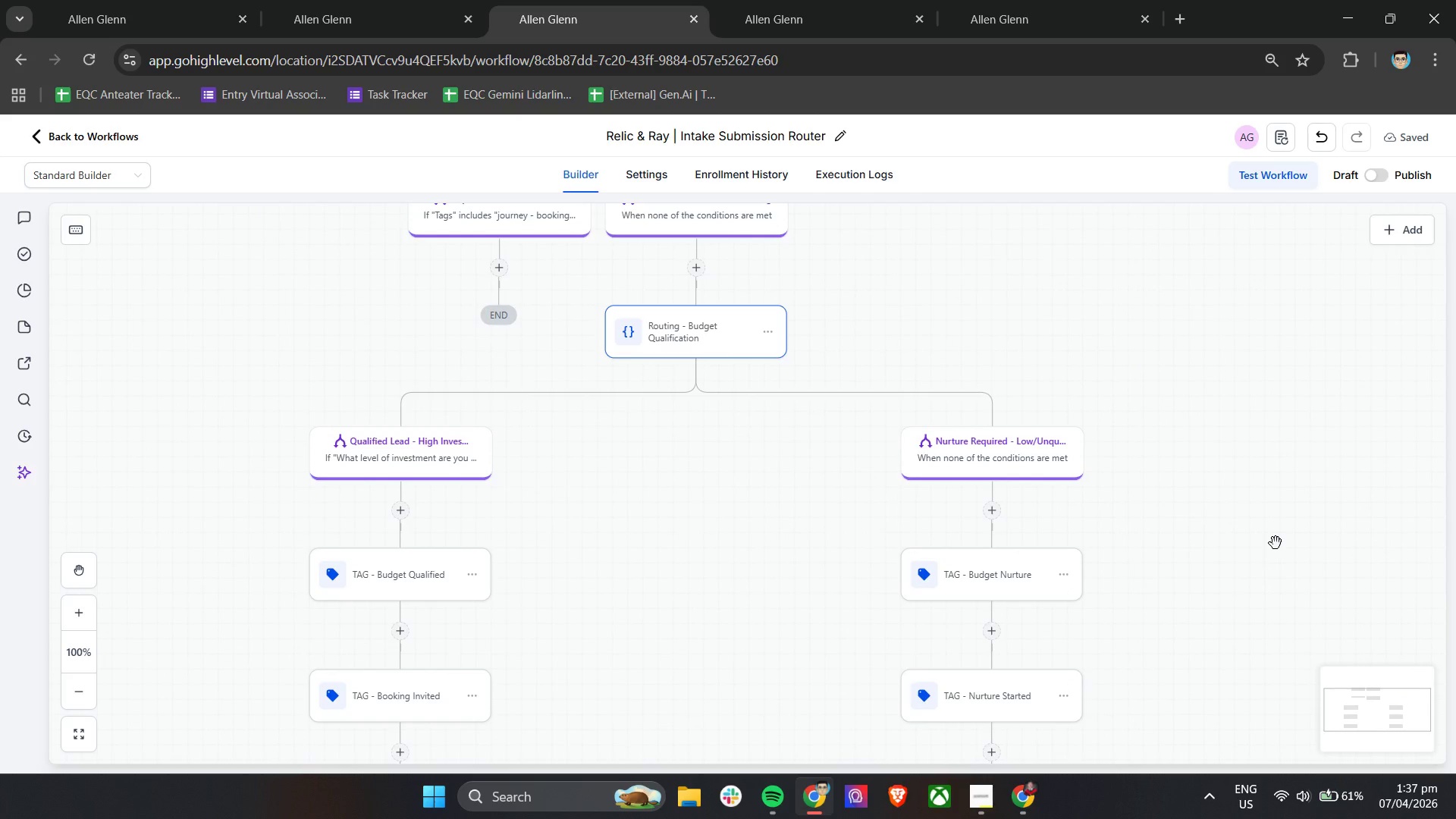 
wait(6.23)
 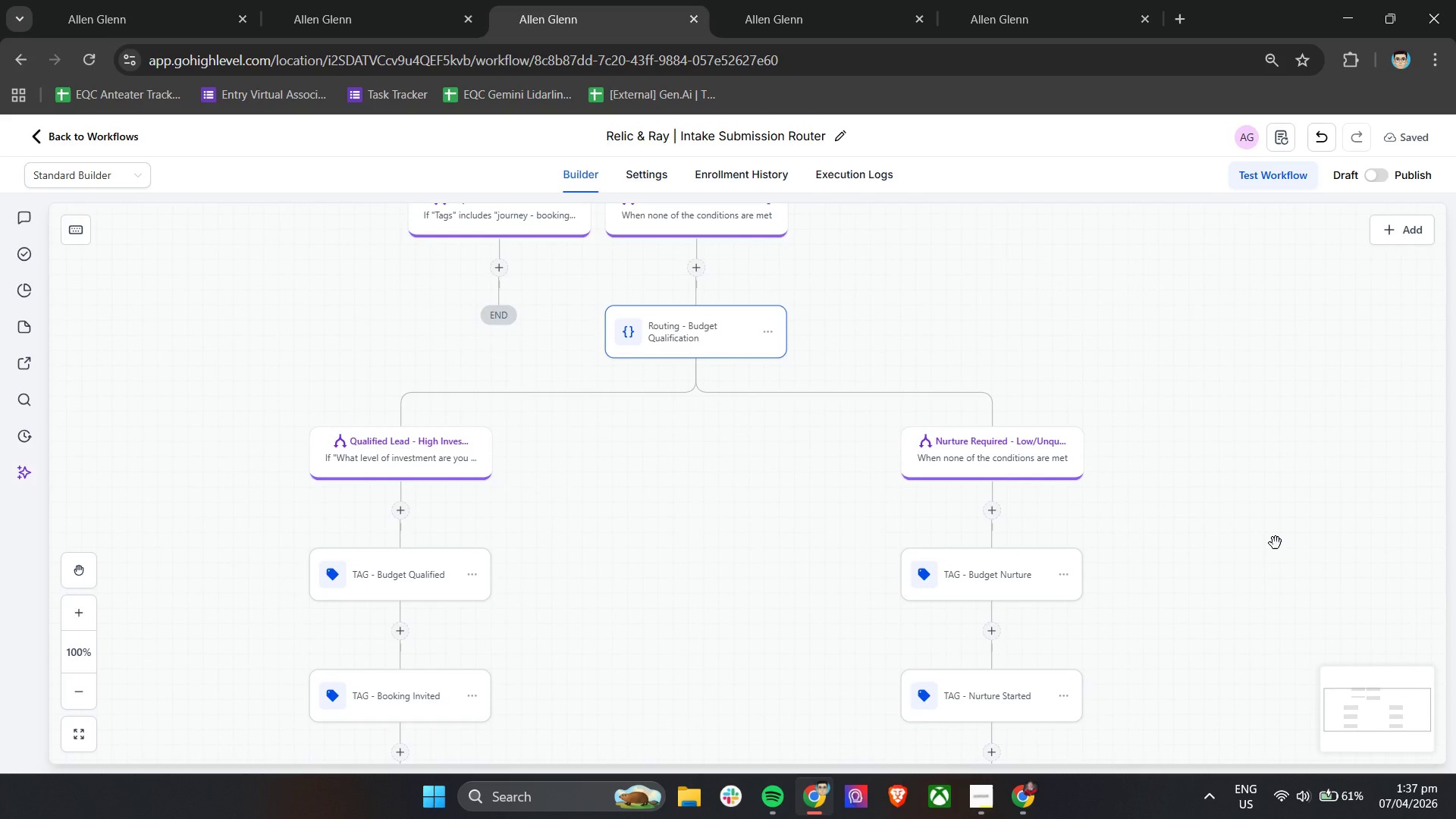 
scroll: coordinate [1276, 543], scroll_direction: down, amount: 17.0
 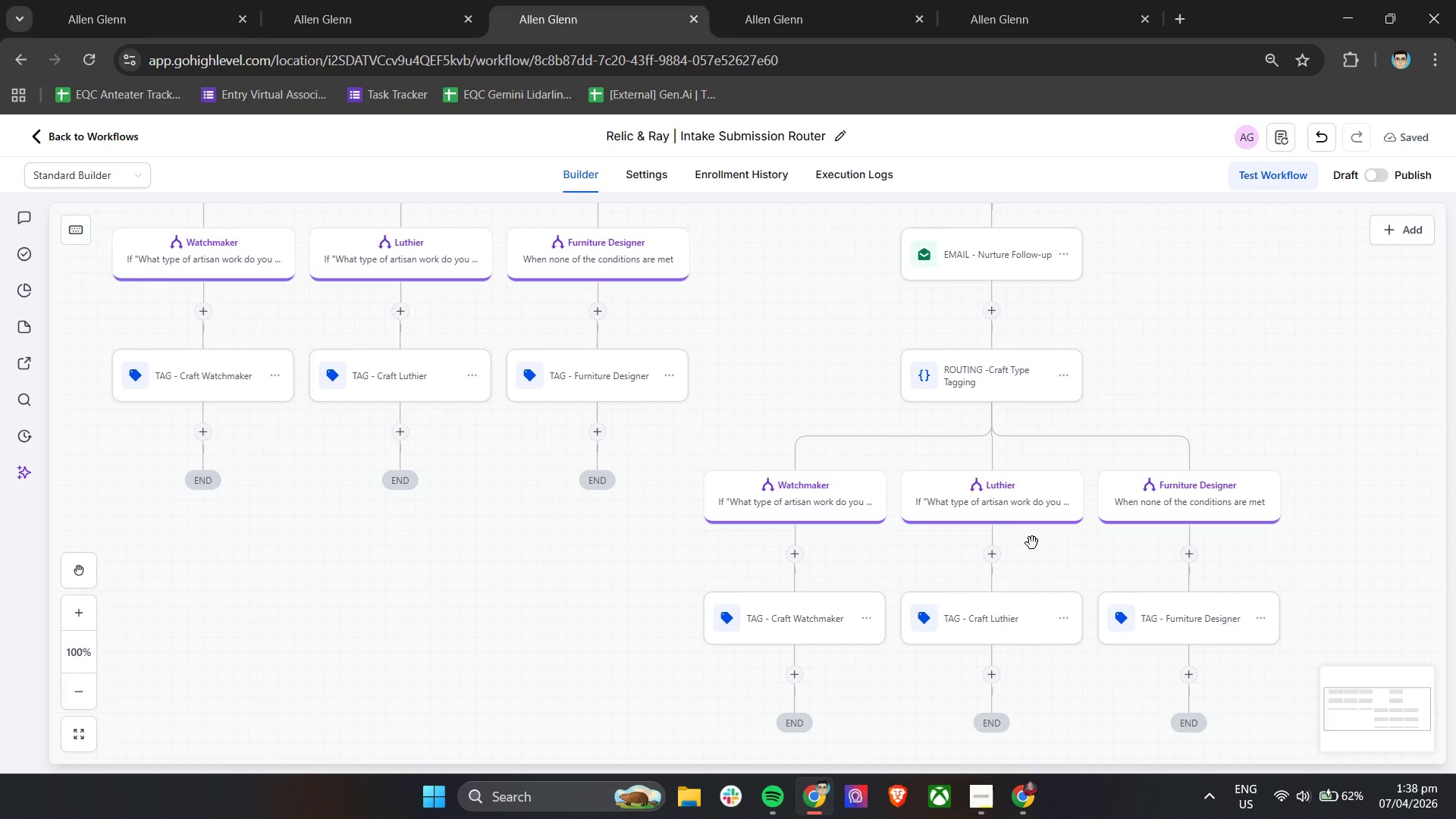 
wait(18.51)
 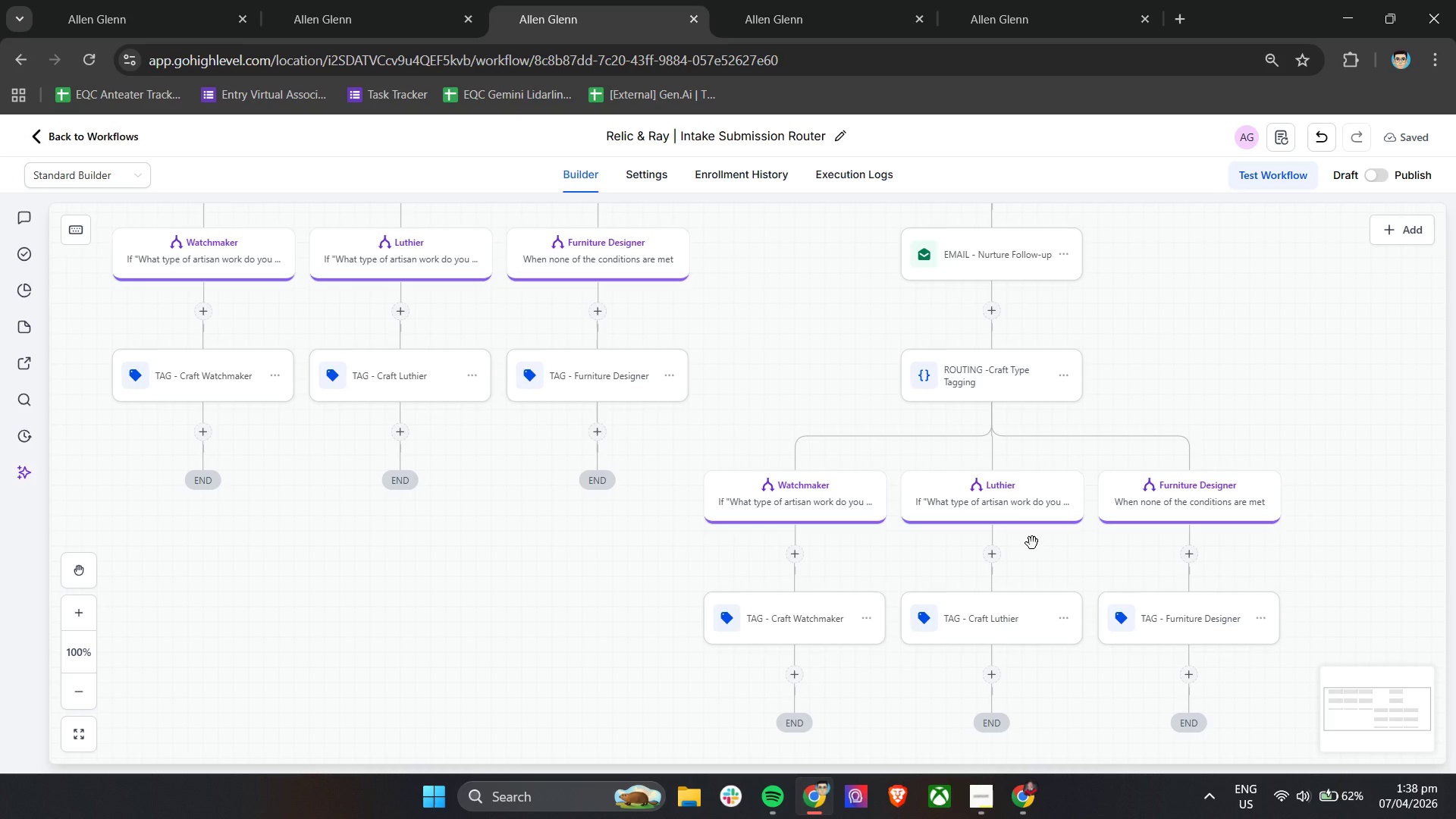 
scroll: coordinate [1032, 543], scroll_direction: down, amount: 2.0
 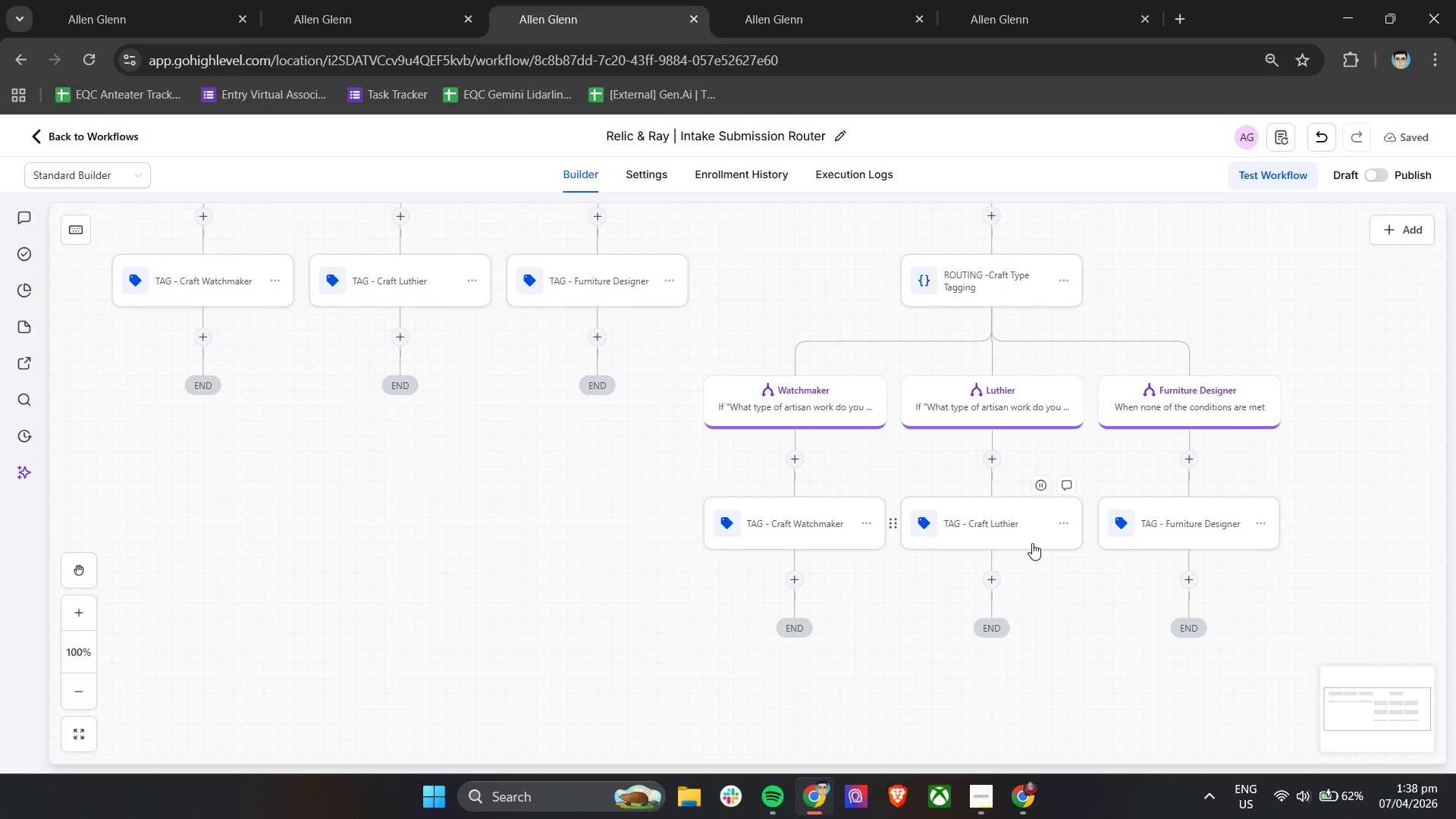 
wait(13.63)
 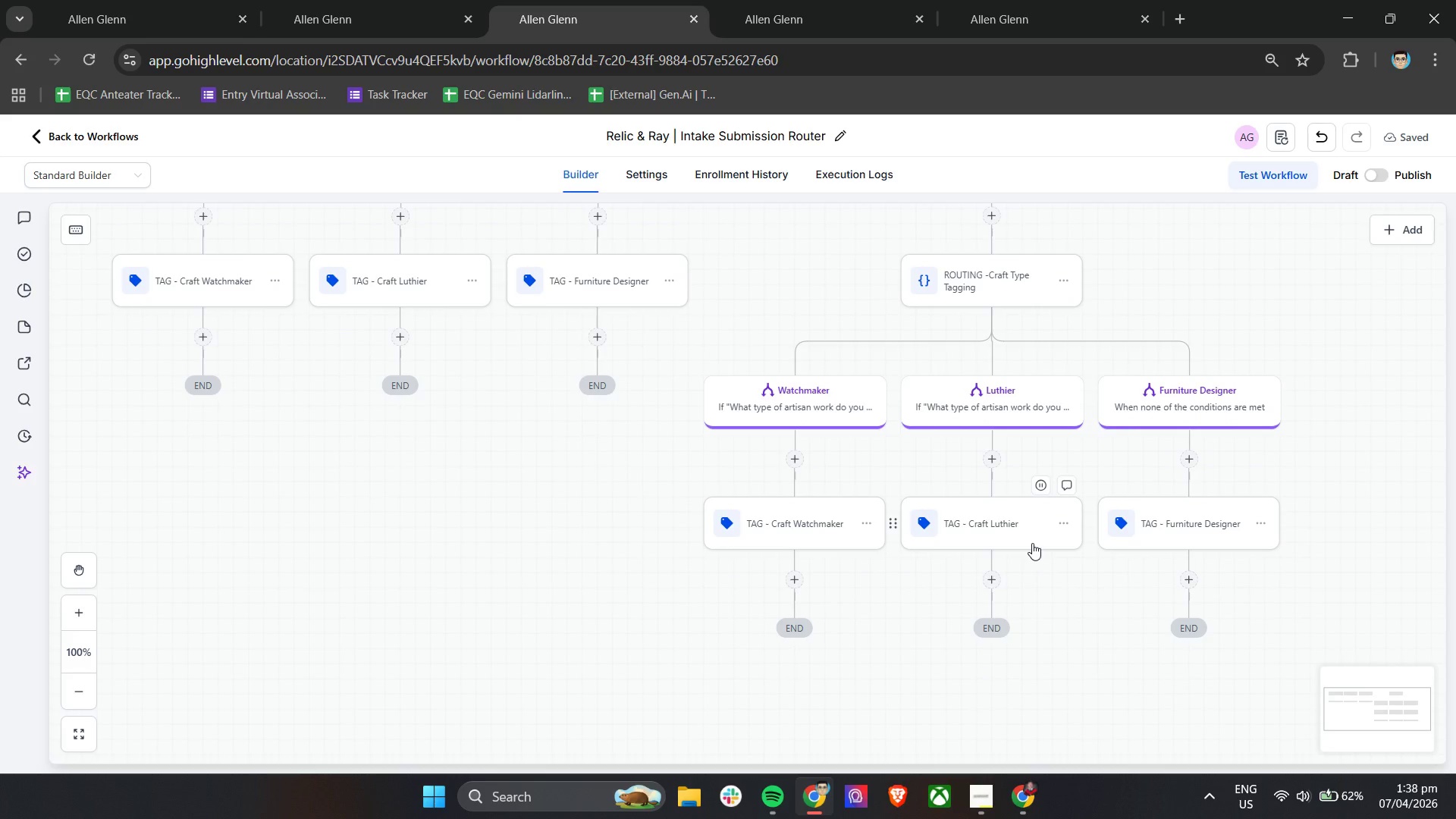 
scroll: coordinate [779, 603], scroll_direction: up, amount: 11.0
 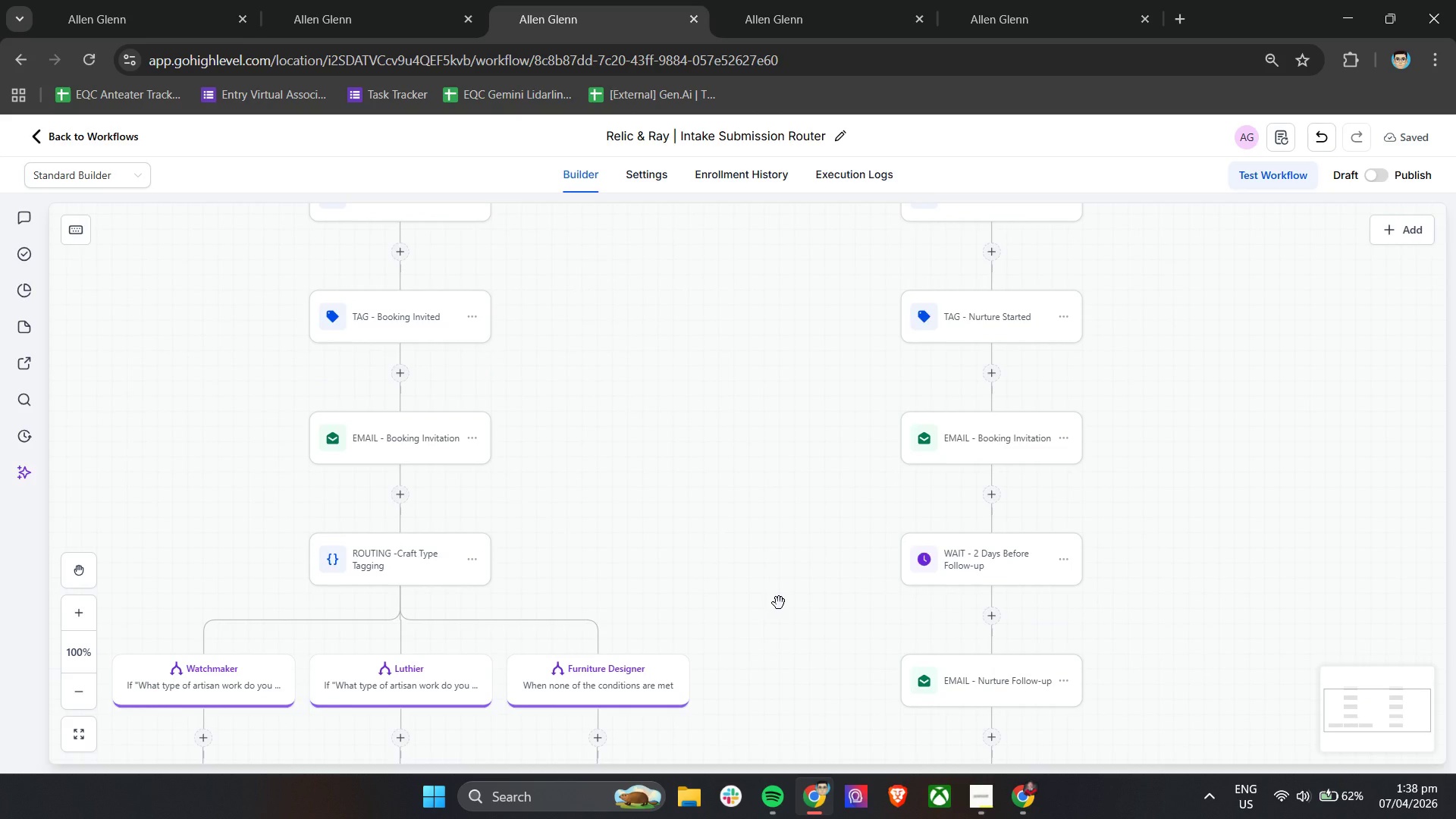 
scroll: coordinate [779, 603], scroll_direction: down, amount: 4.0
 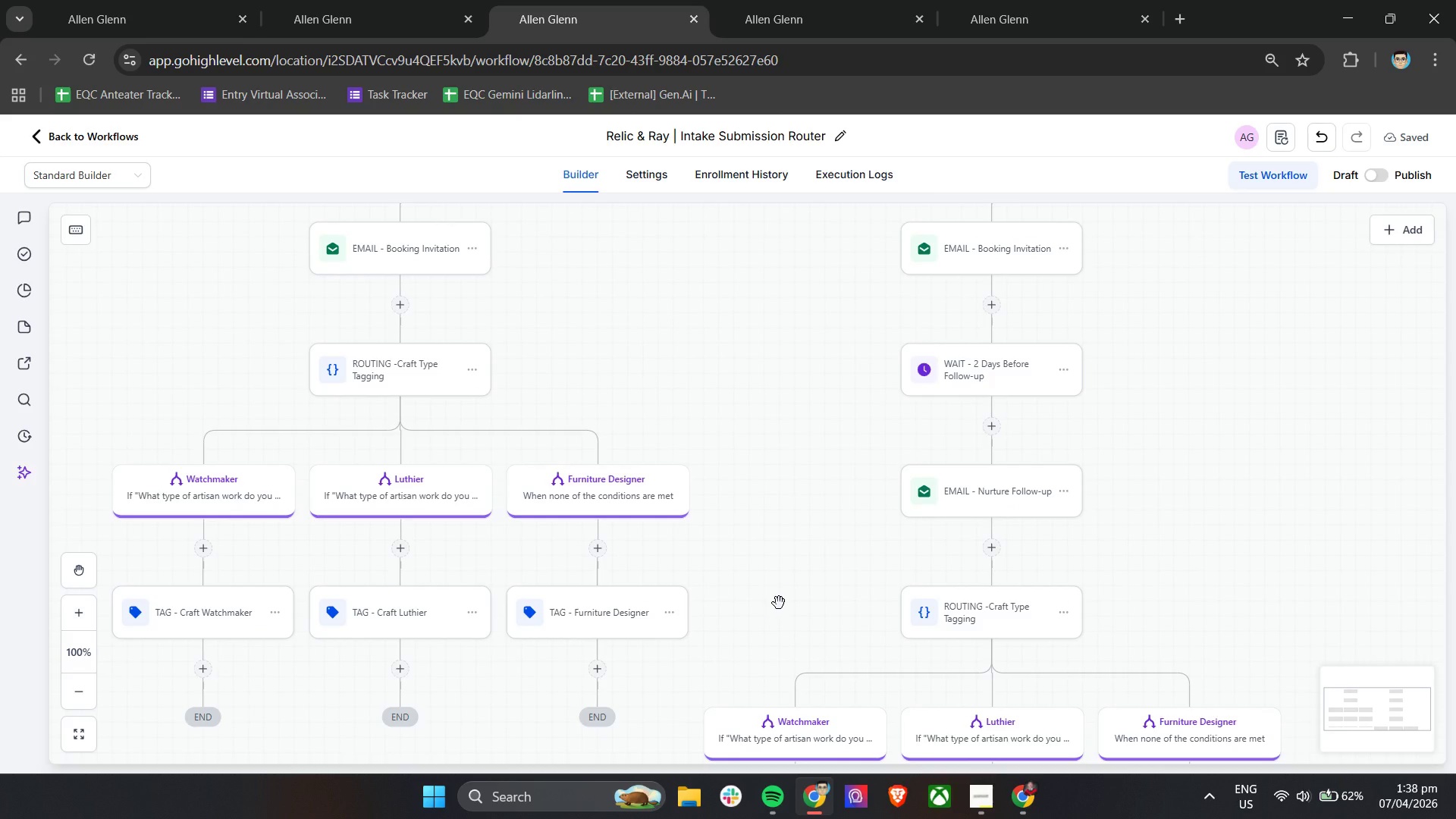 
wait(12.2)
 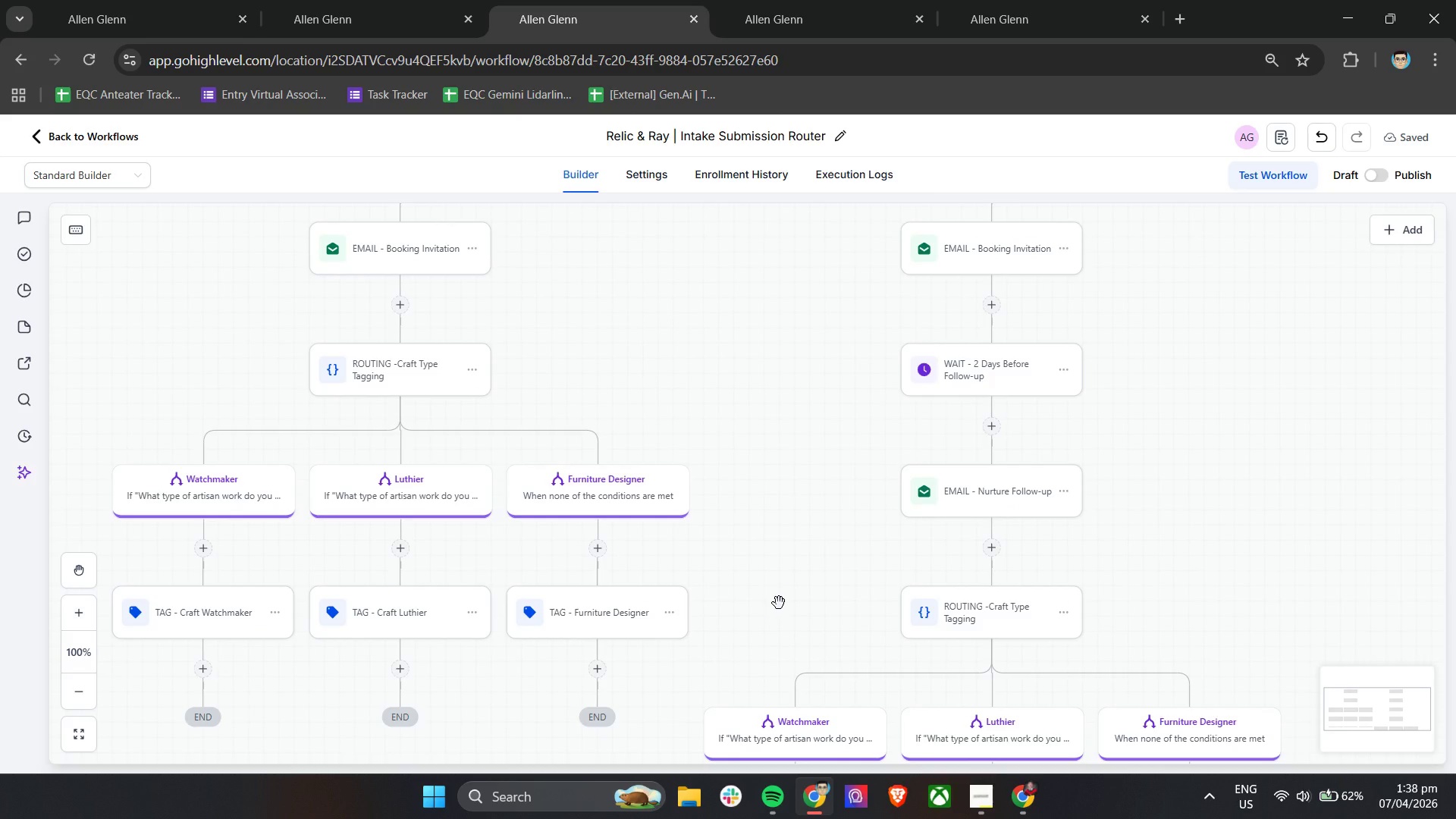 
scroll: coordinate [746, 527], scroll_direction: up, amount: 16.0
 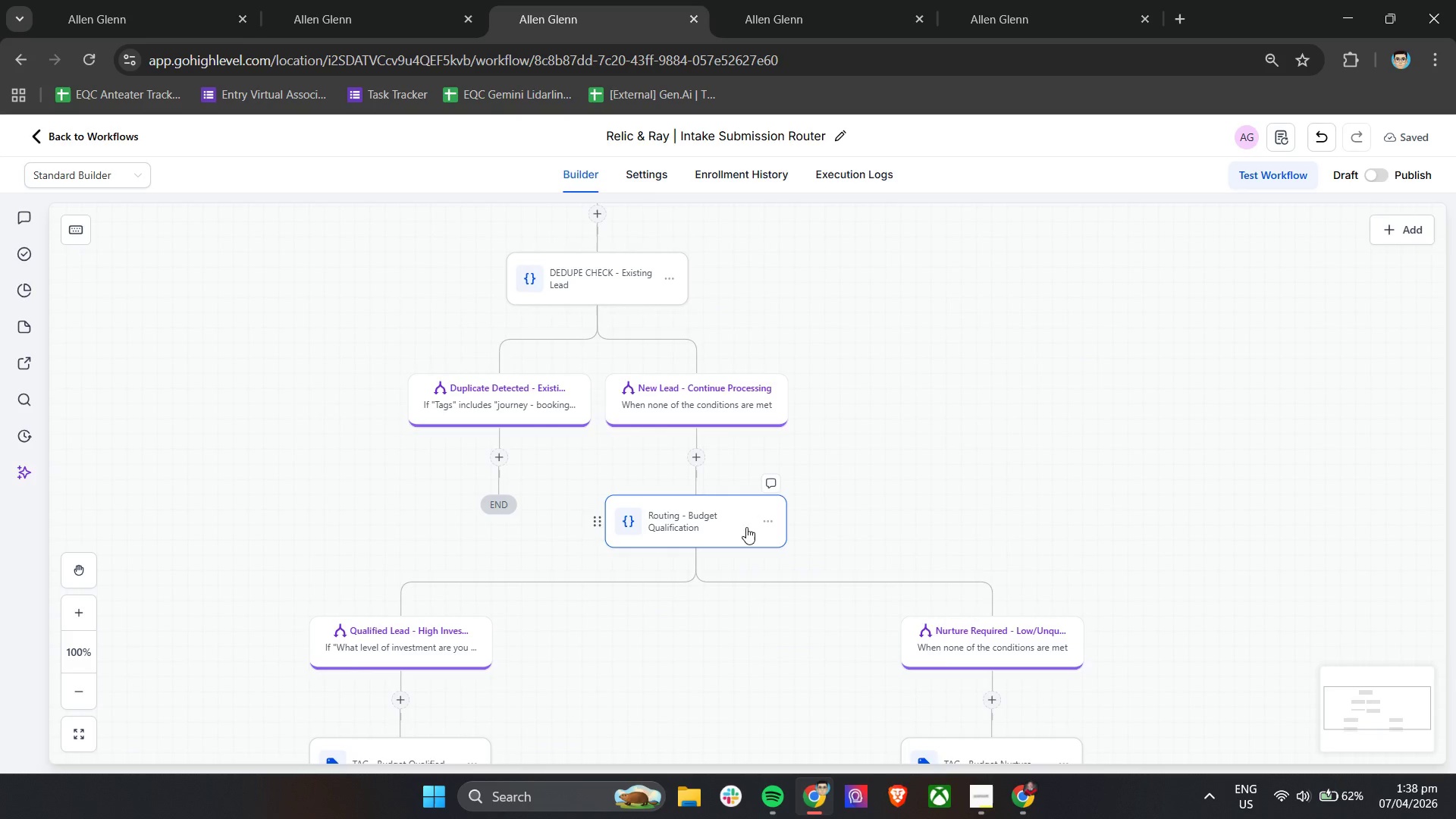 
scroll: coordinate [746, 527], scroll_direction: down, amount: 9.0
 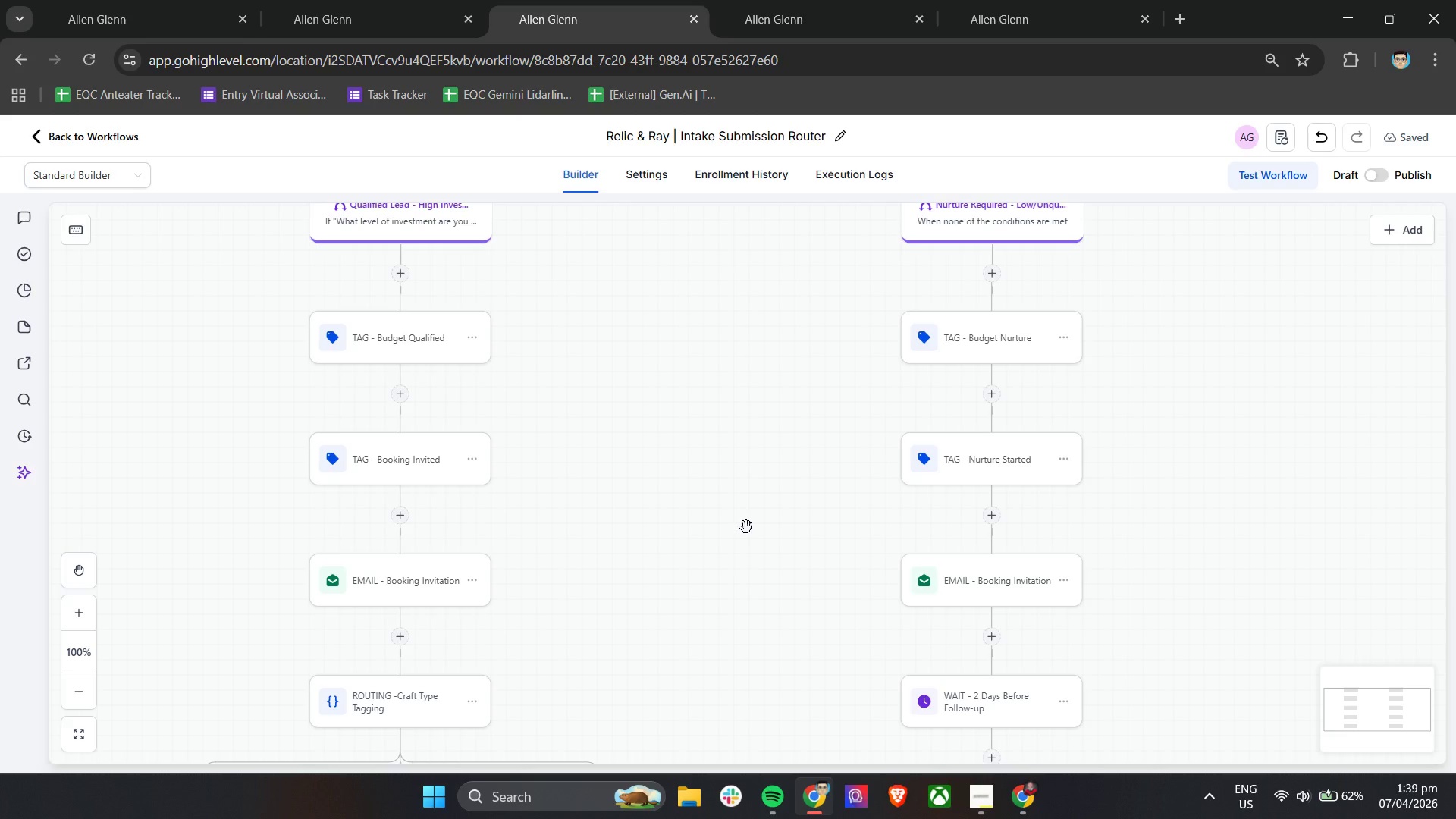 
wait(47.95)
 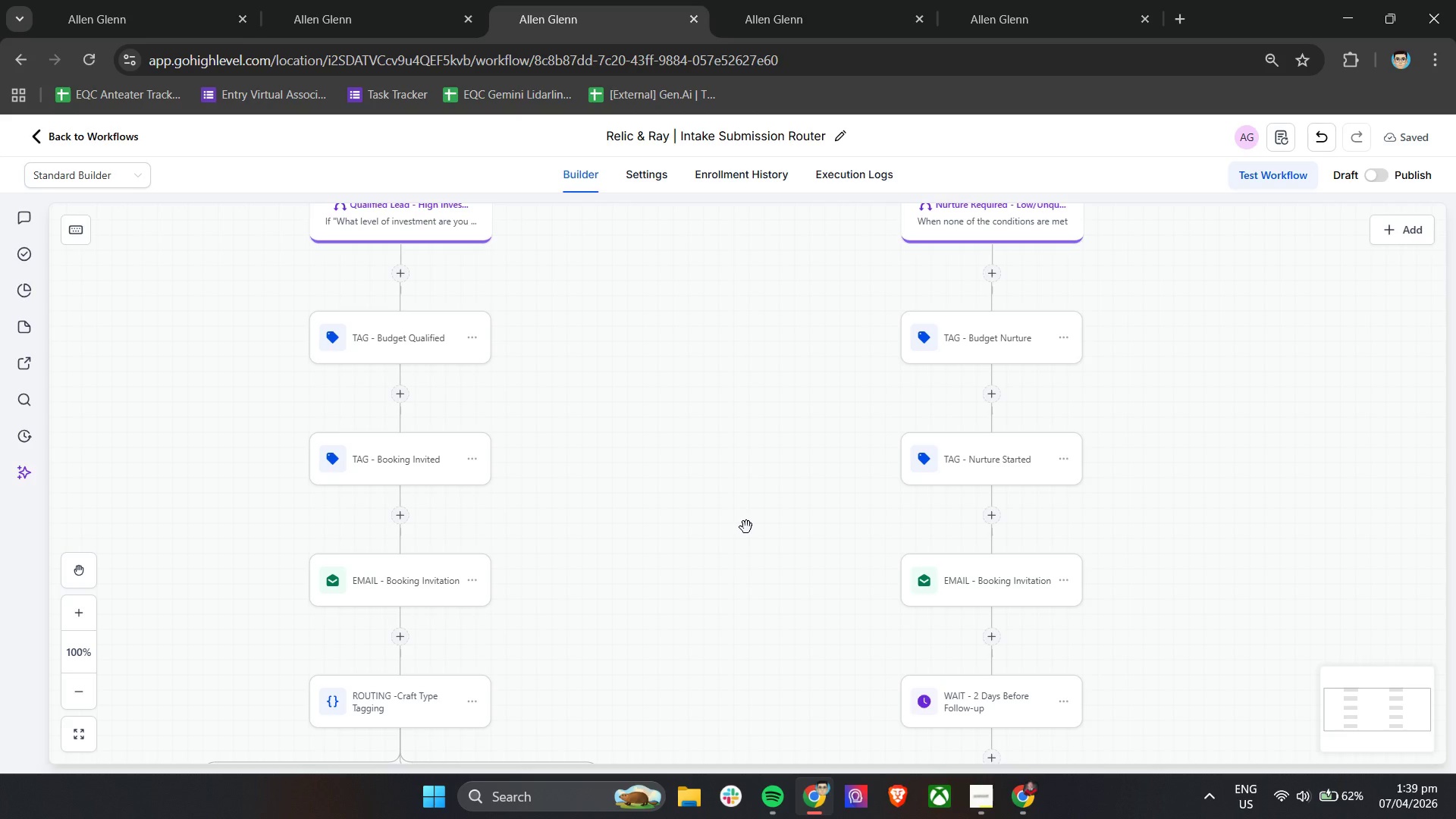 
scroll: coordinate [746, 527], scroll_direction: up, amount: 12.0
 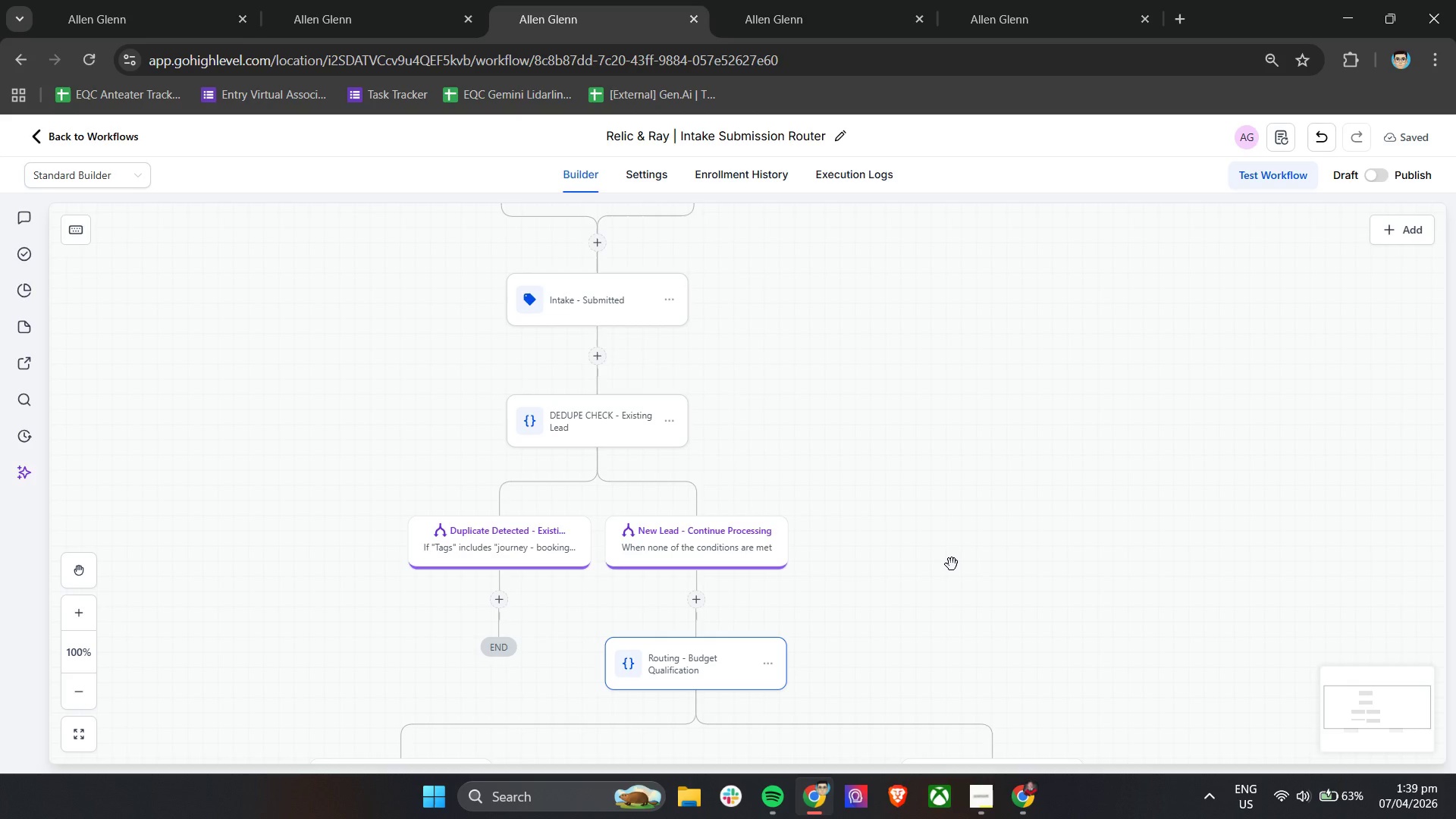 
wait(15.11)
 